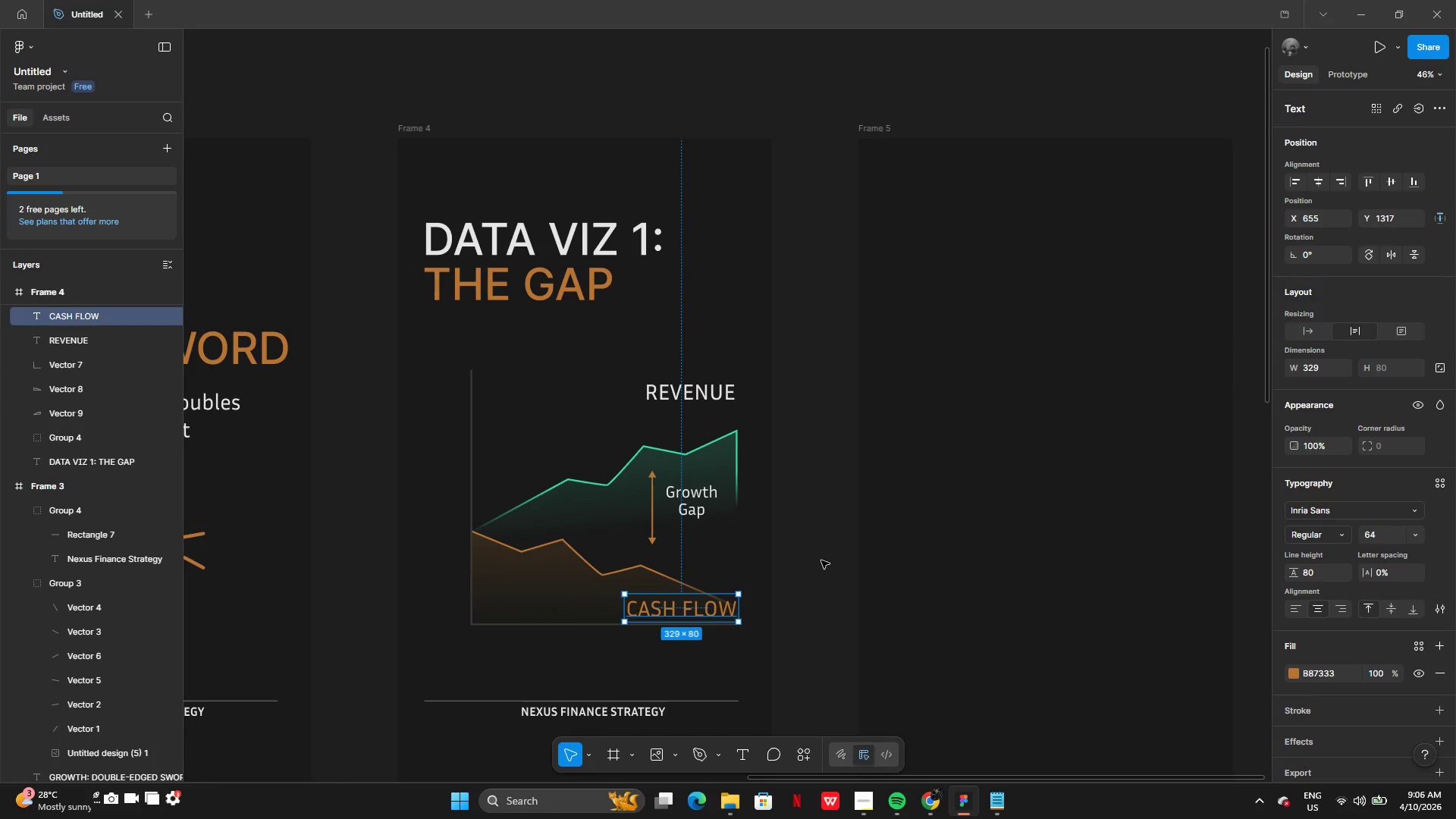 
left_click([815, 562])
 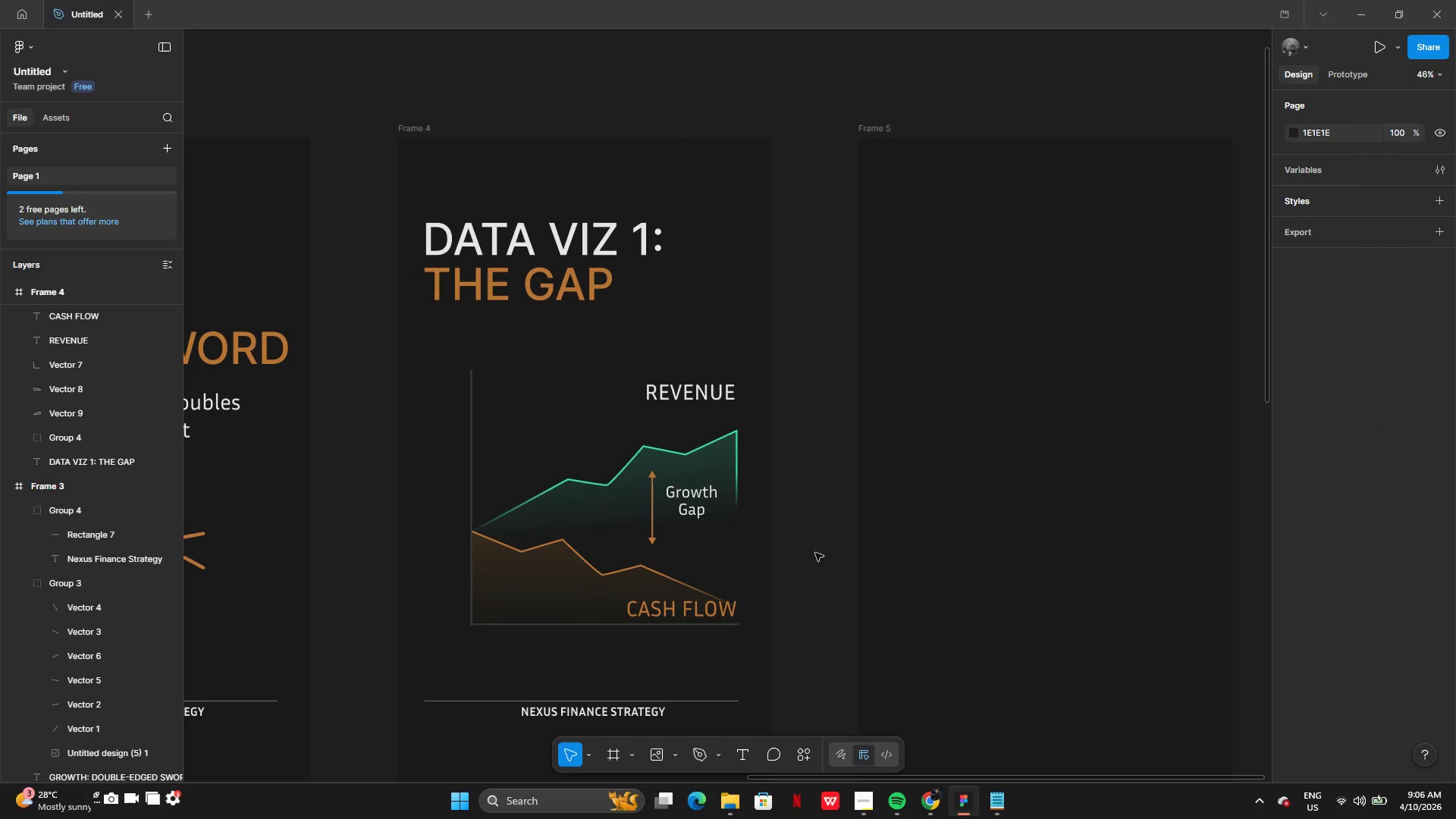 
left_click([698, 388])
 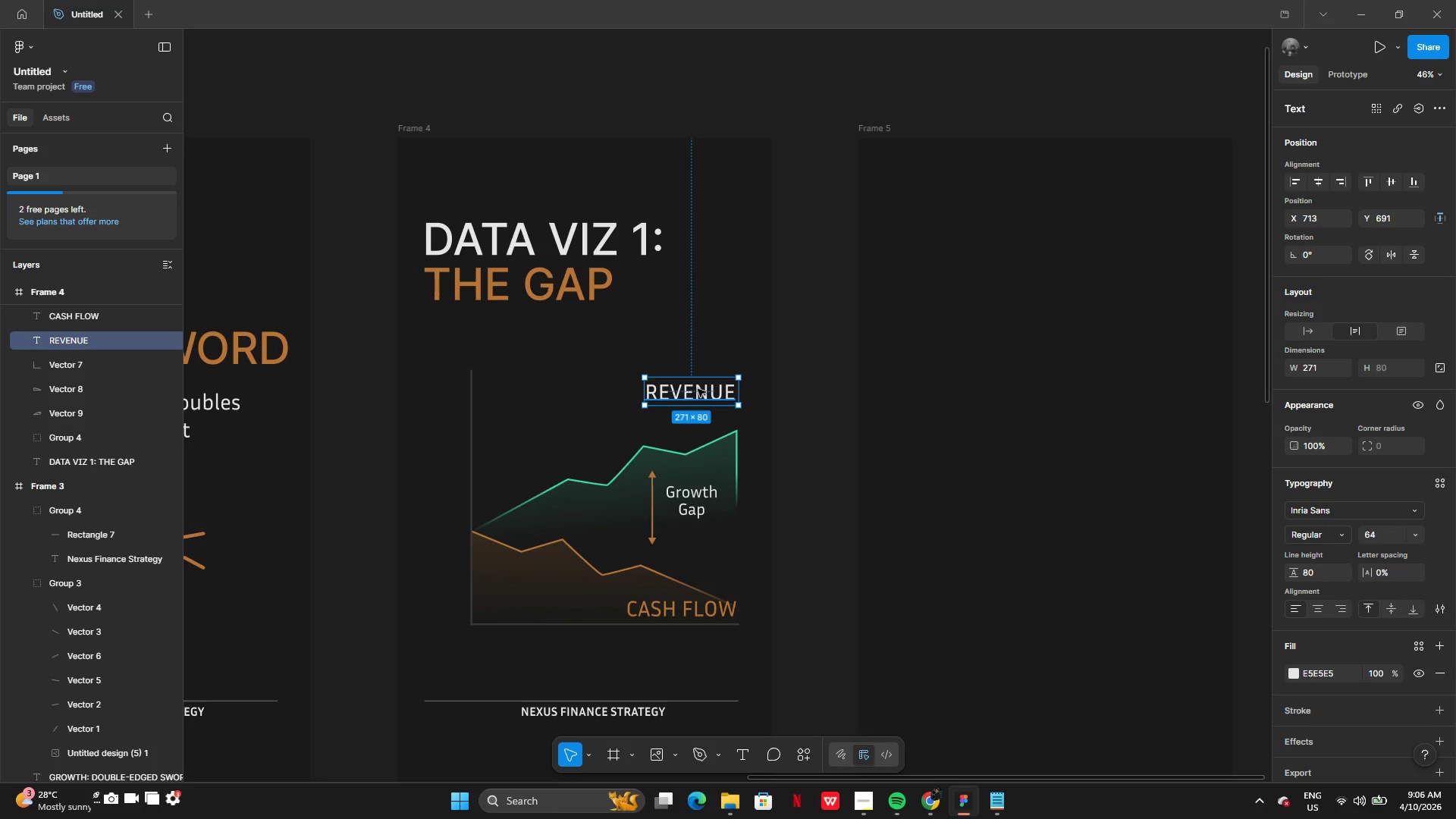 
left_click_drag(start_coordinate=[698, 389], to_coordinate=[697, 404])
 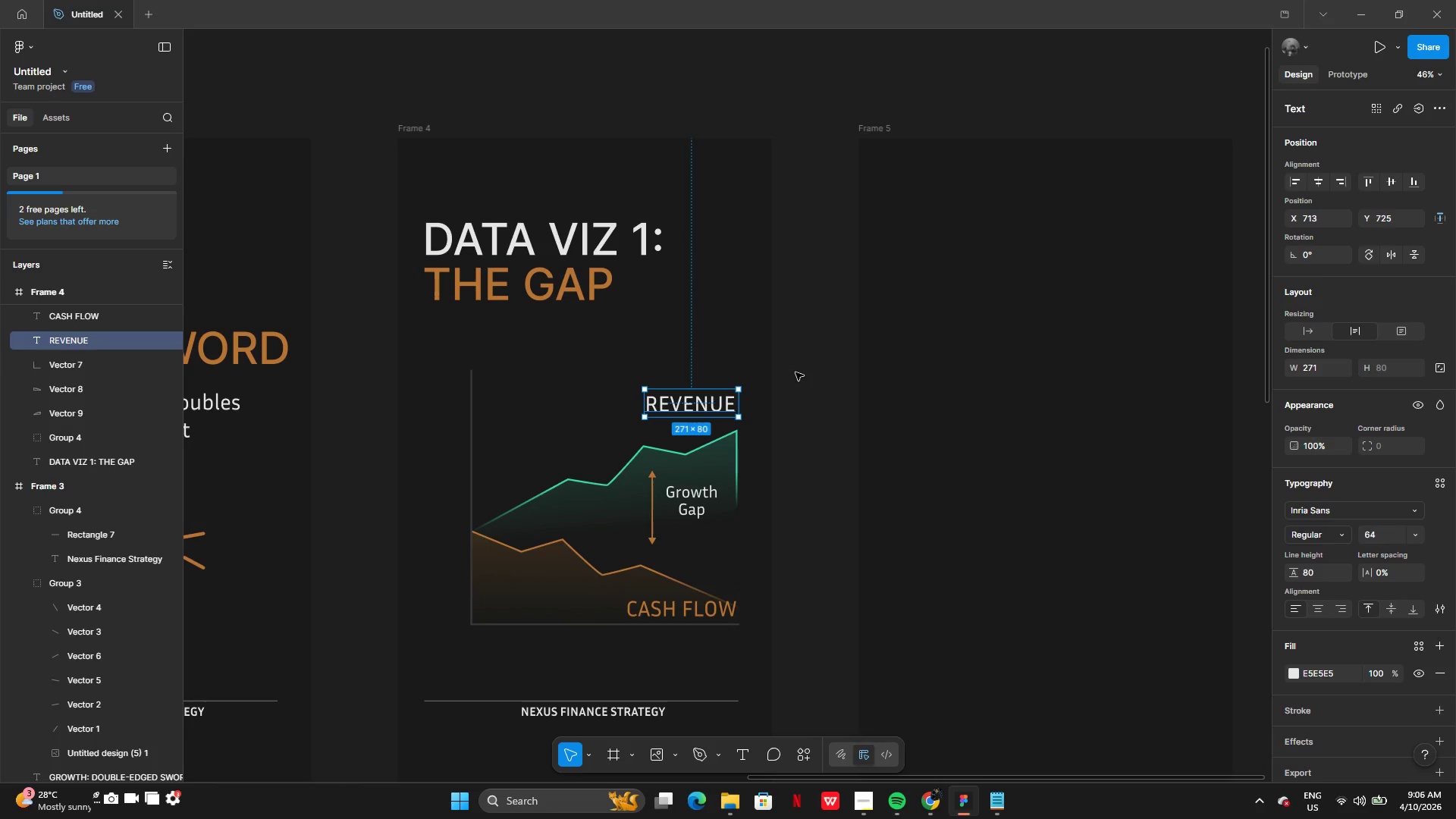 
left_click([798, 372])
 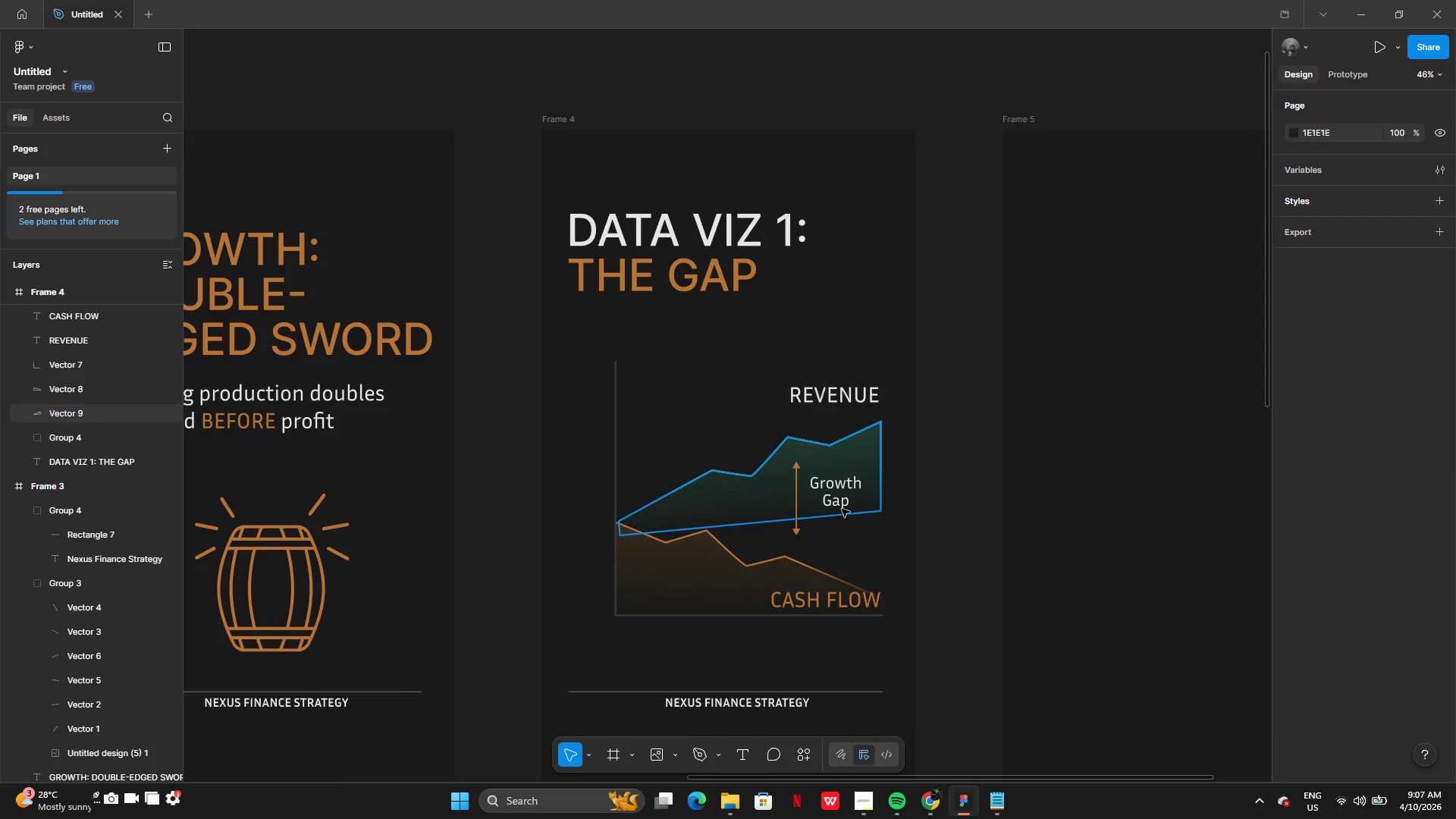 
wait(5.91)
 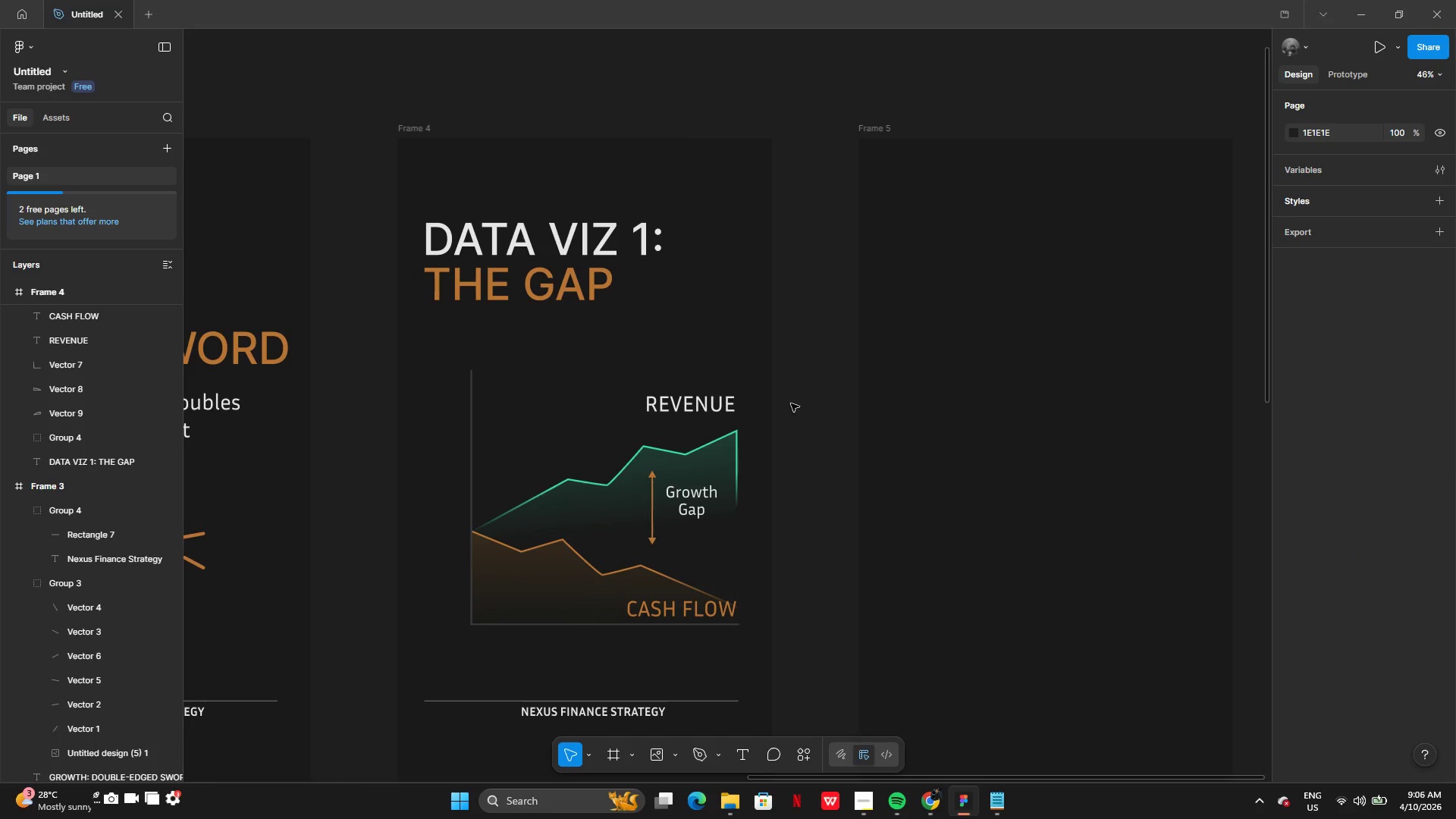 
hold_key(key=AltLeft, duration=0.34)
left_click_drag(start_coordinate=[843, 493], to_coordinate=[822, 524])
 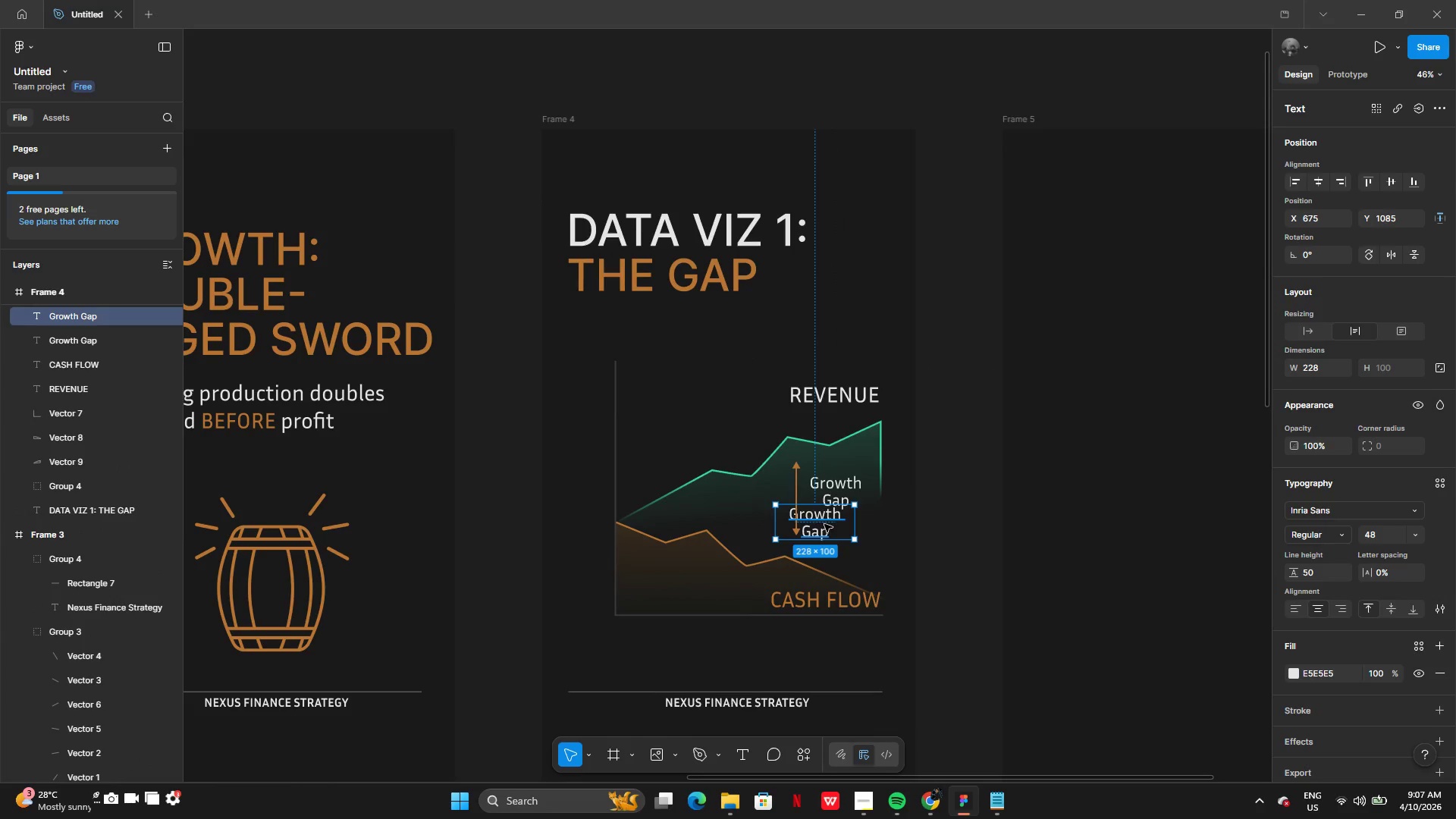 
left_click_drag(start_coordinate=[824, 524], to_coordinate=[657, 635])
 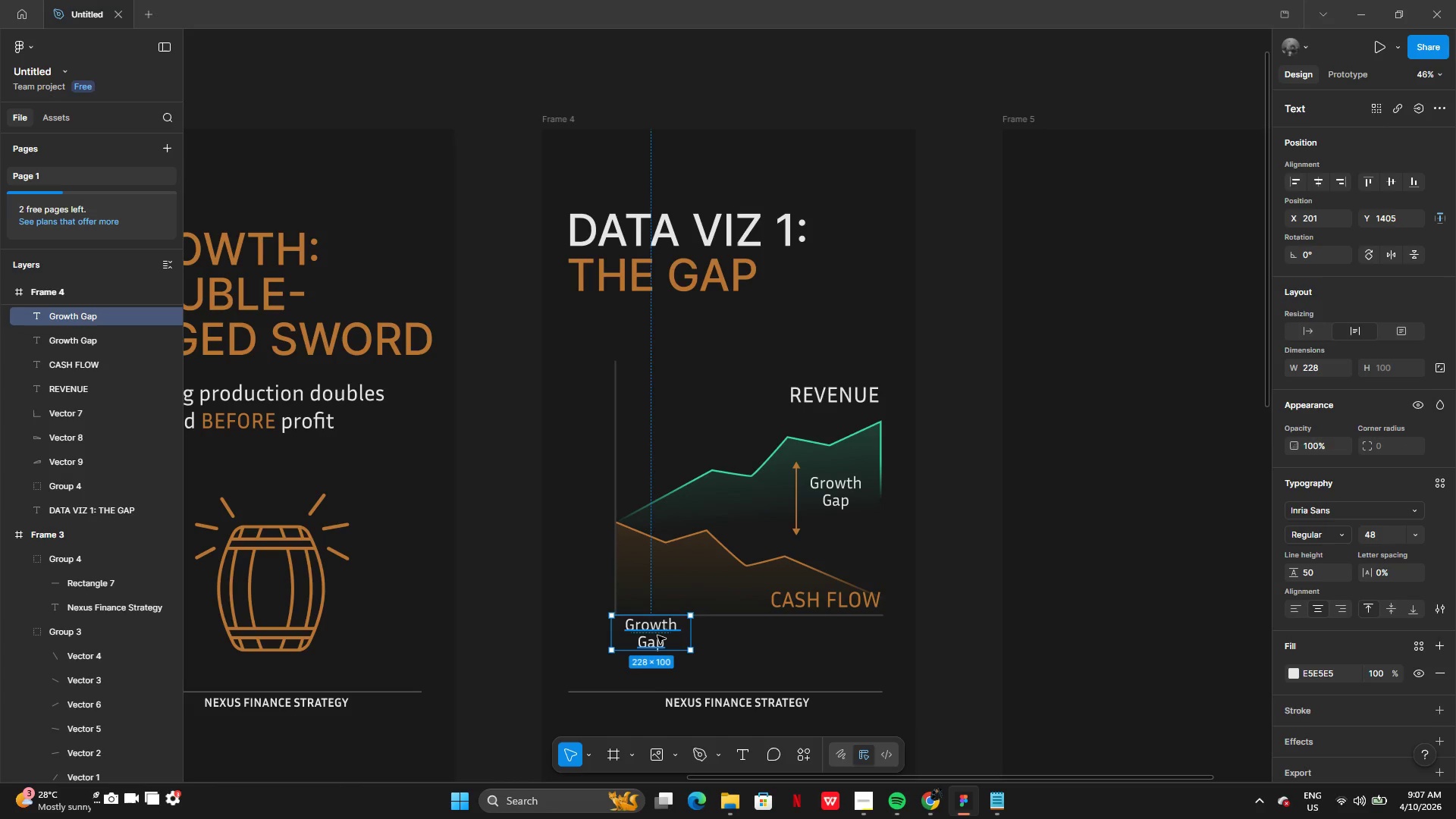 
double_click([657, 635])
 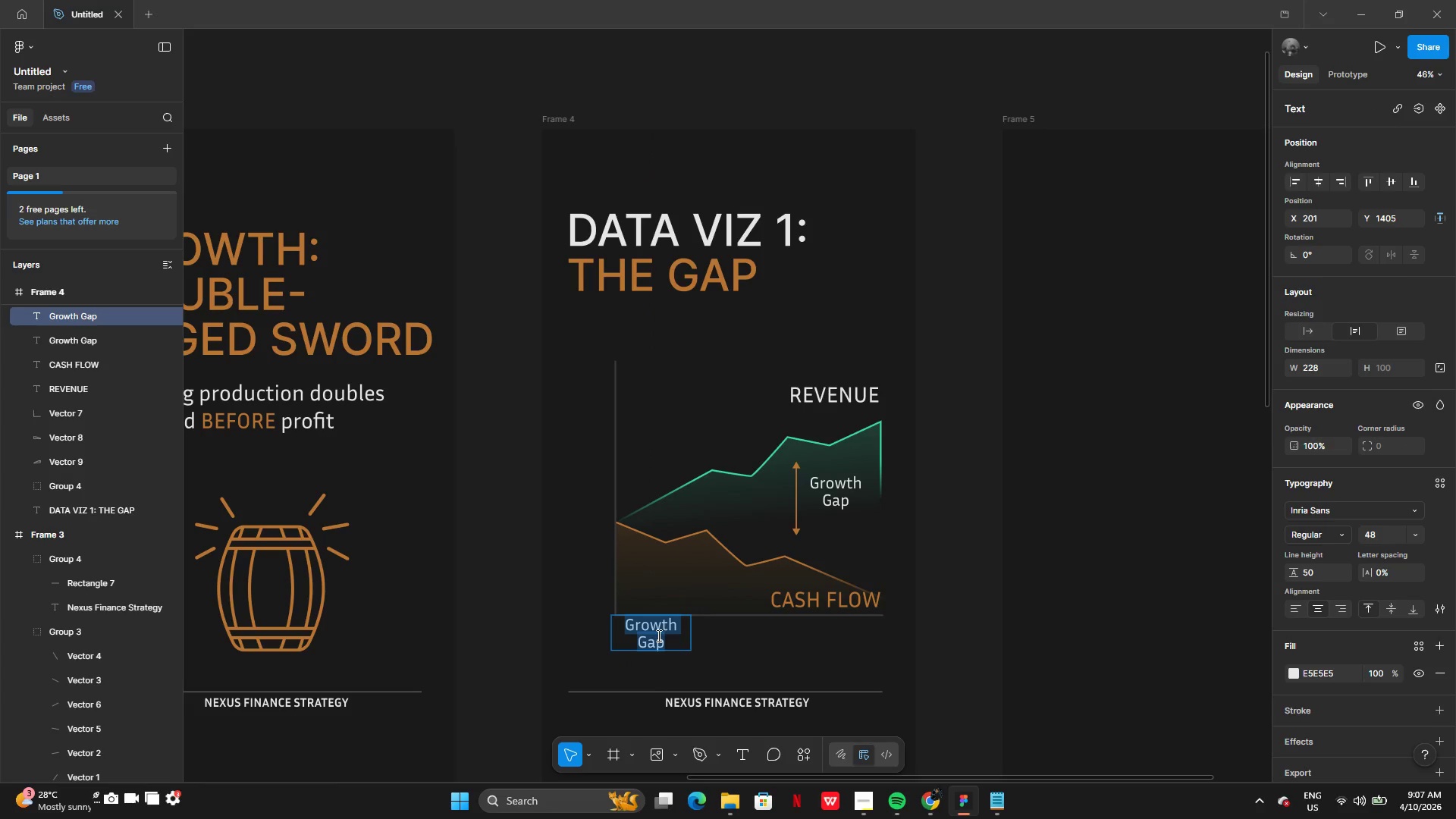 
type(JAN)
 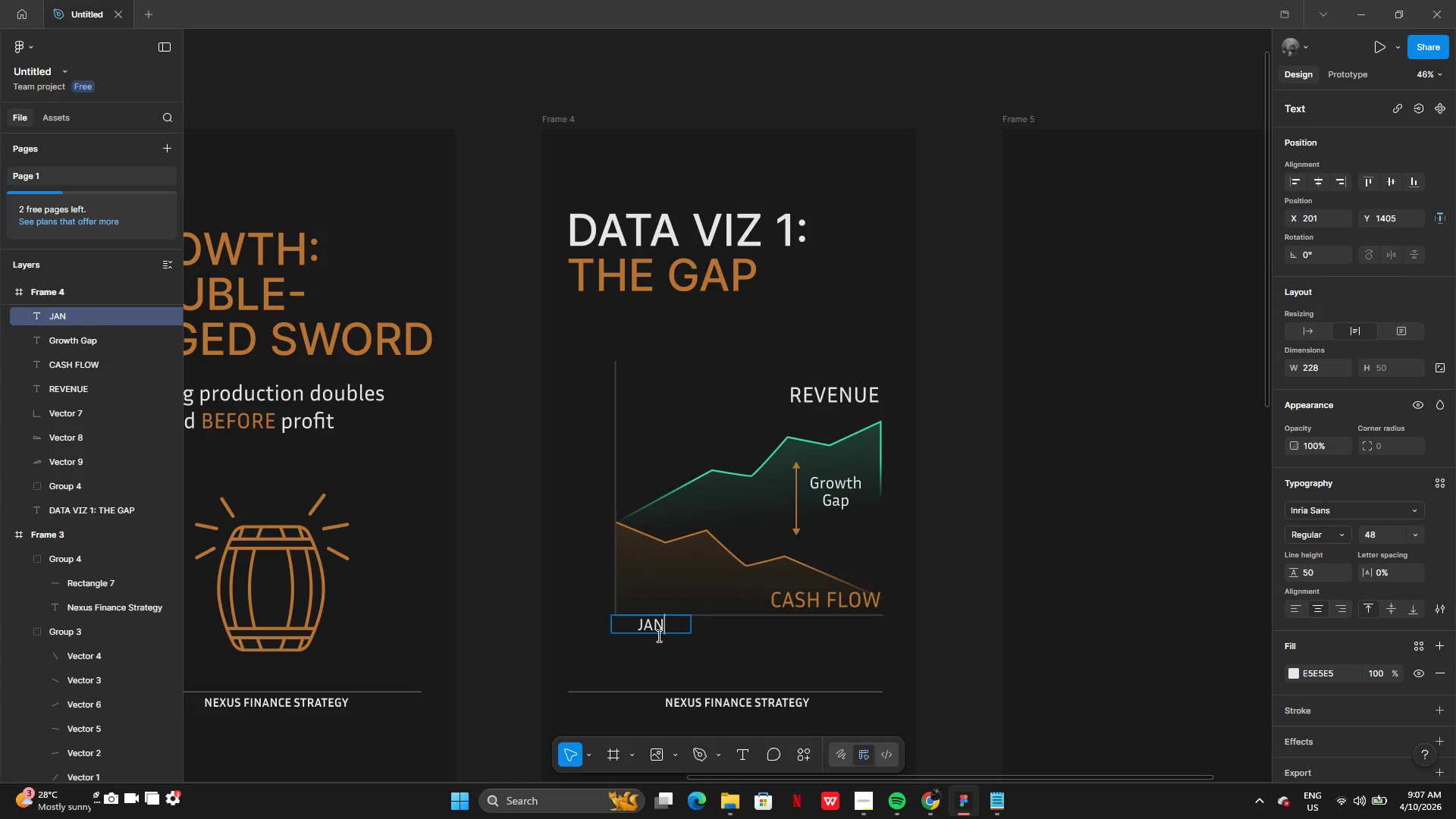 
left_click([664, 648])
 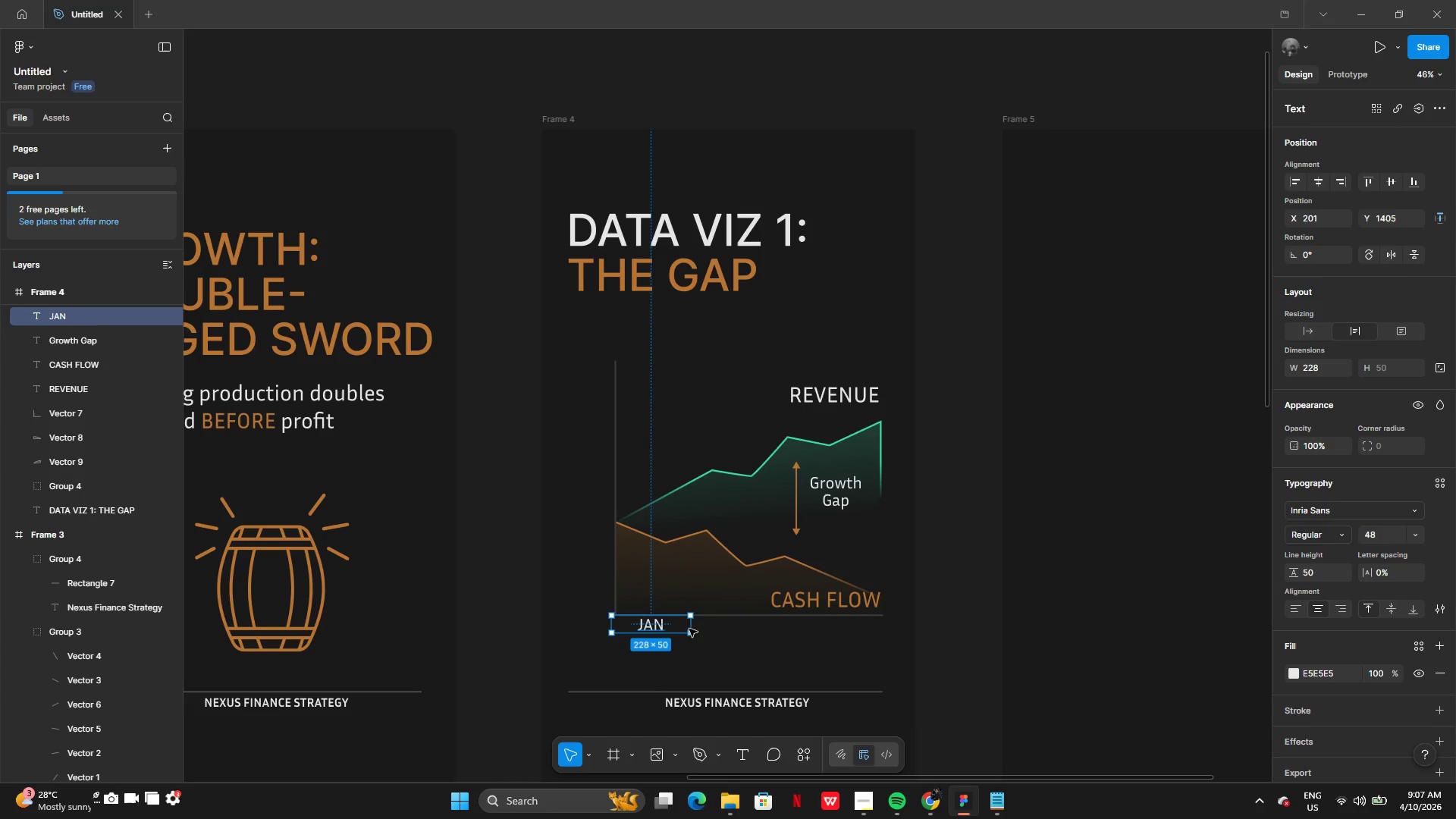 
left_click_drag(start_coordinate=[692, 628], to_coordinate=[647, 626])
 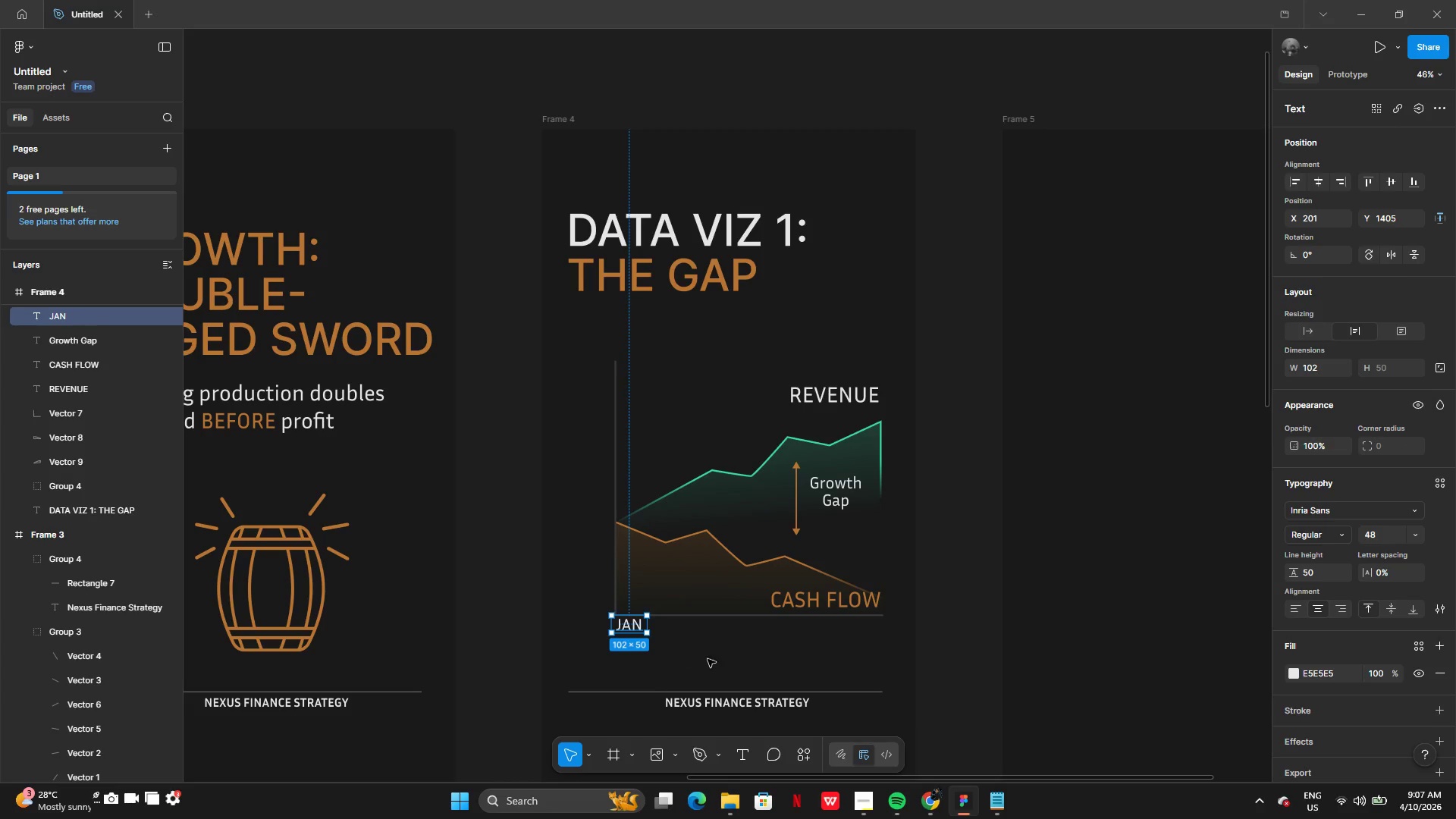 
left_click([709, 660])
 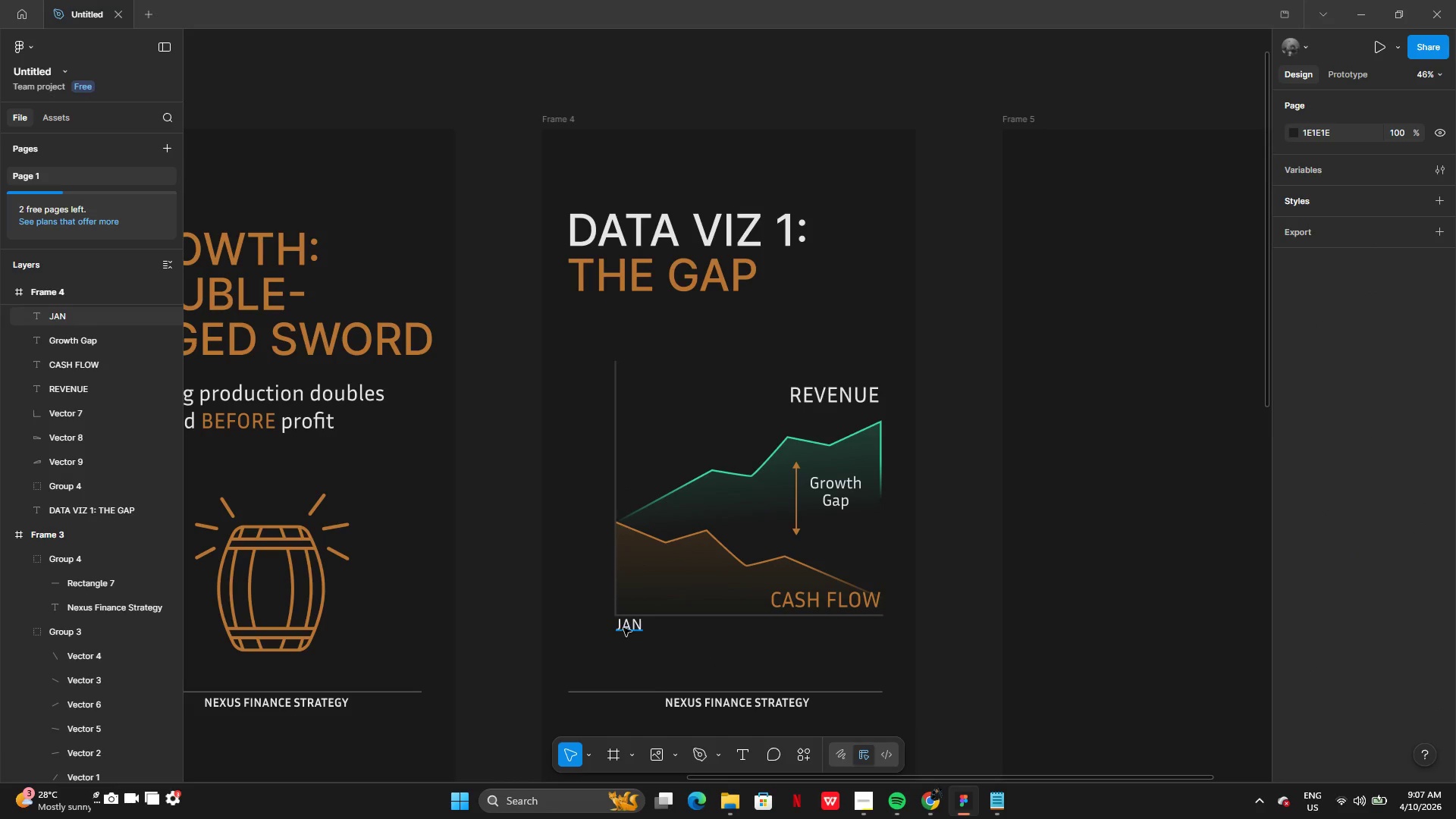 
left_click_drag(start_coordinate=[624, 626], to_coordinate=[627, 630])
 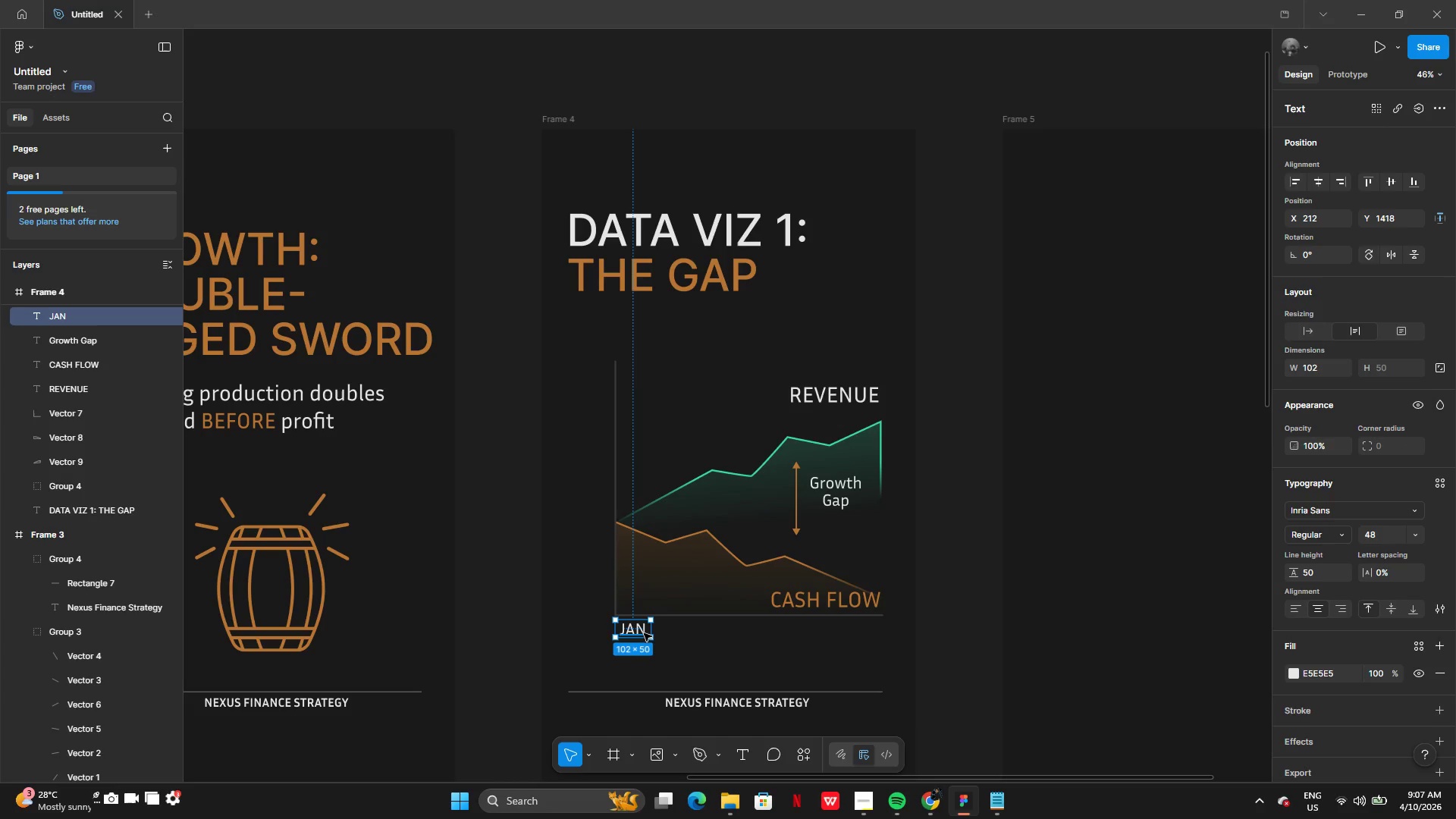 
hold_key(key=AltLeft, duration=0.53)
left_click_drag(start_coordinate=[638, 631], to_coordinate=[656, 631])
 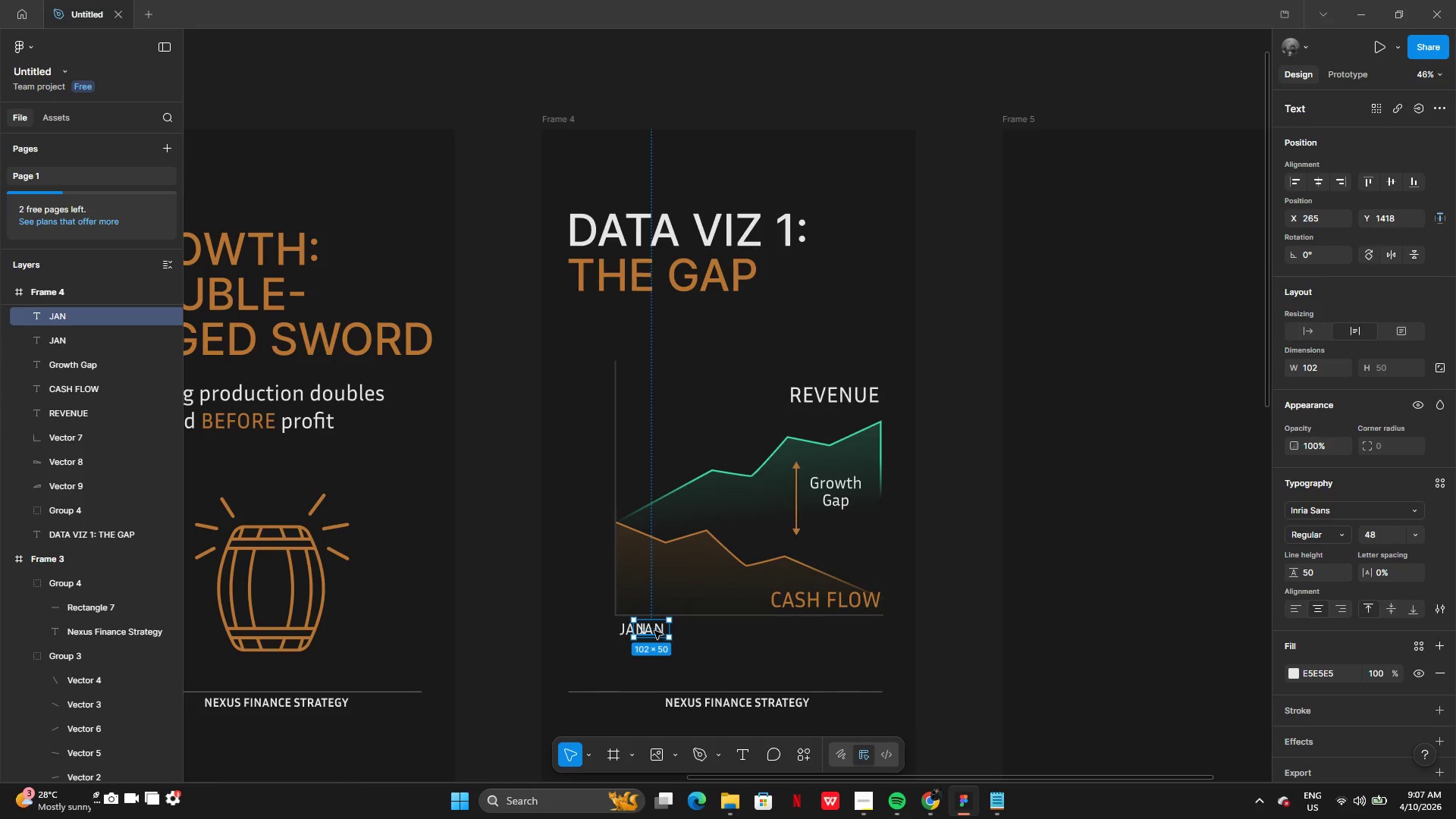 
left_click_drag(start_coordinate=[654, 631], to_coordinate=[674, 631])
 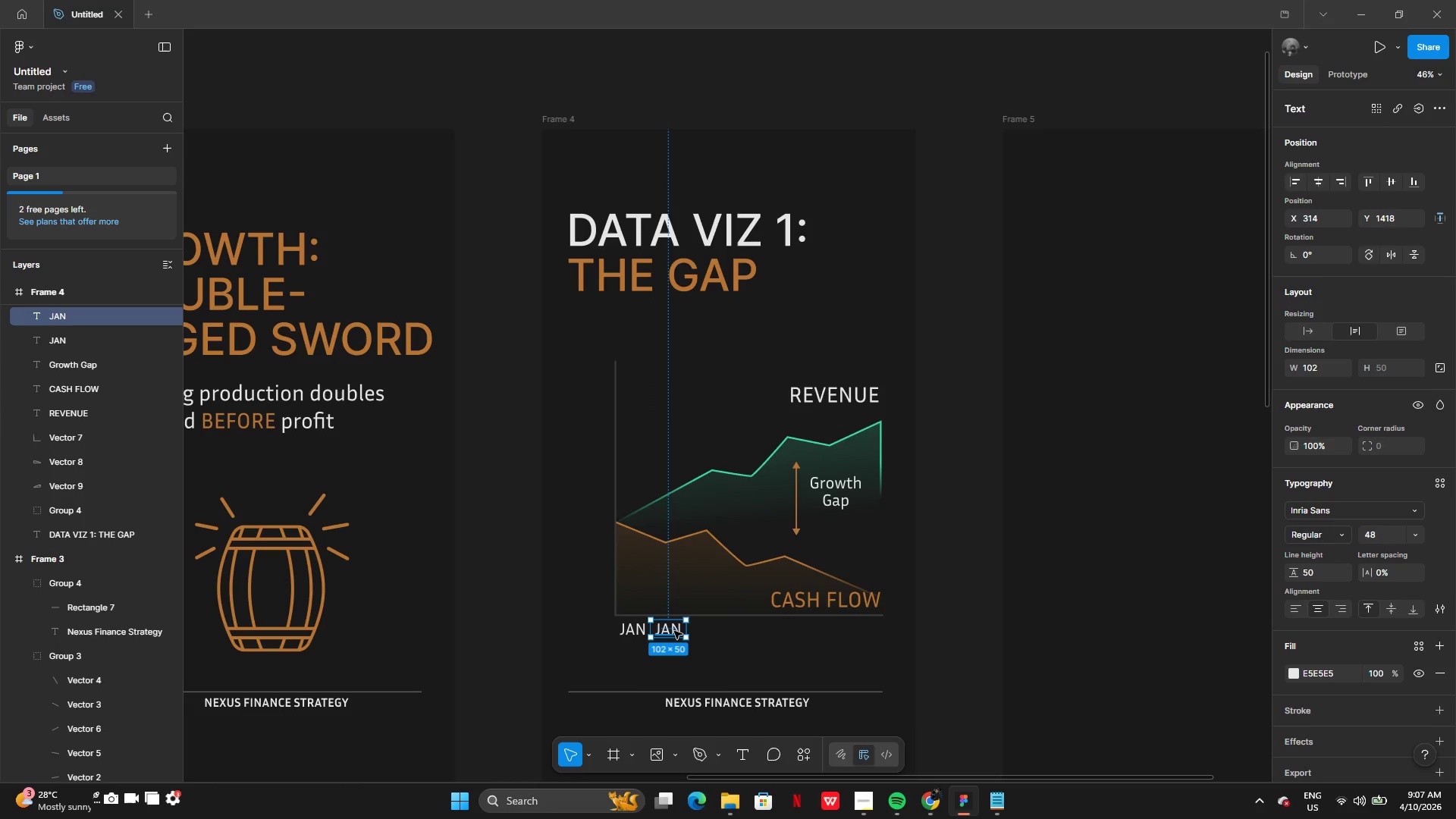 
double_click([674, 631])
 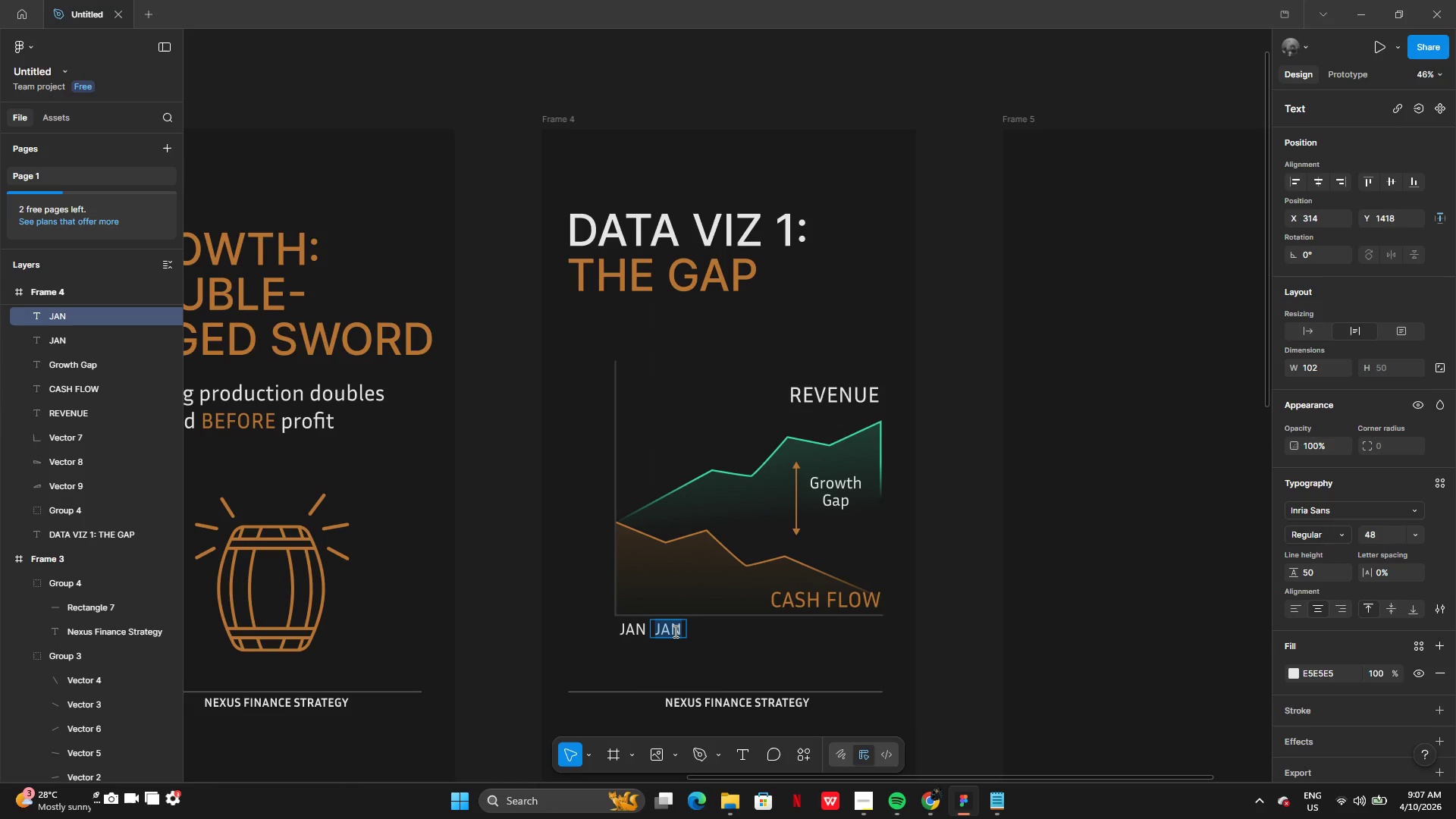 
type(FEB)
 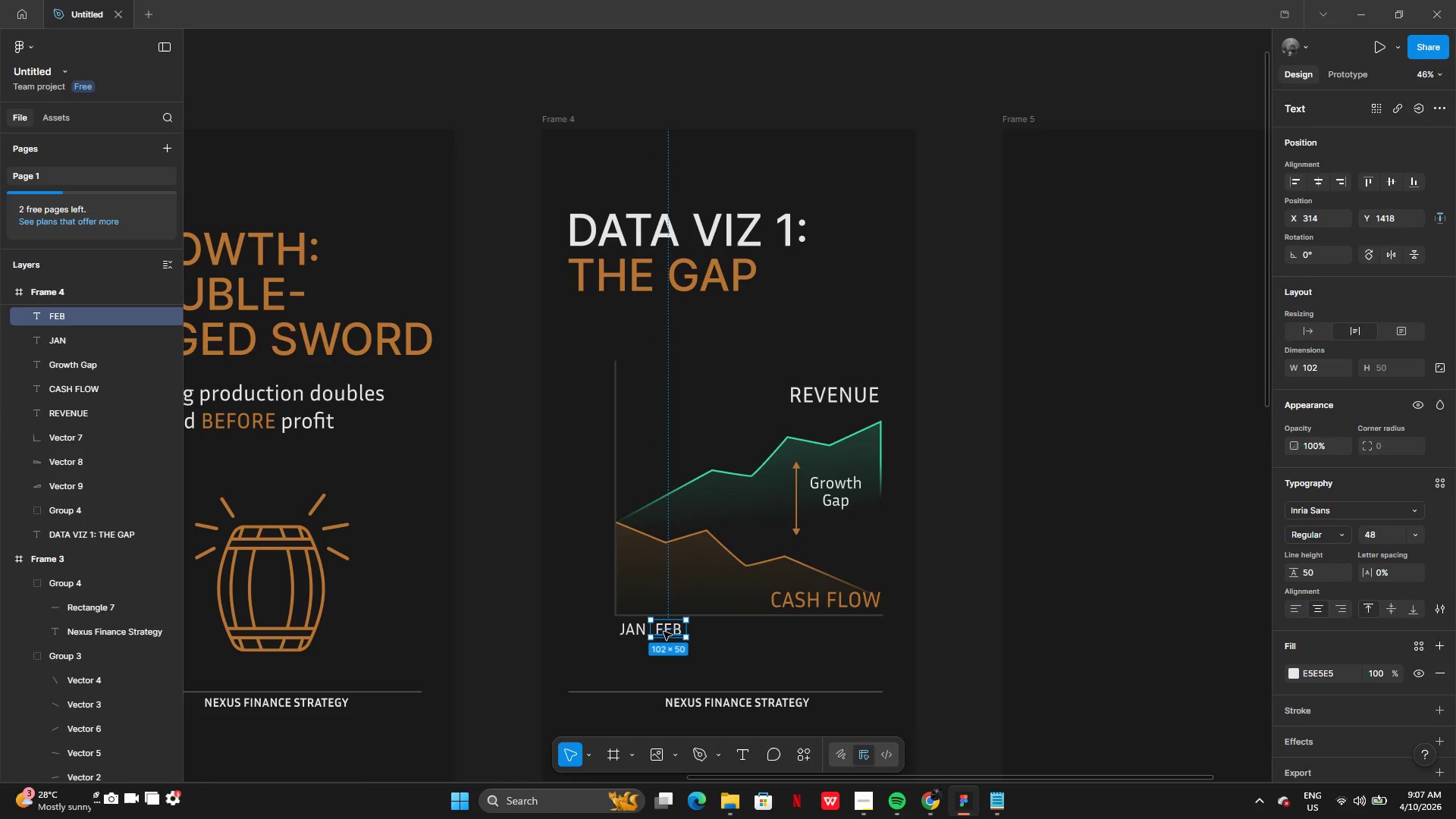 
hold_key(key=AltLeft, duration=0.55)
left_click_drag(start_coordinate=[665, 632], to_coordinate=[686, 632])
 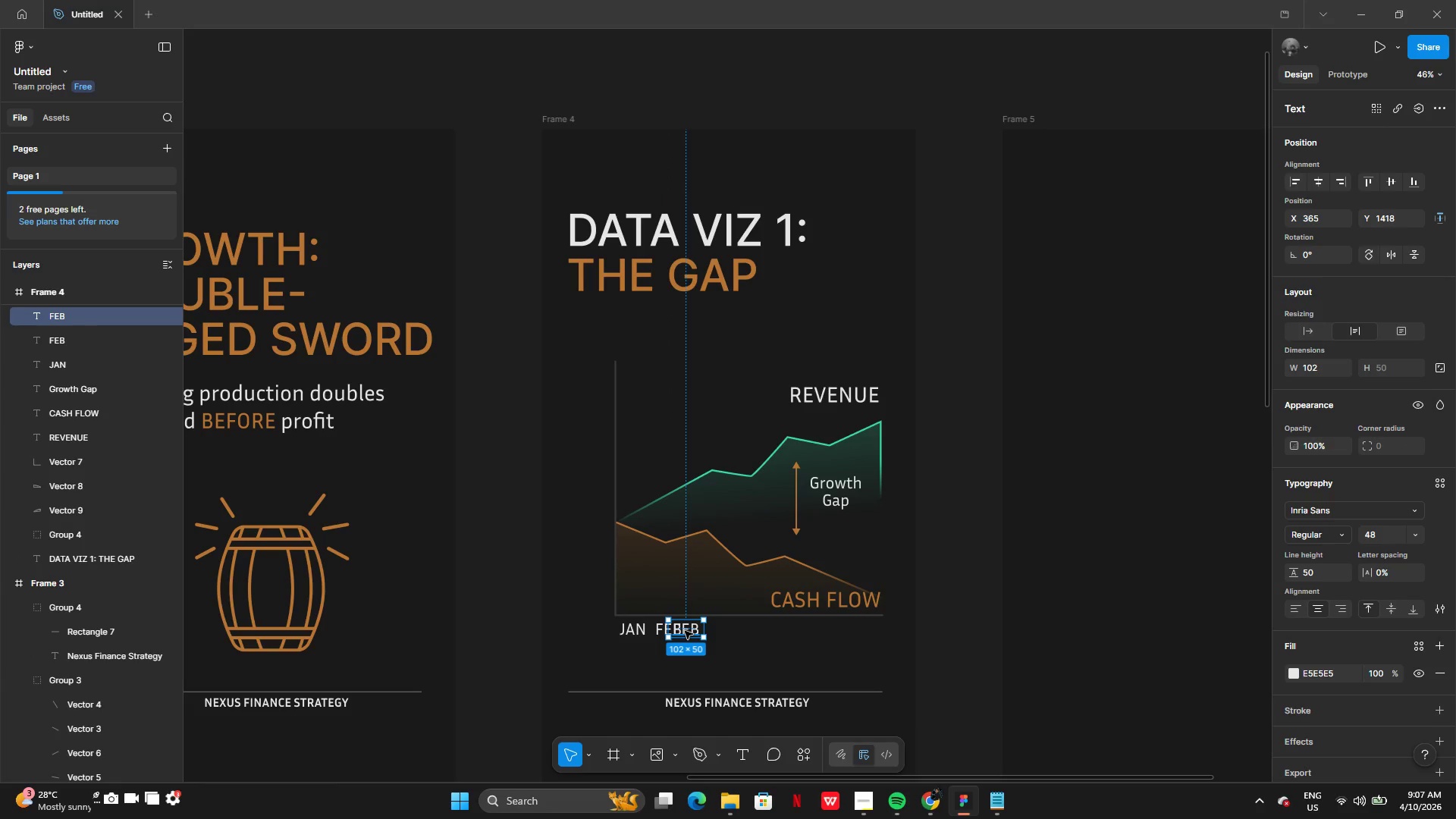 
left_click_drag(start_coordinate=[685, 631], to_coordinate=[701, 631])
 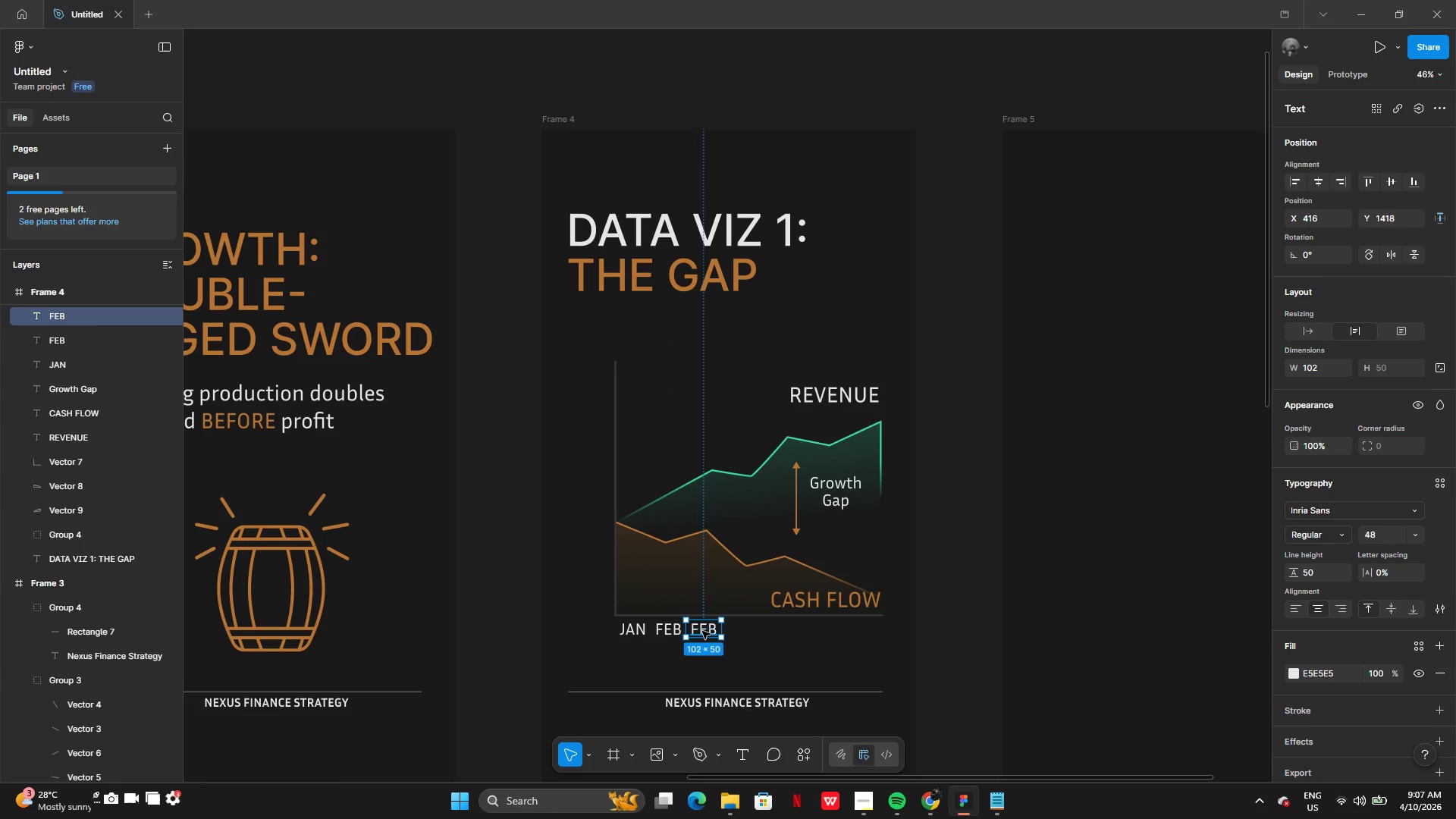 
double_click([702, 631])
 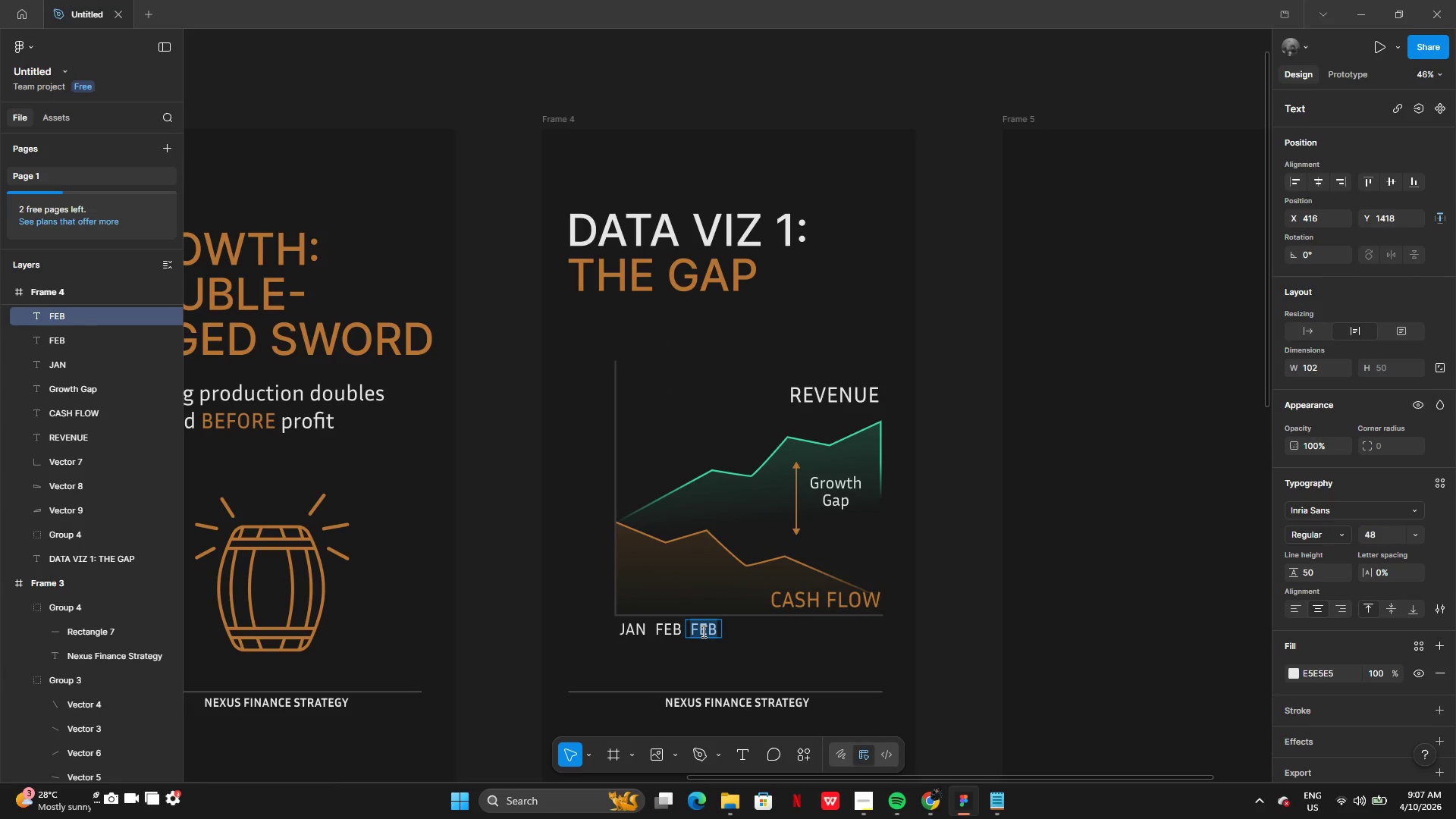 
type(MAR)
 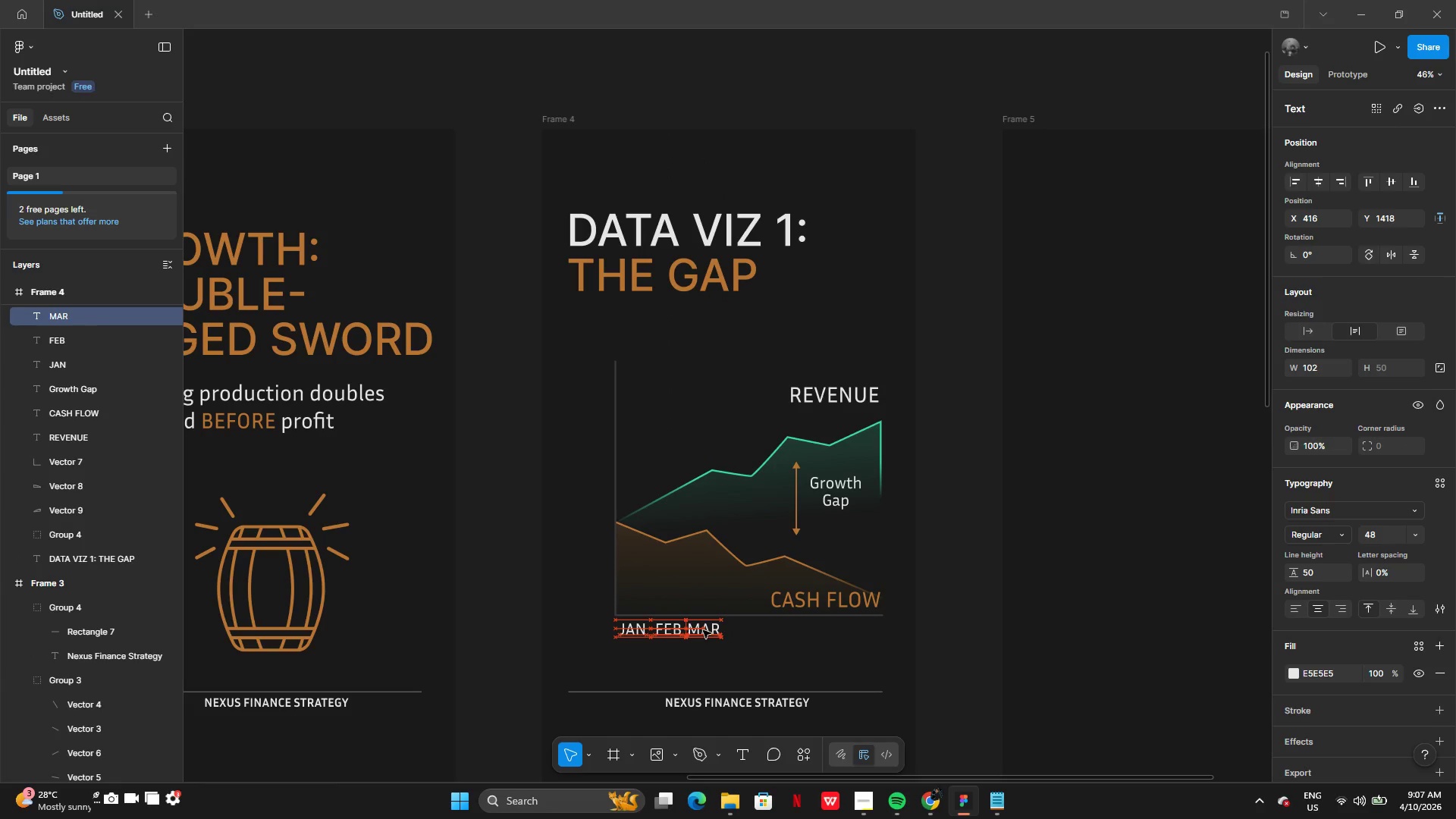 
wait(5.67)
 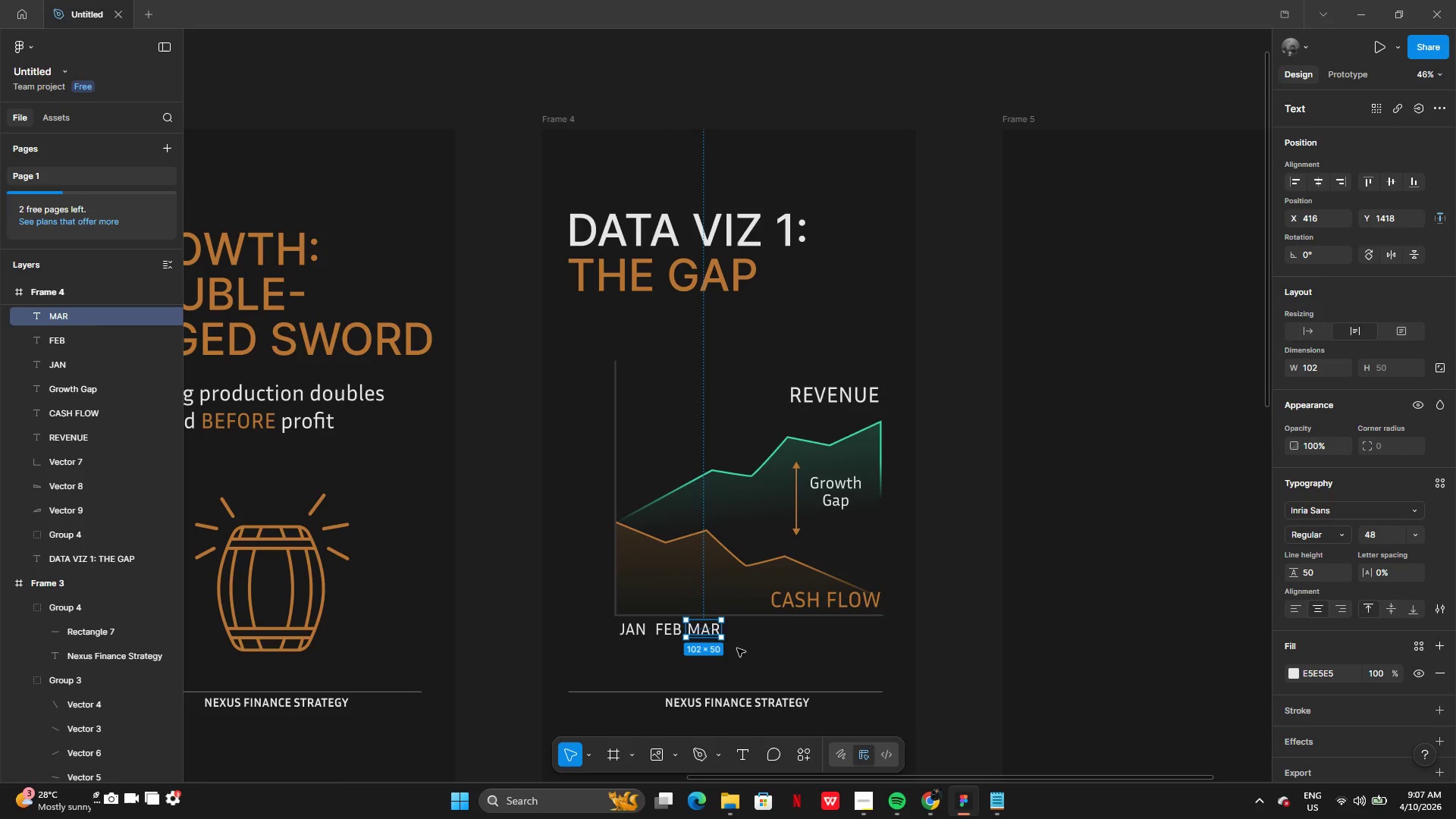 
left_click_drag(start_coordinate=[702, 630], to_coordinate=[707, 629])
 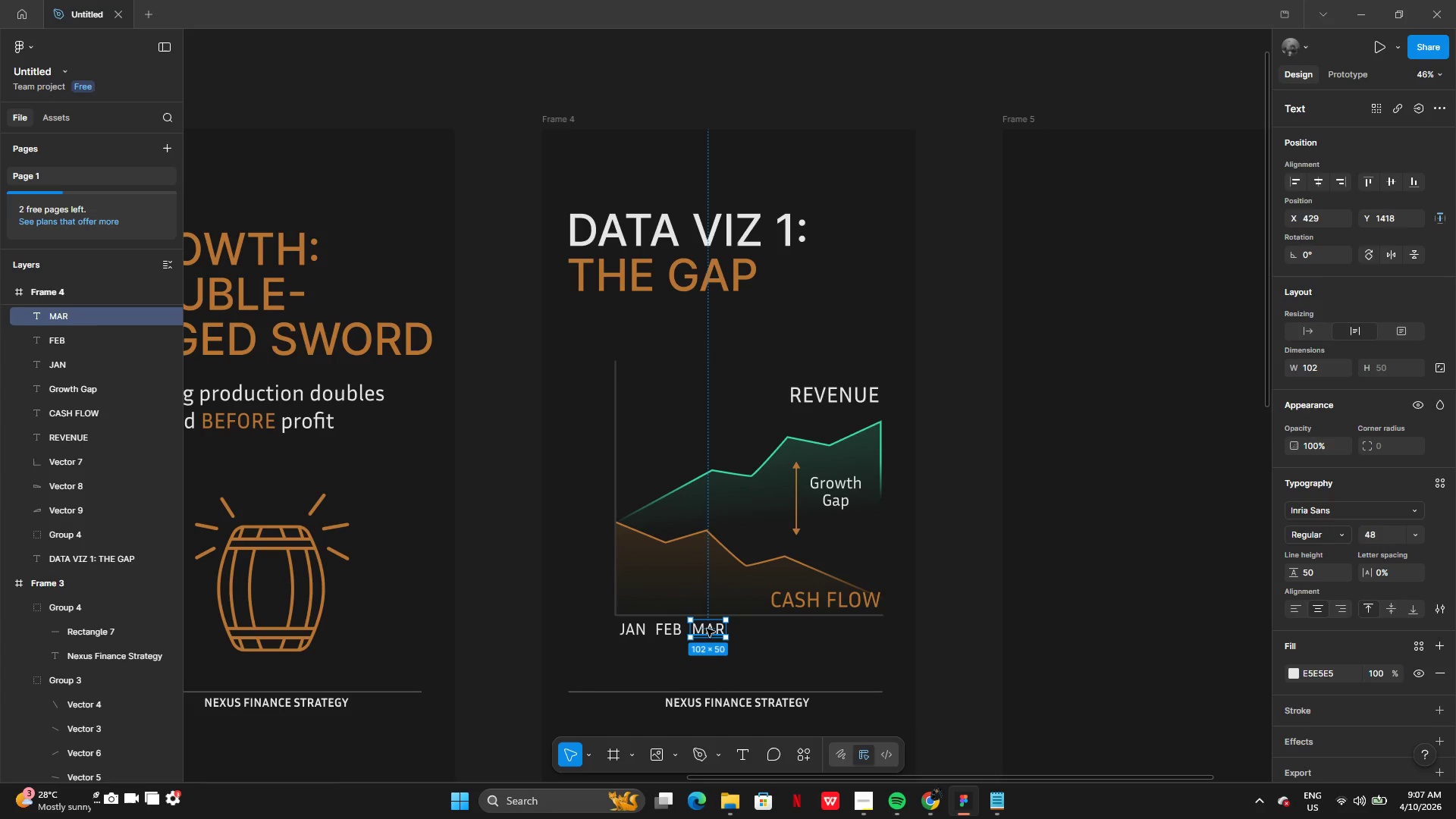 
hold_key(key=AltLeft, duration=0.53)
left_click_drag(start_coordinate=[701, 630], to_coordinate=[716, 631])
 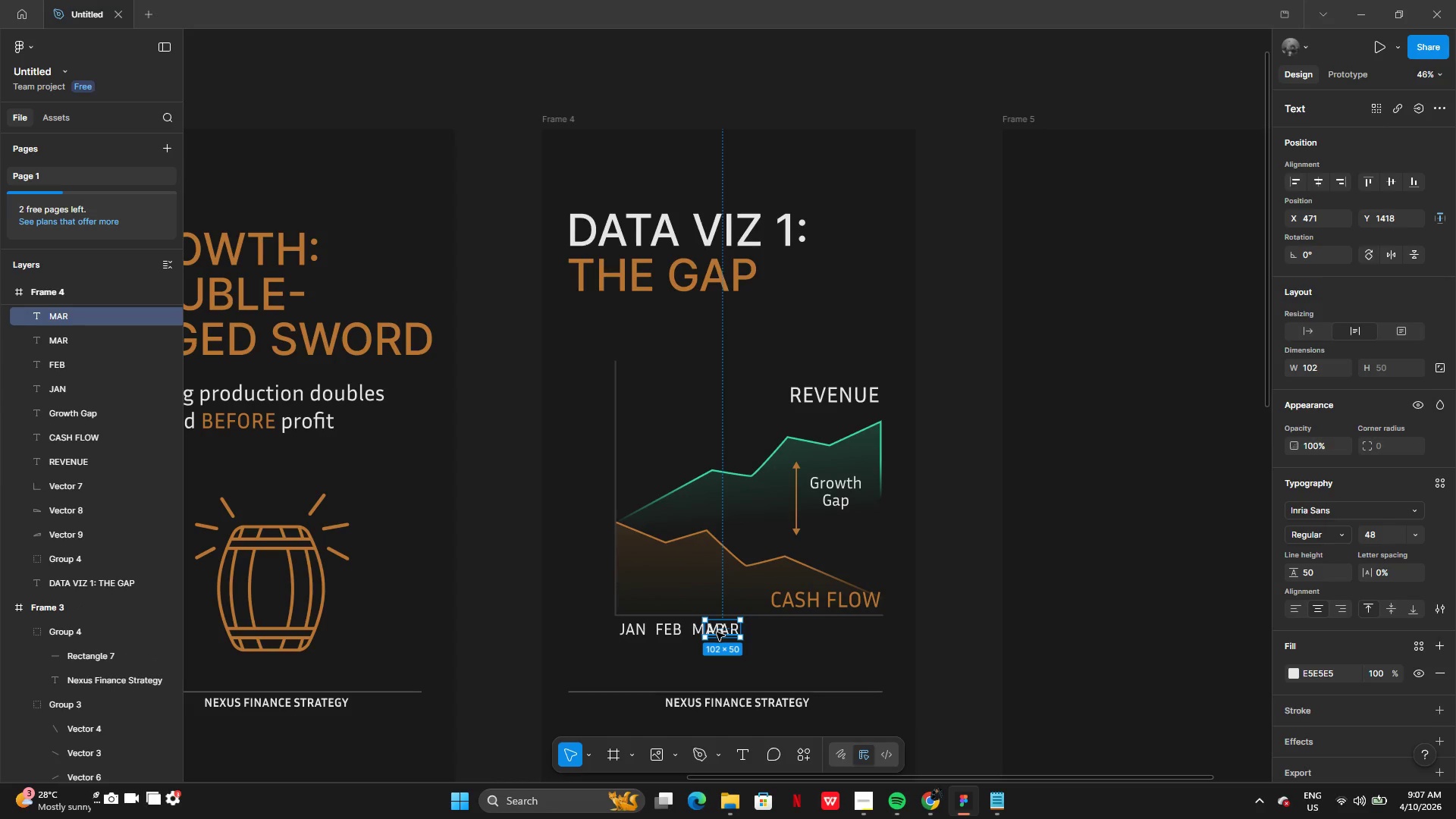 
left_click_drag(start_coordinate=[717, 632], to_coordinate=[742, 632])
 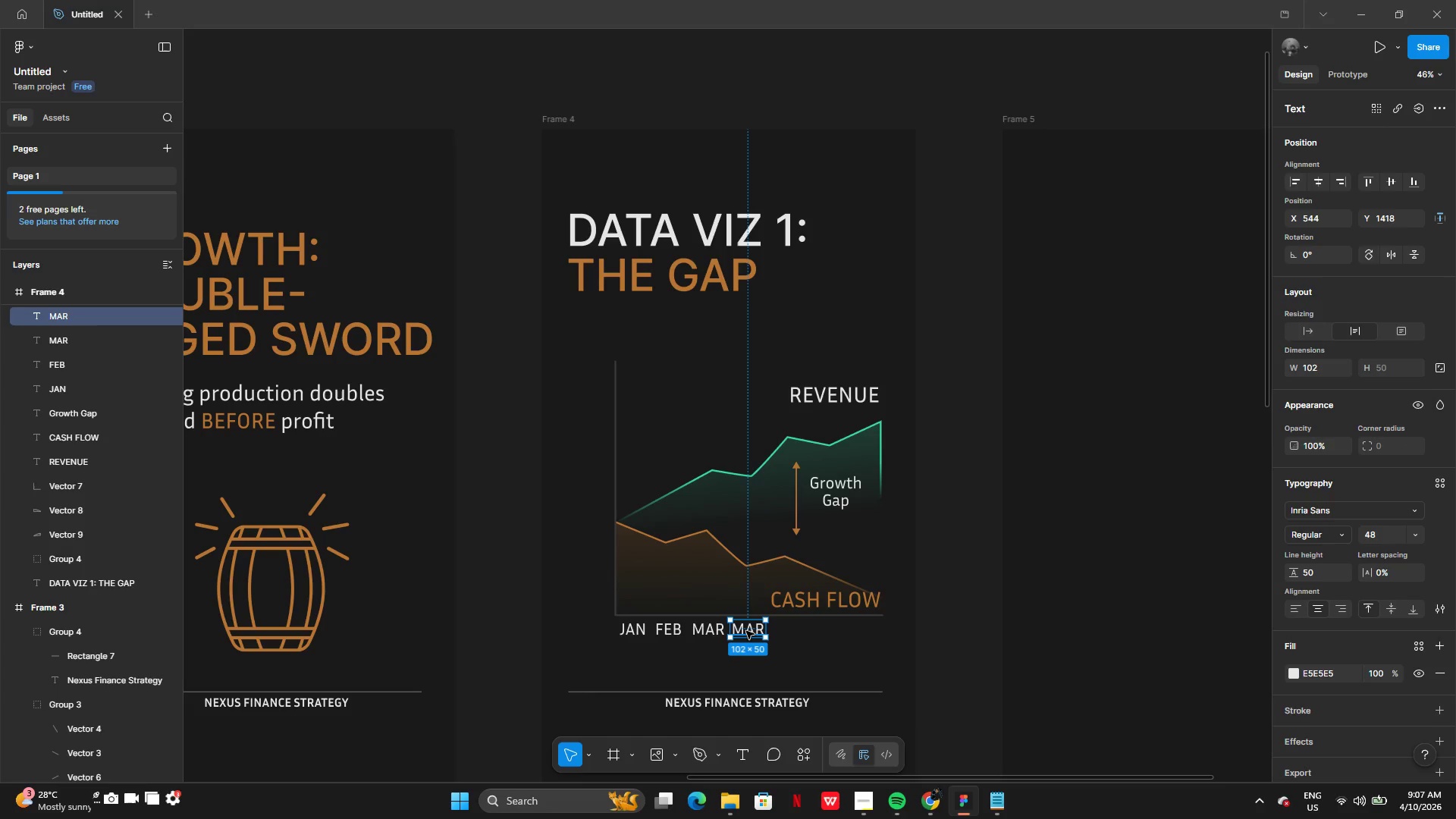 
double_click([747, 630])
 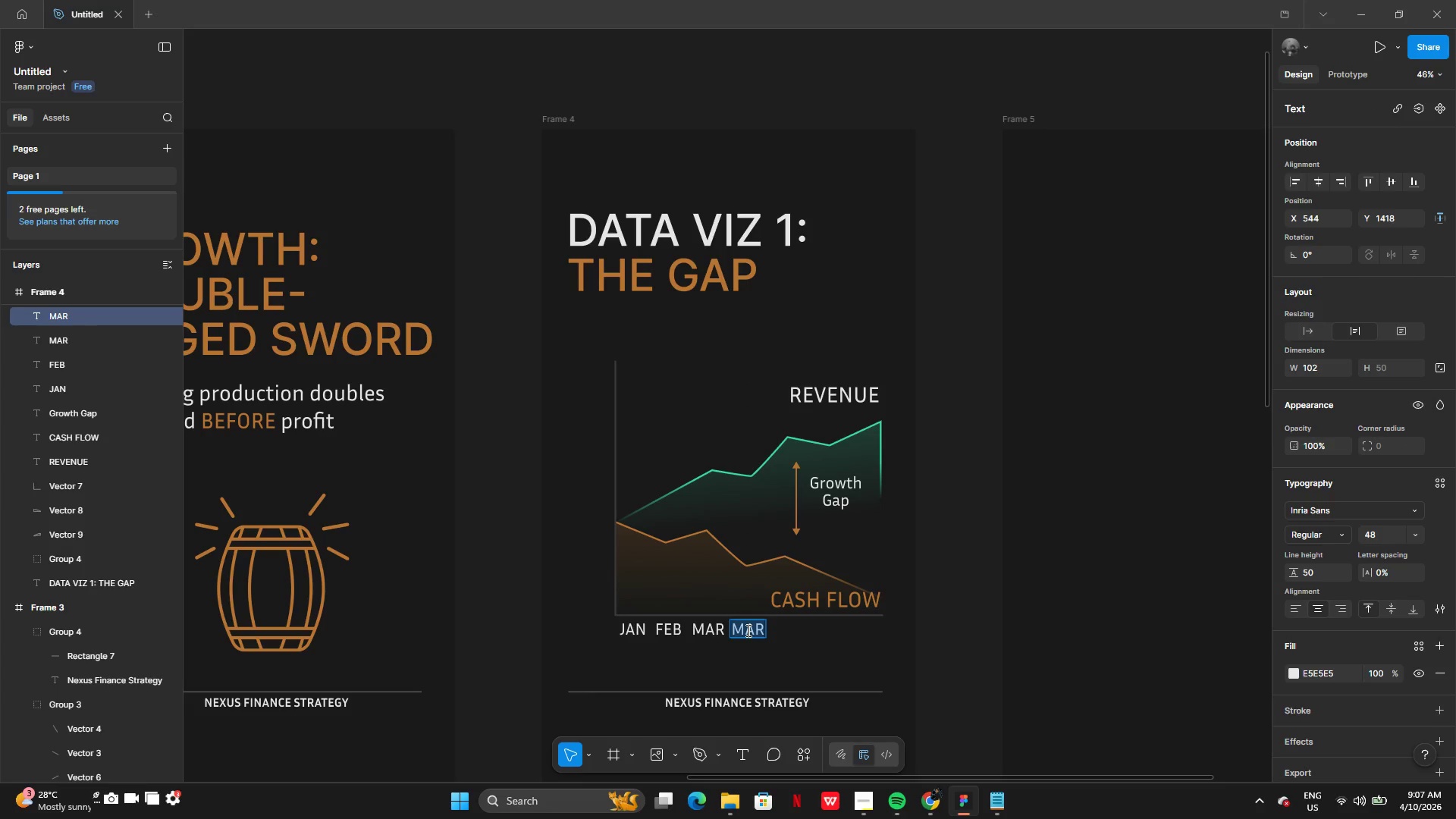 
type(APR)
 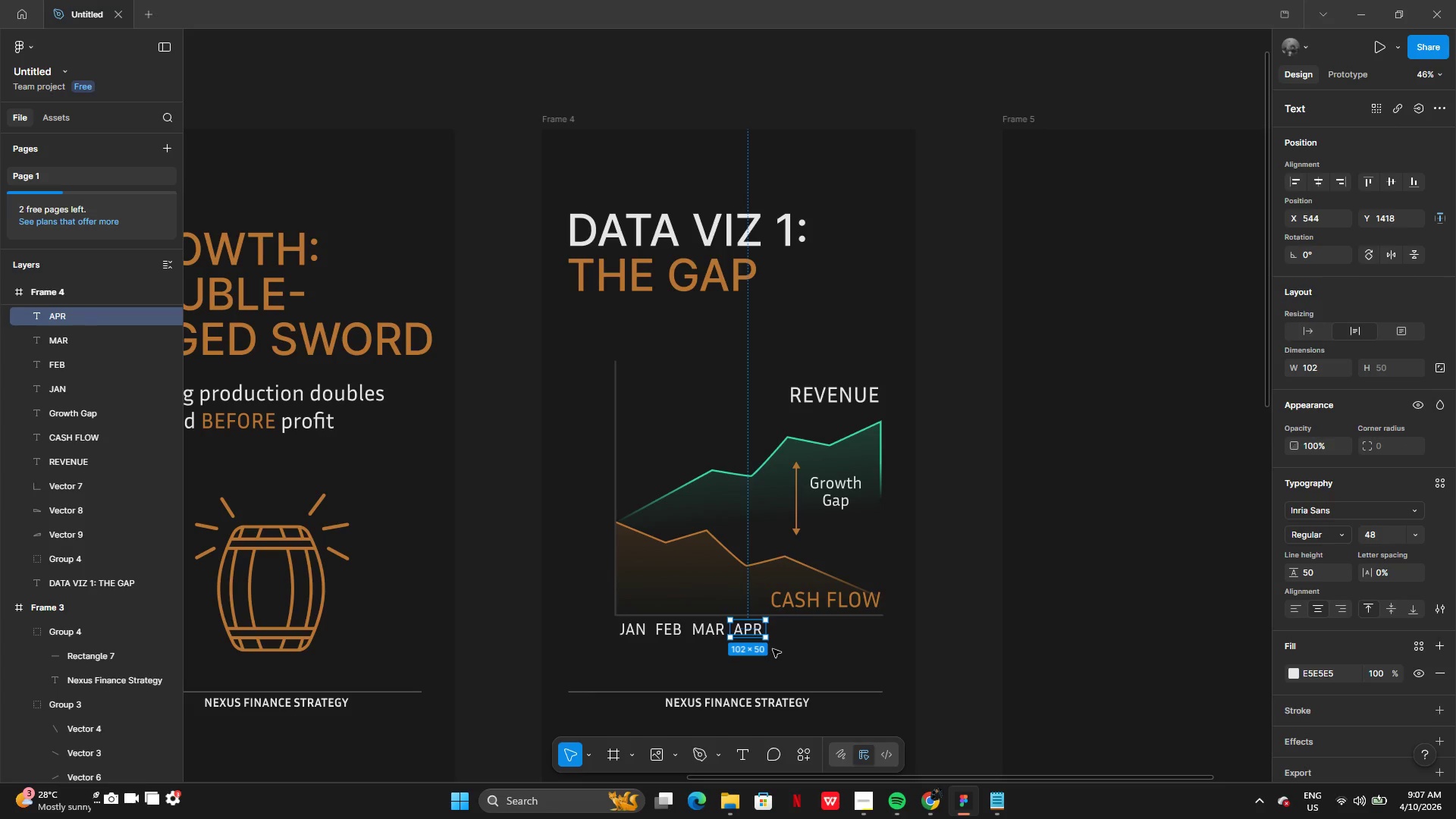 
double_click([773, 649])
 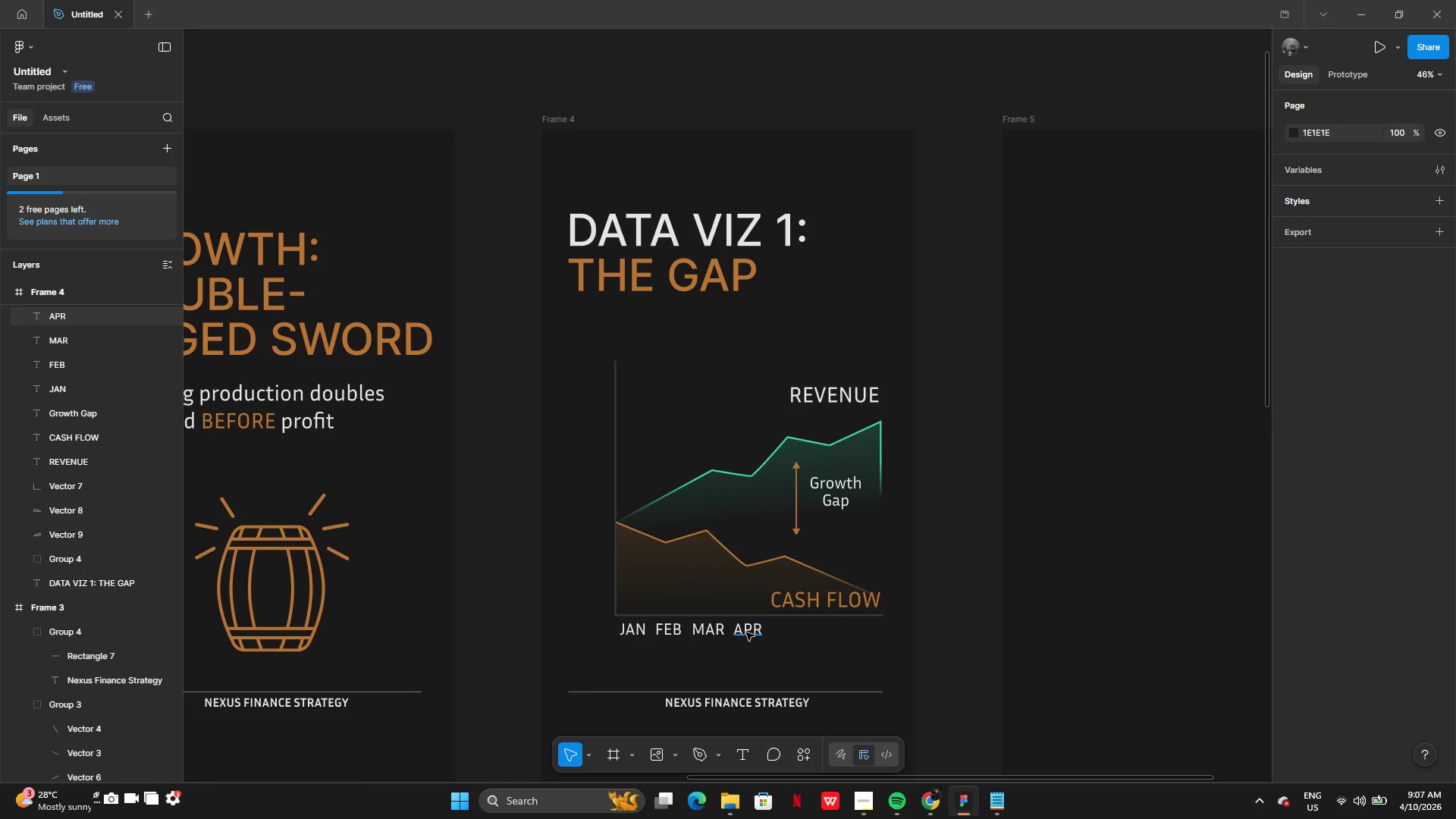 
hold_key(key=AltLeft, duration=0.41)
left_click_drag(start_coordinate=[751, 633], to_coordinate=[763, 633])
 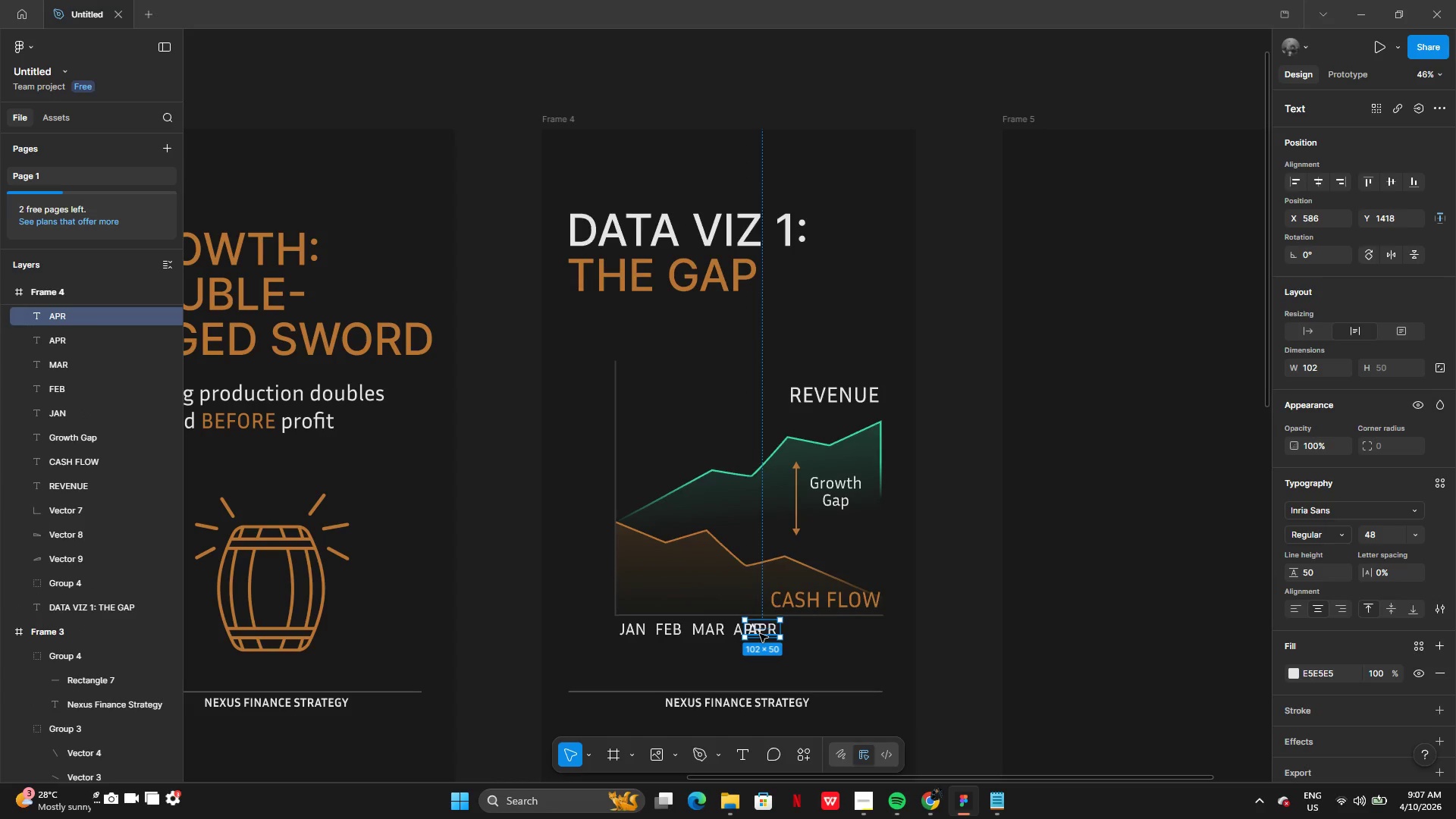 
left_click_drag(start_coordinate=[759, 634], to_coordinate=[784, 634])
 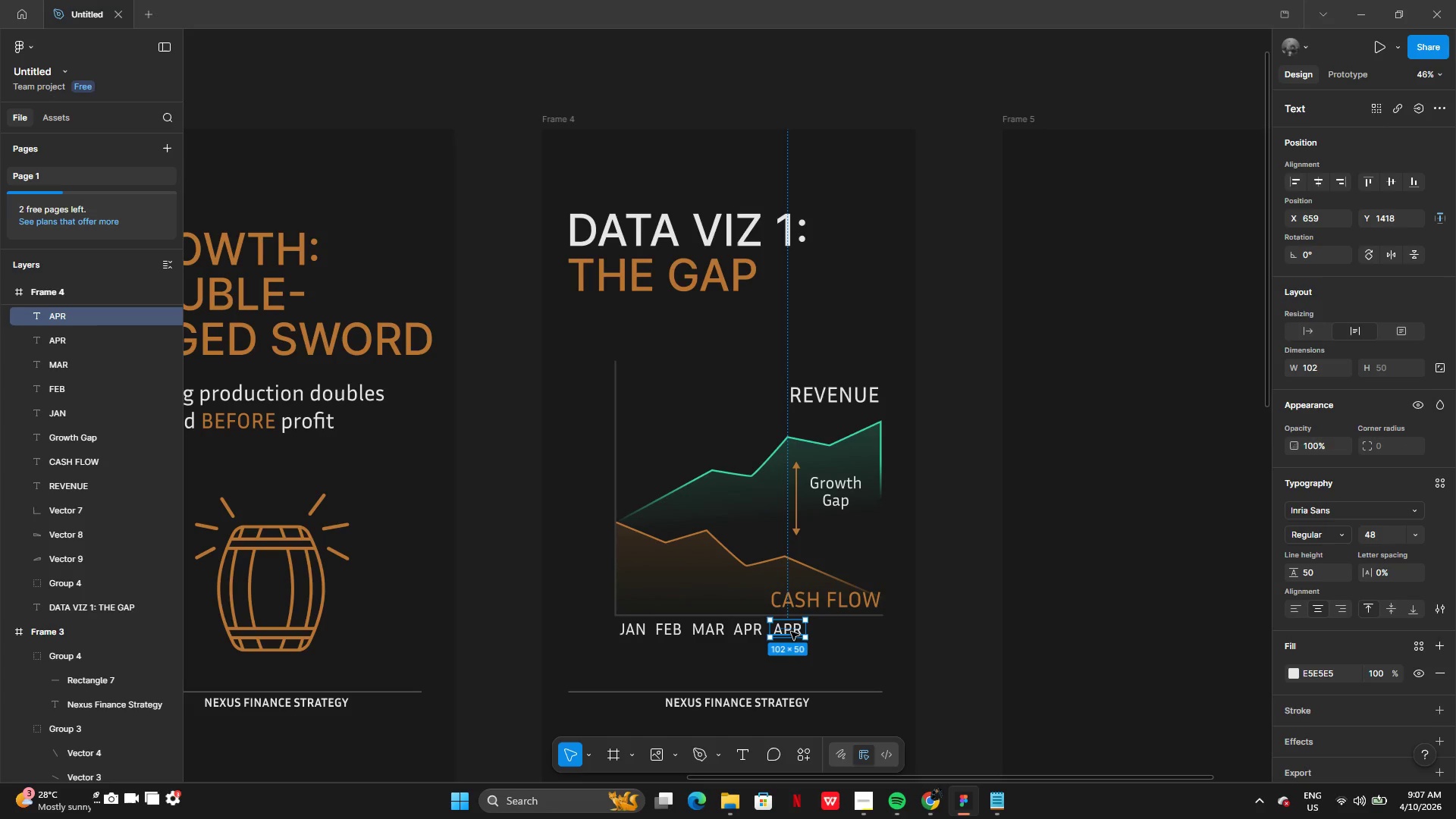 
double_click([791, 632])
 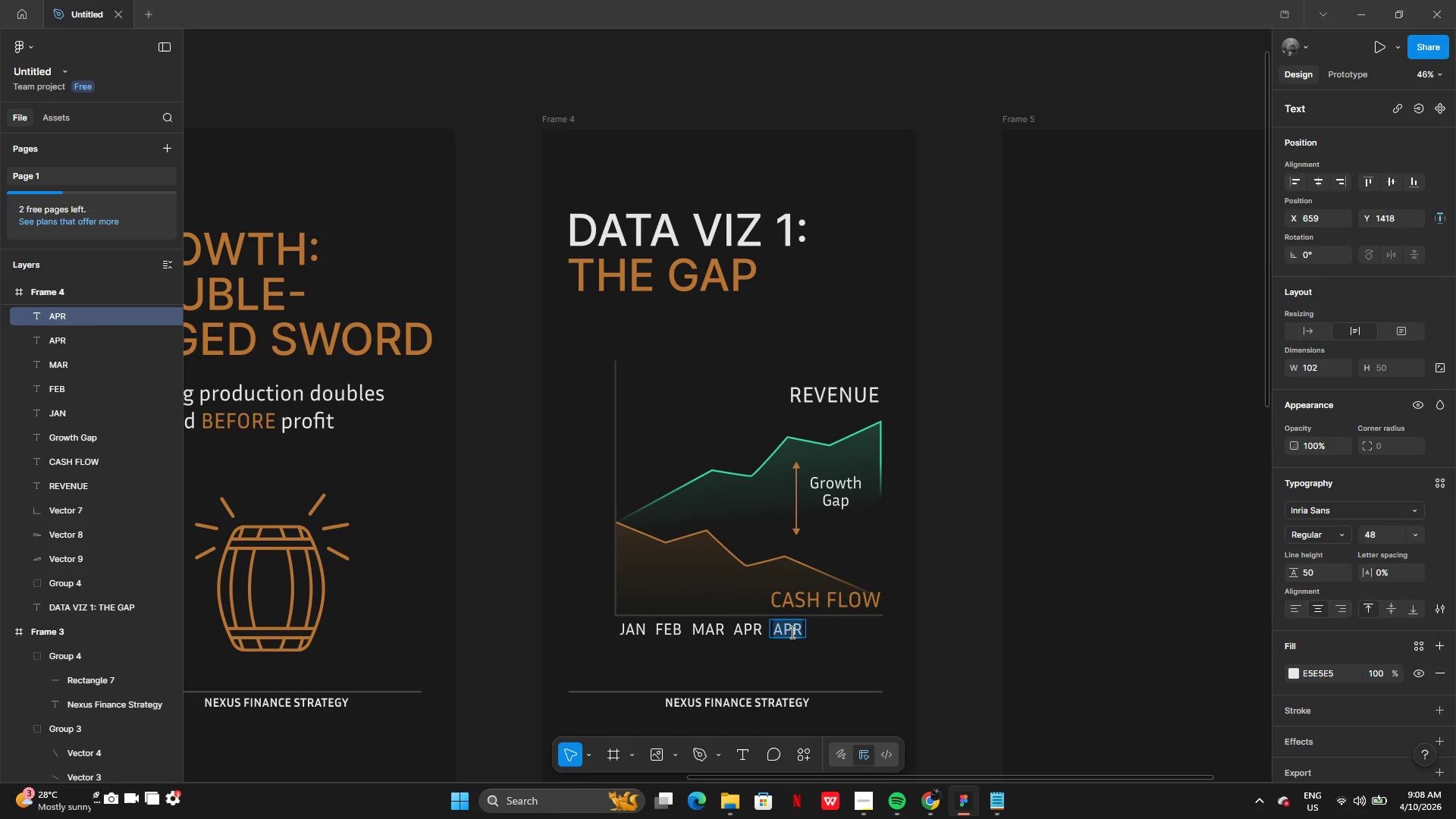 
type(MAY)
 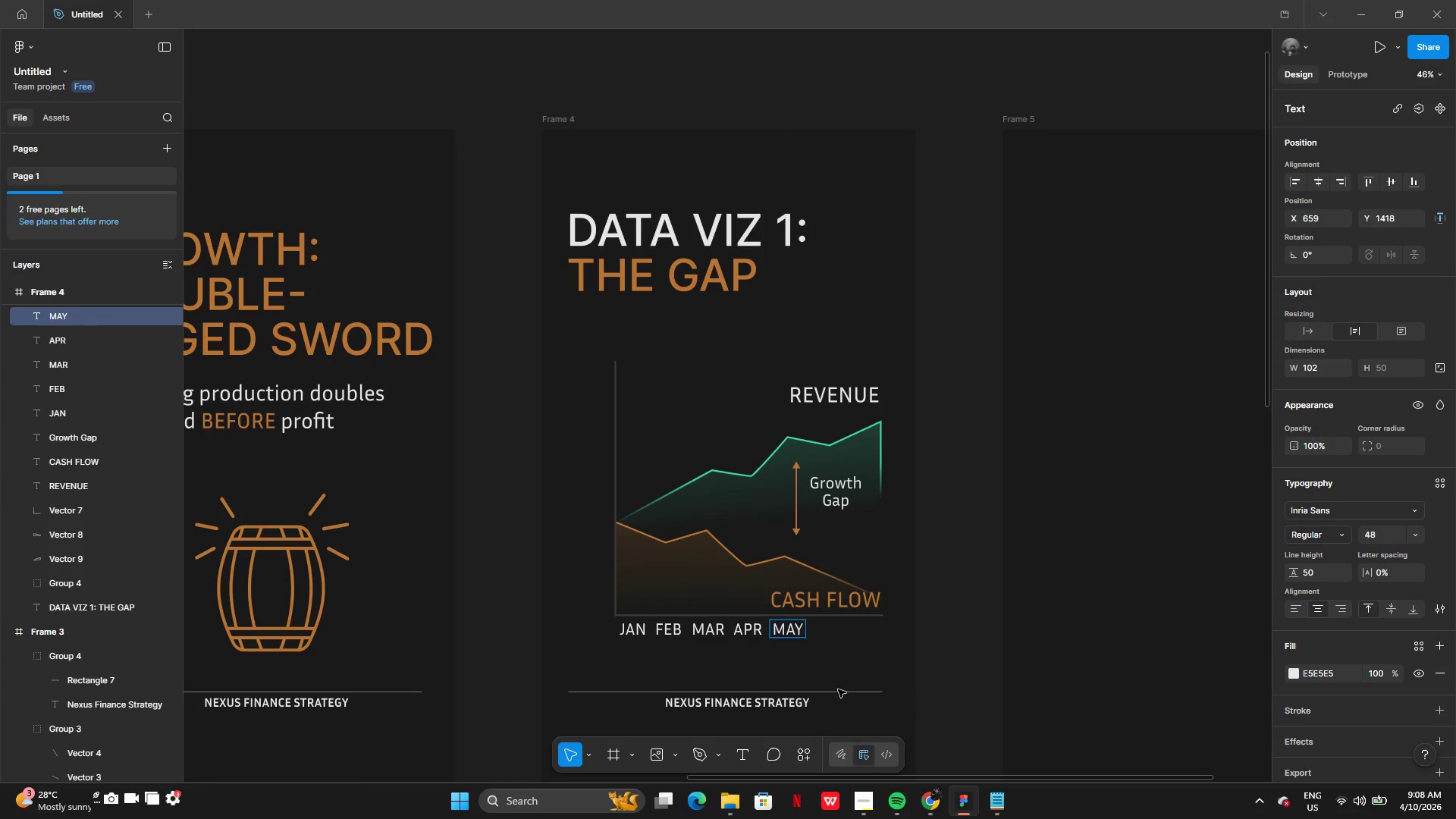 
left_click([814, 672])
 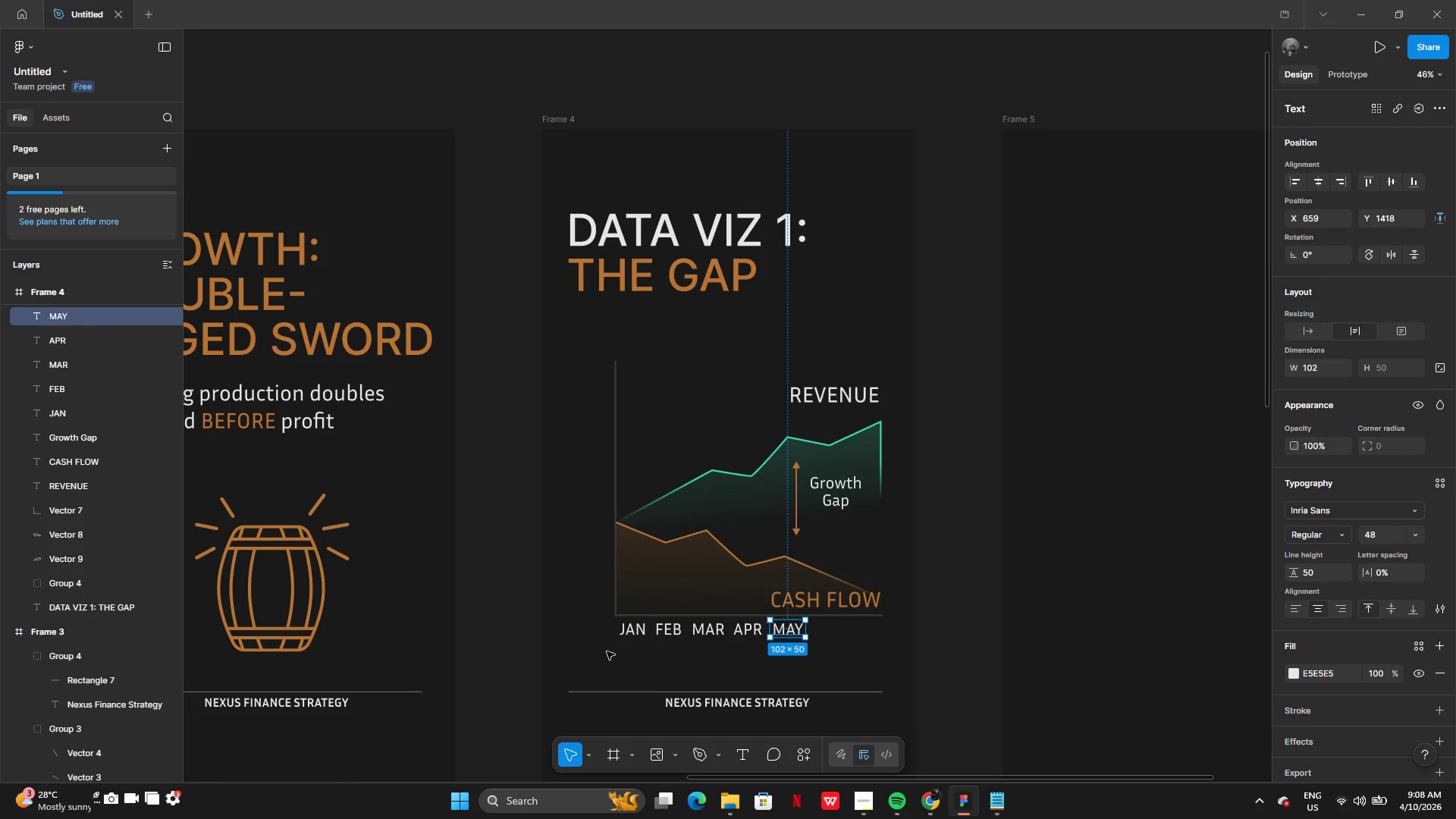 
left_click([600, 646])
 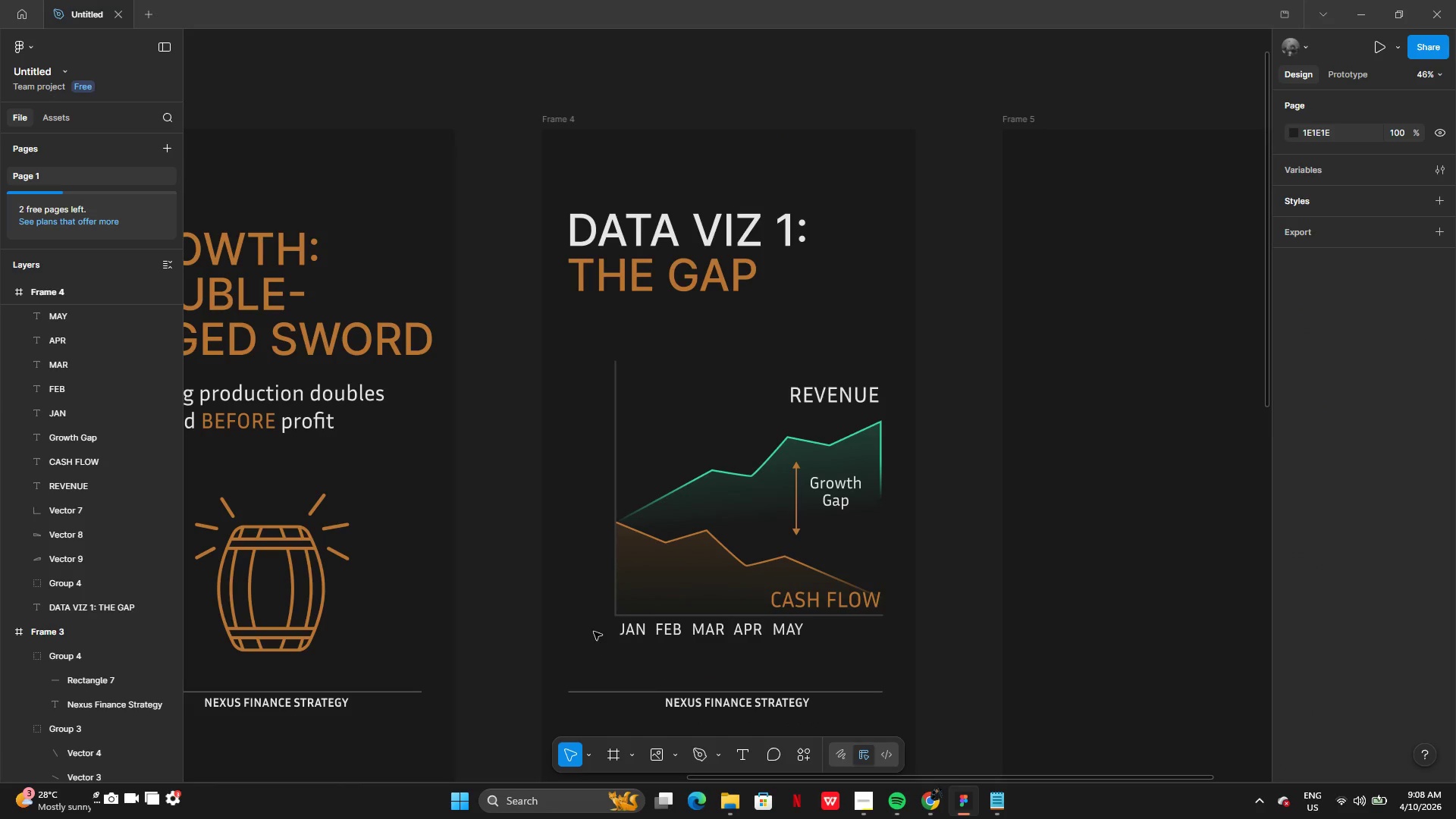 
left_click_drag(start_coordinate=[594, 632], to_coordinate=[795, 645])
 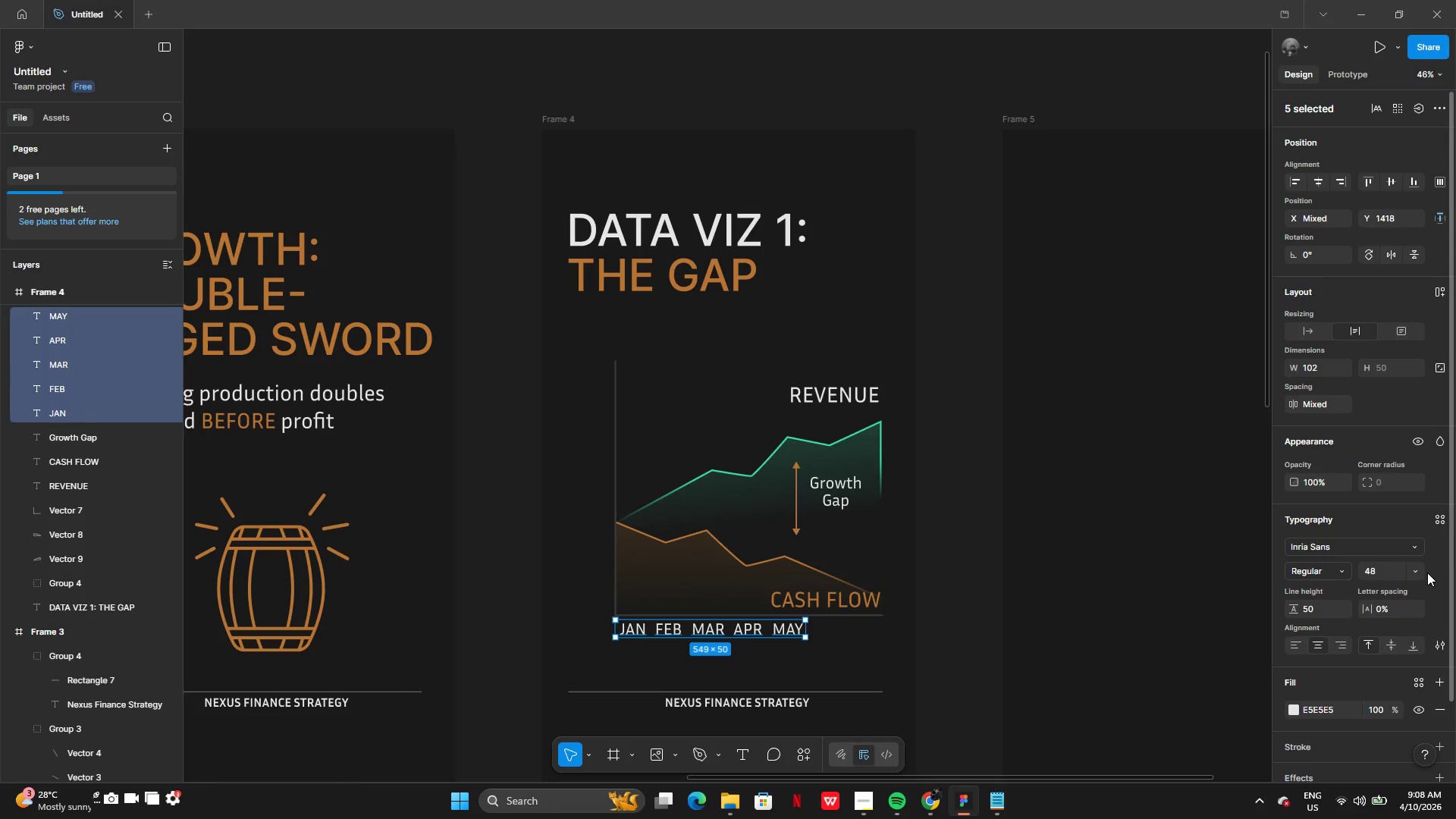 
left_click([1419, 574])
 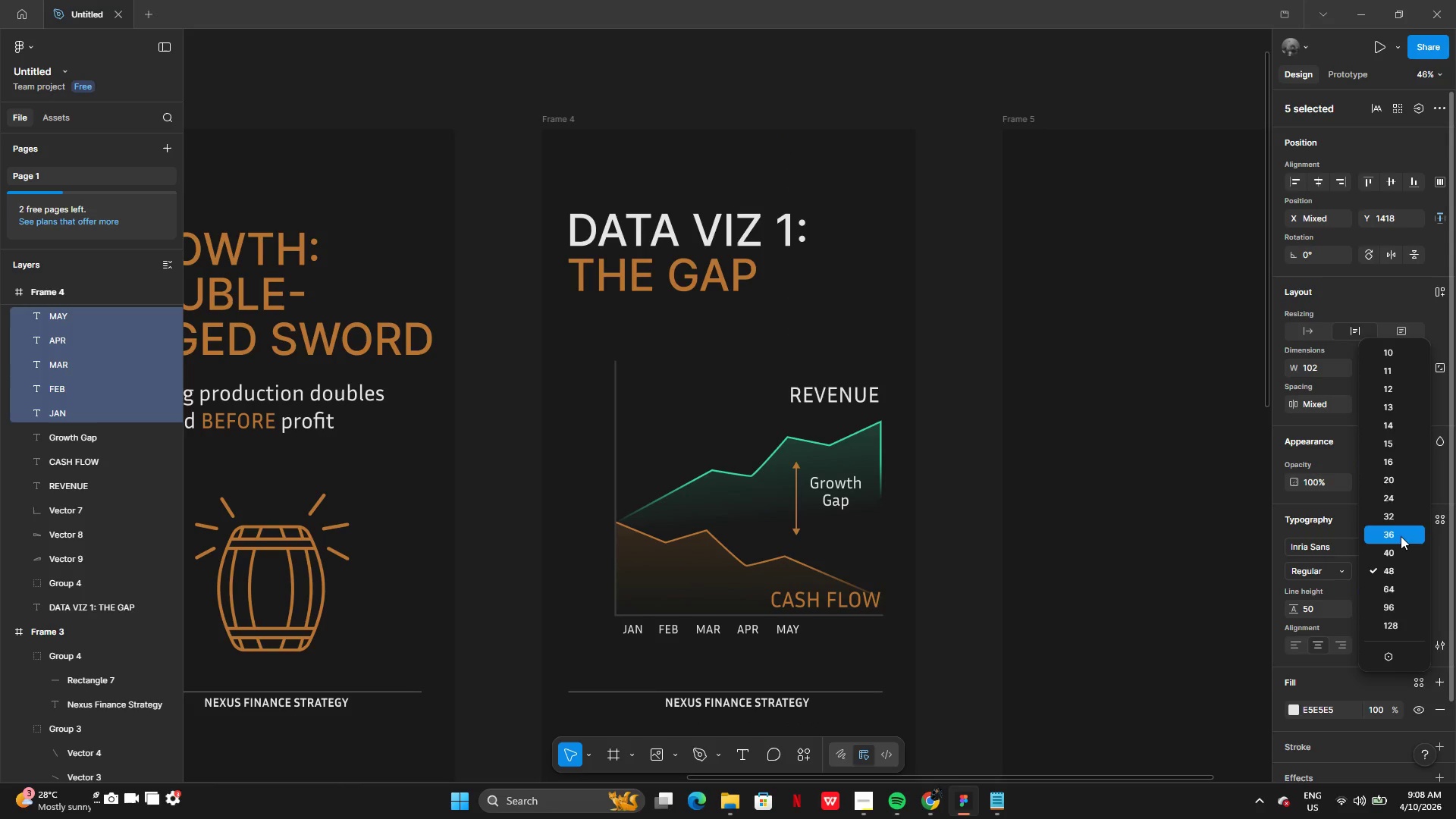 
left_click([1401, 536])
 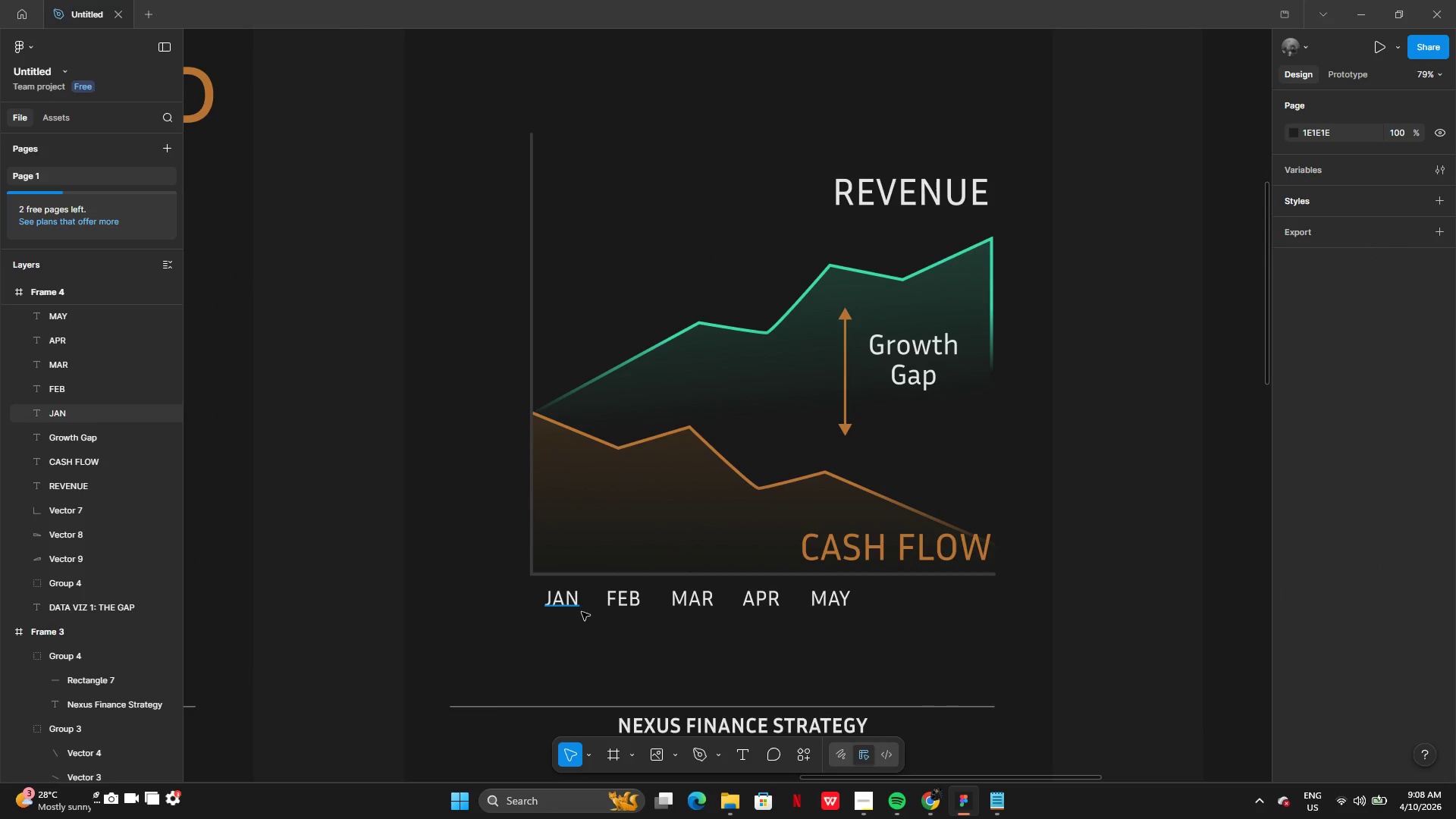 
left_click([557, 595])
 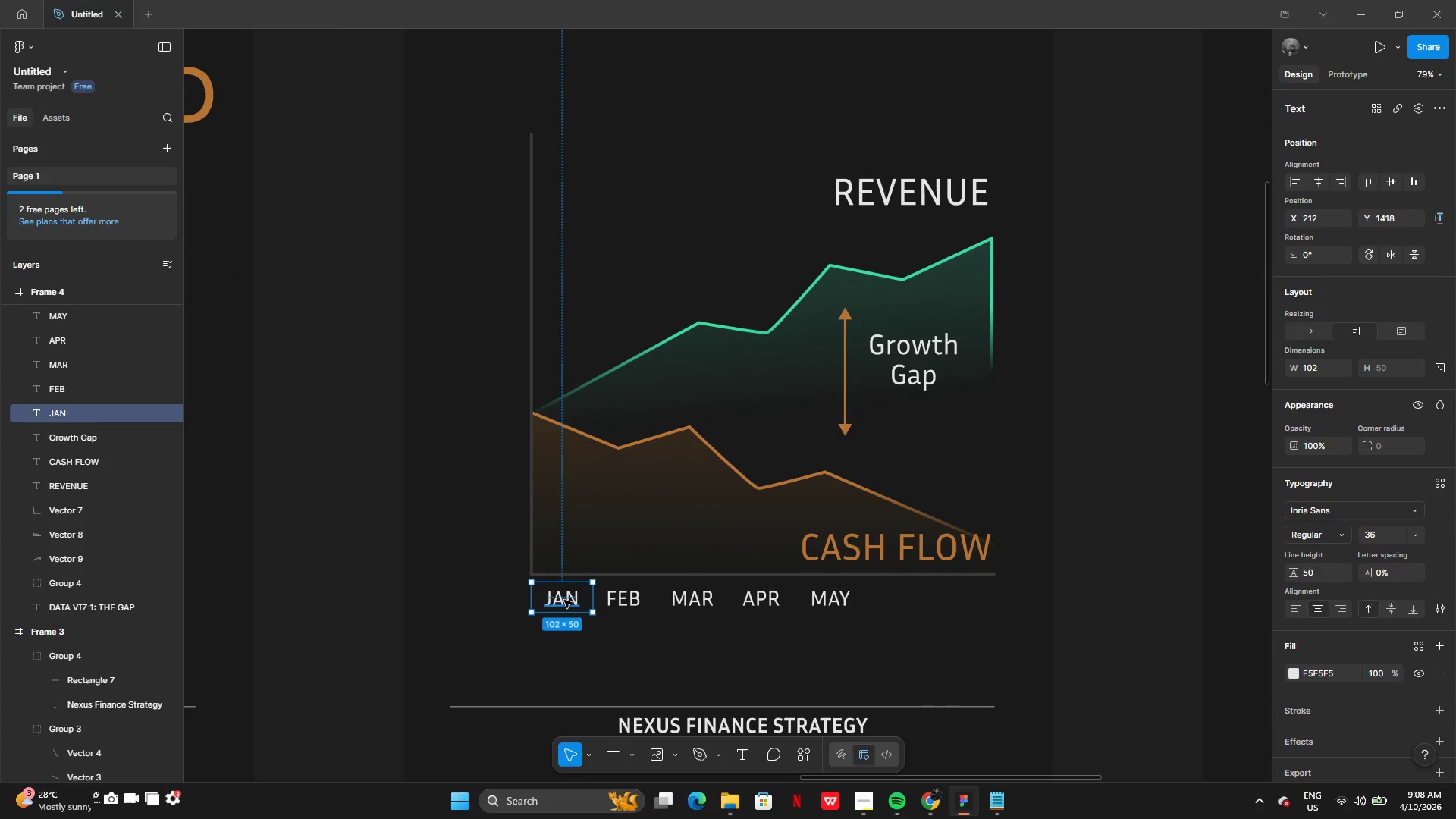 
left_click_drag(start_coordinate=[564, 600], to_coordinate=[557, 598])
 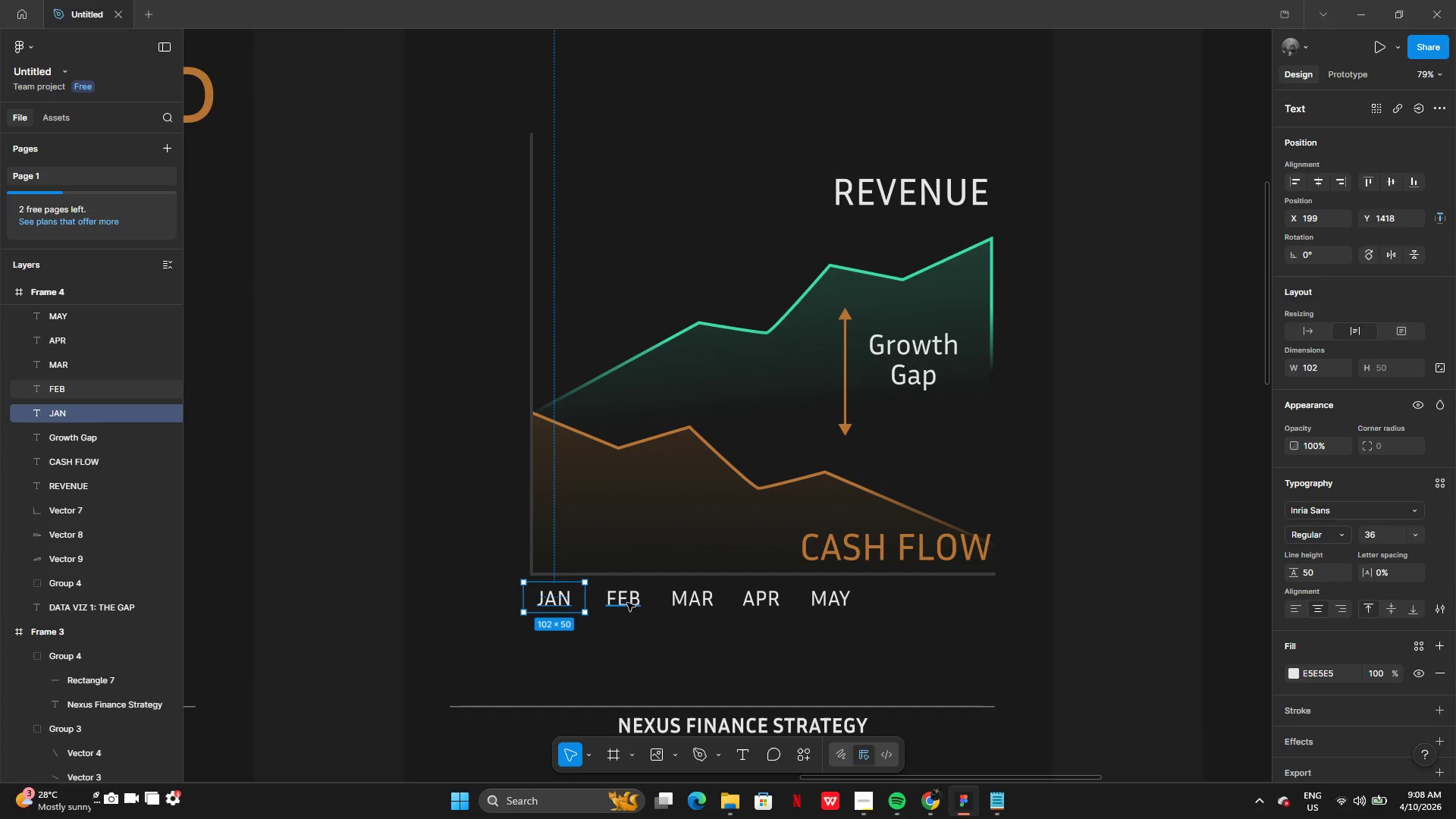 
left_click([627, 603])
 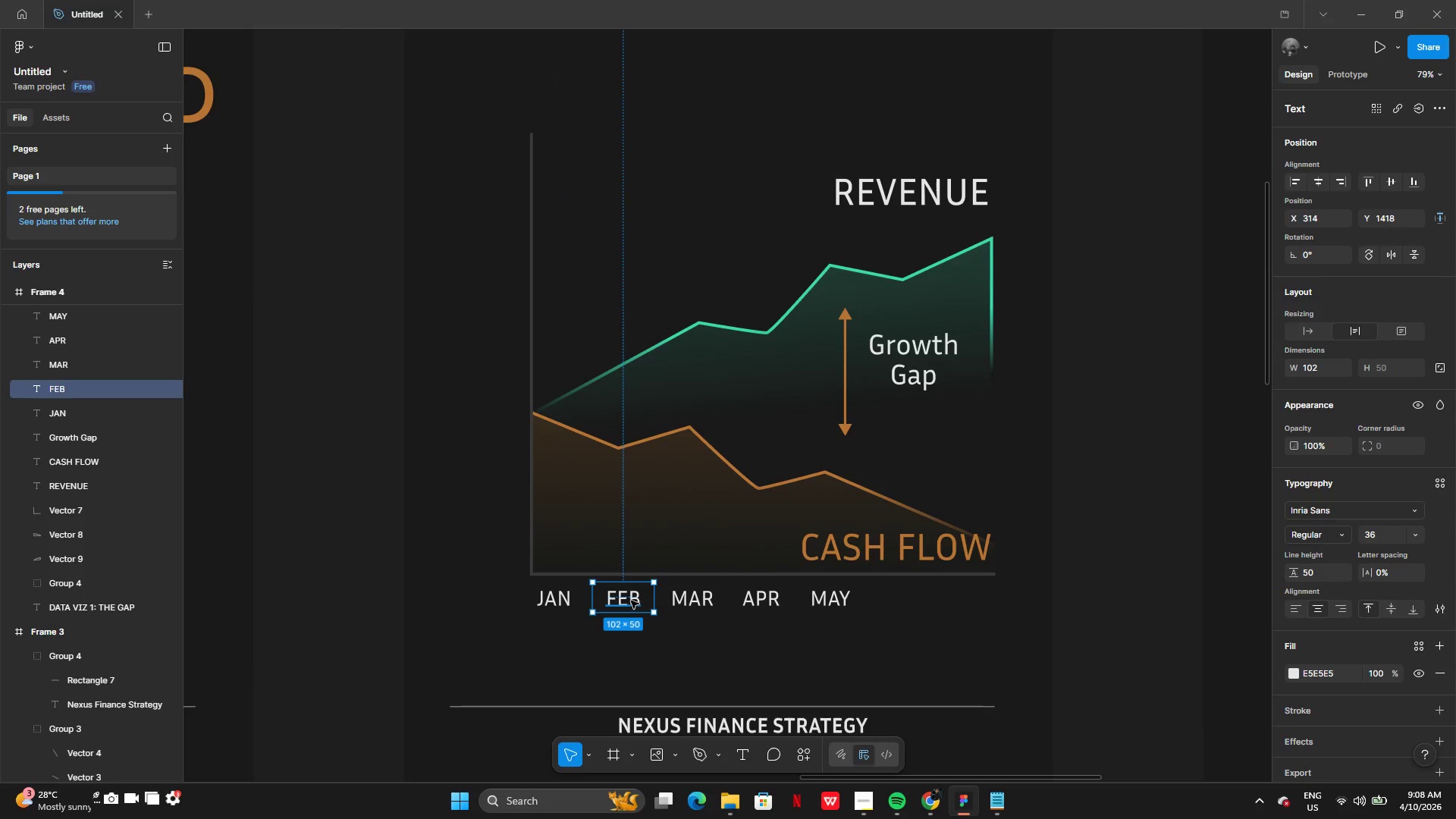 
left_click_drag(start_coordinate=[631, 601], to_coordinate=[613, 603])
 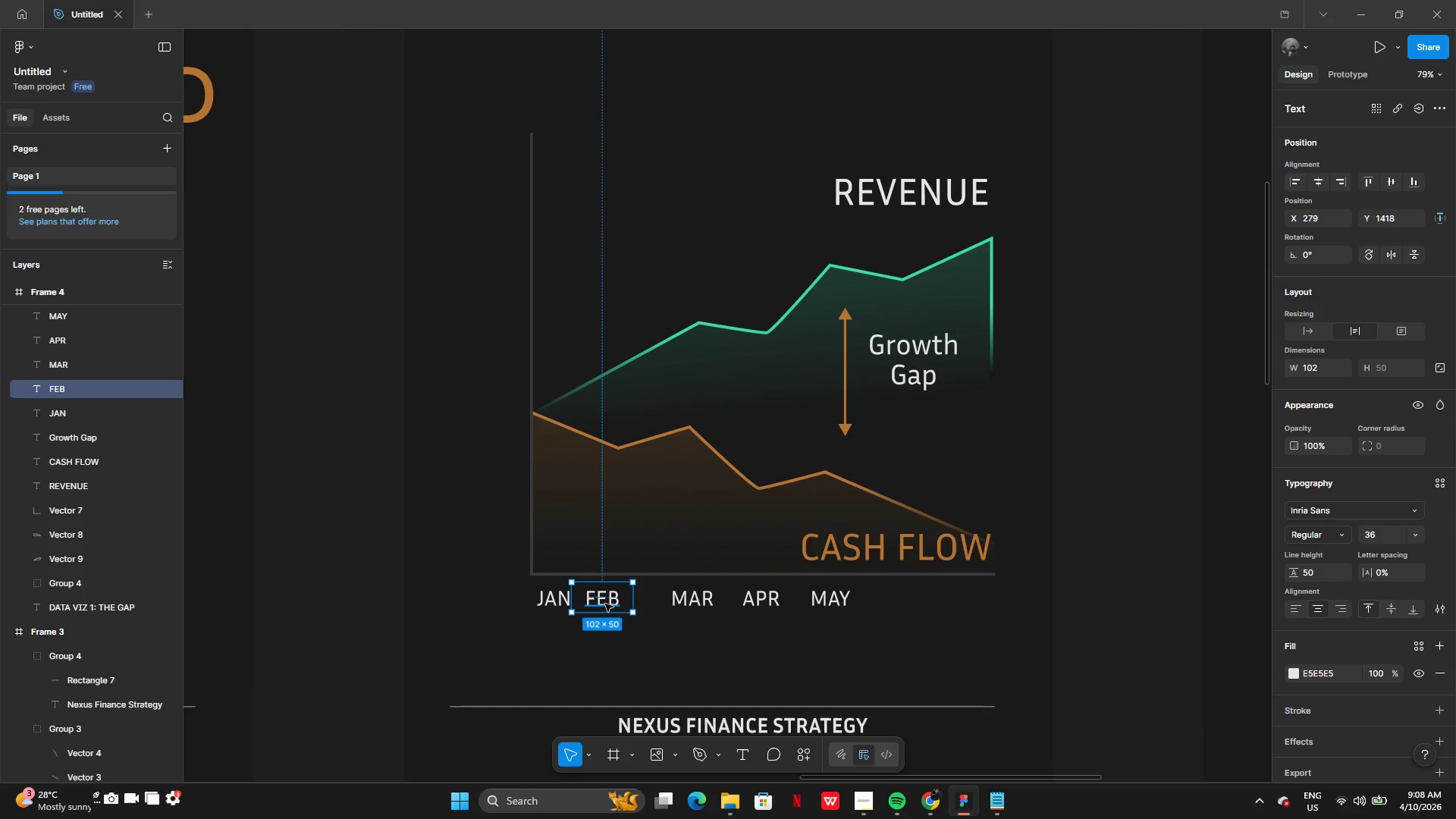 
left_click_drag(start_coordinate=[604, 604], to_coordinate=[610, 604])
 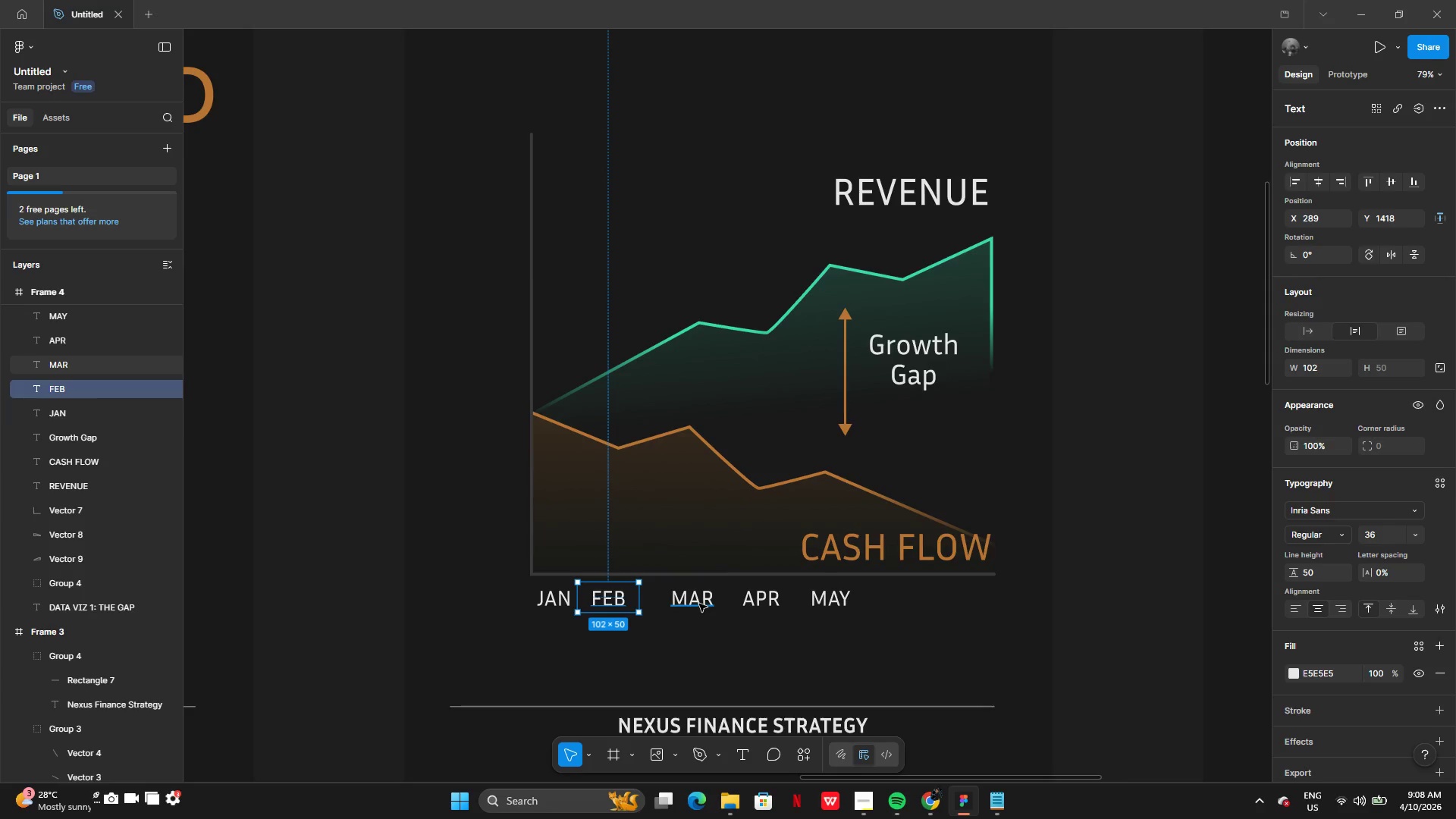 
left_click([699, 604])
 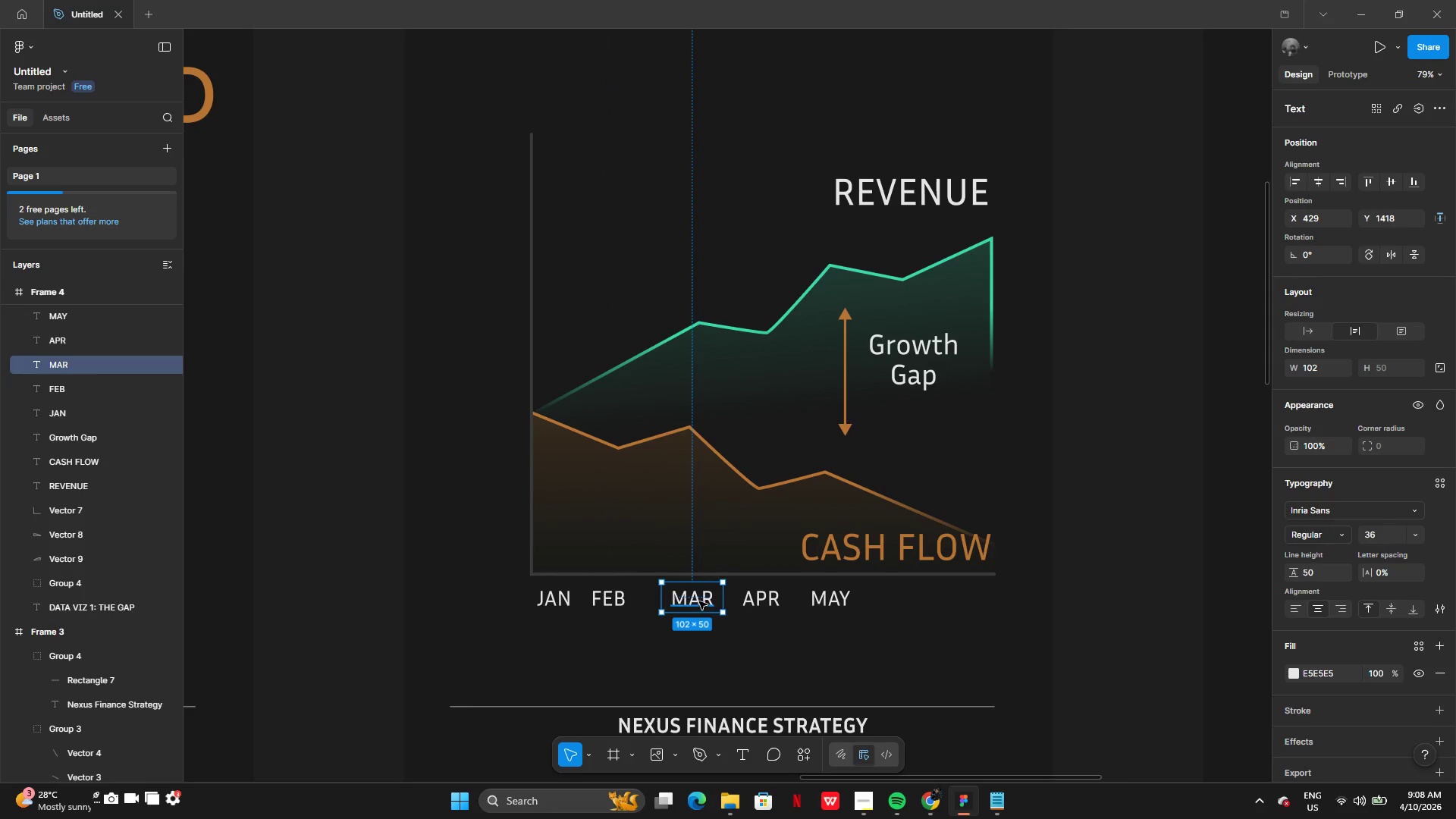 
left_click_drag(start_coordinate=[699, 601], to_coordinate=[677, 601])
 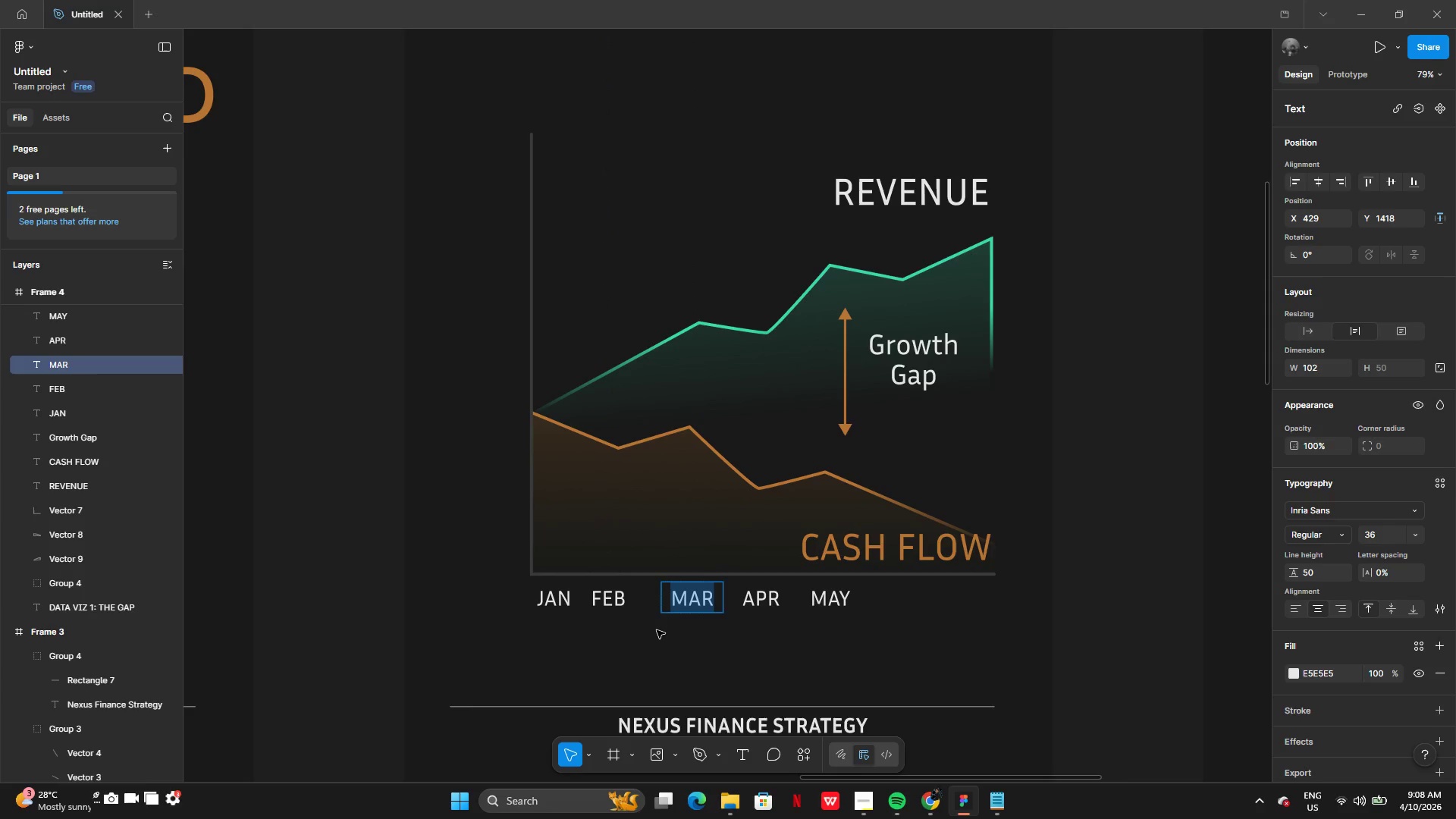 
left_click([655, 632])
 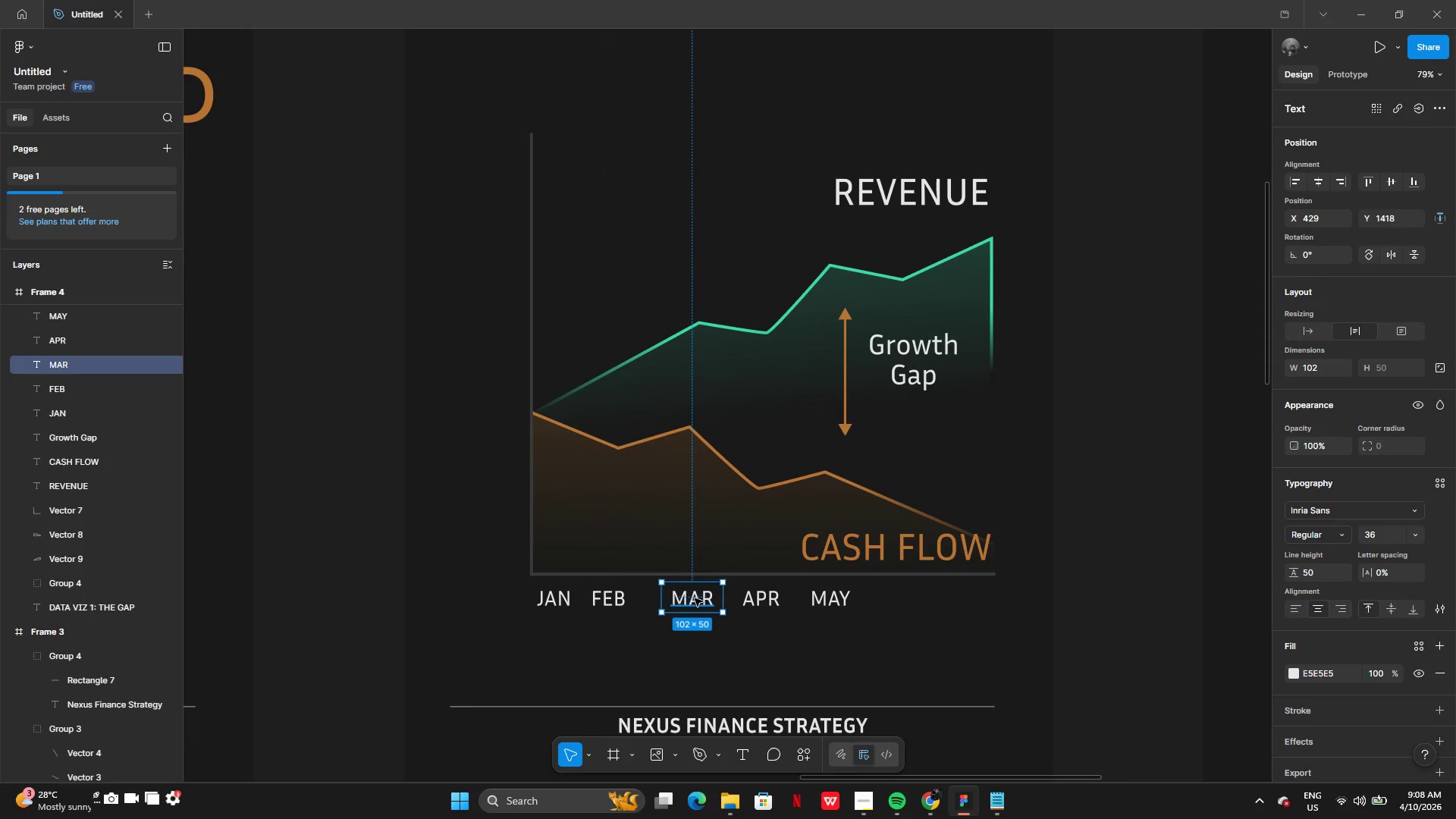 
left_click_drag(start_coordinate=[696, 597], to_coordinate=[669, 595])
 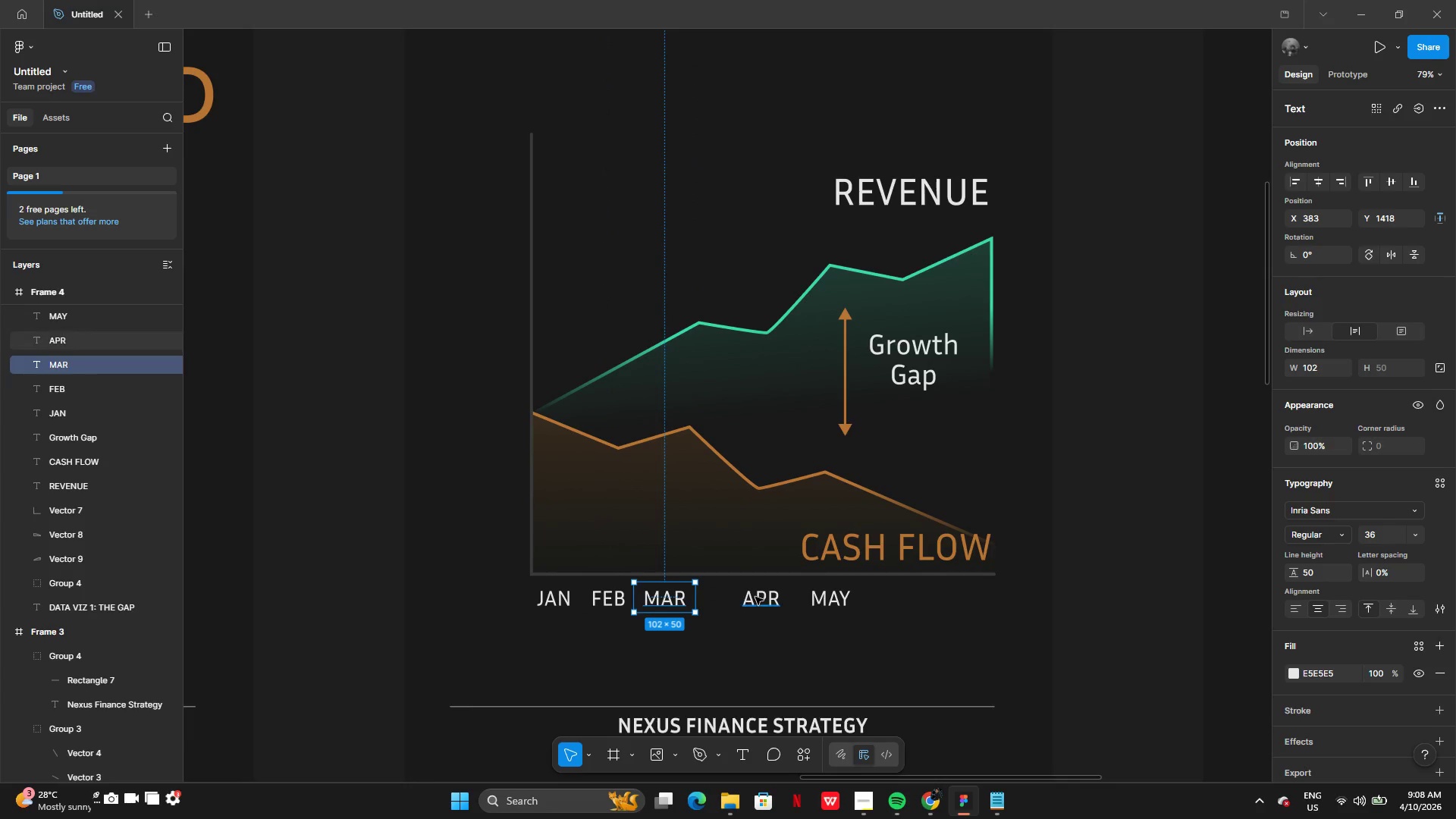 
left_click([756, 598])
 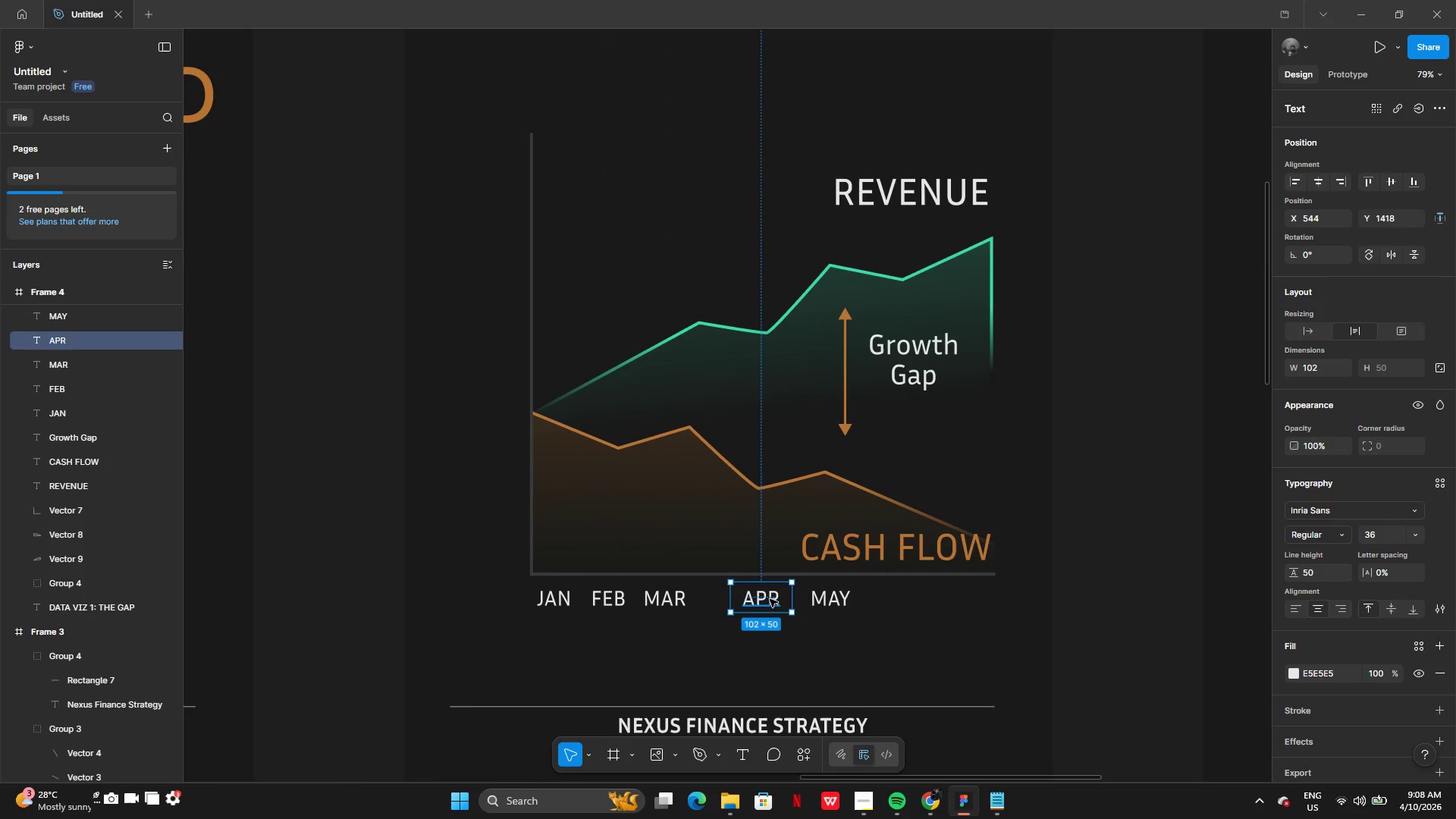 
left_click_drag(start_coordinate=[770, 599], to_coordinate=[732, 598])
 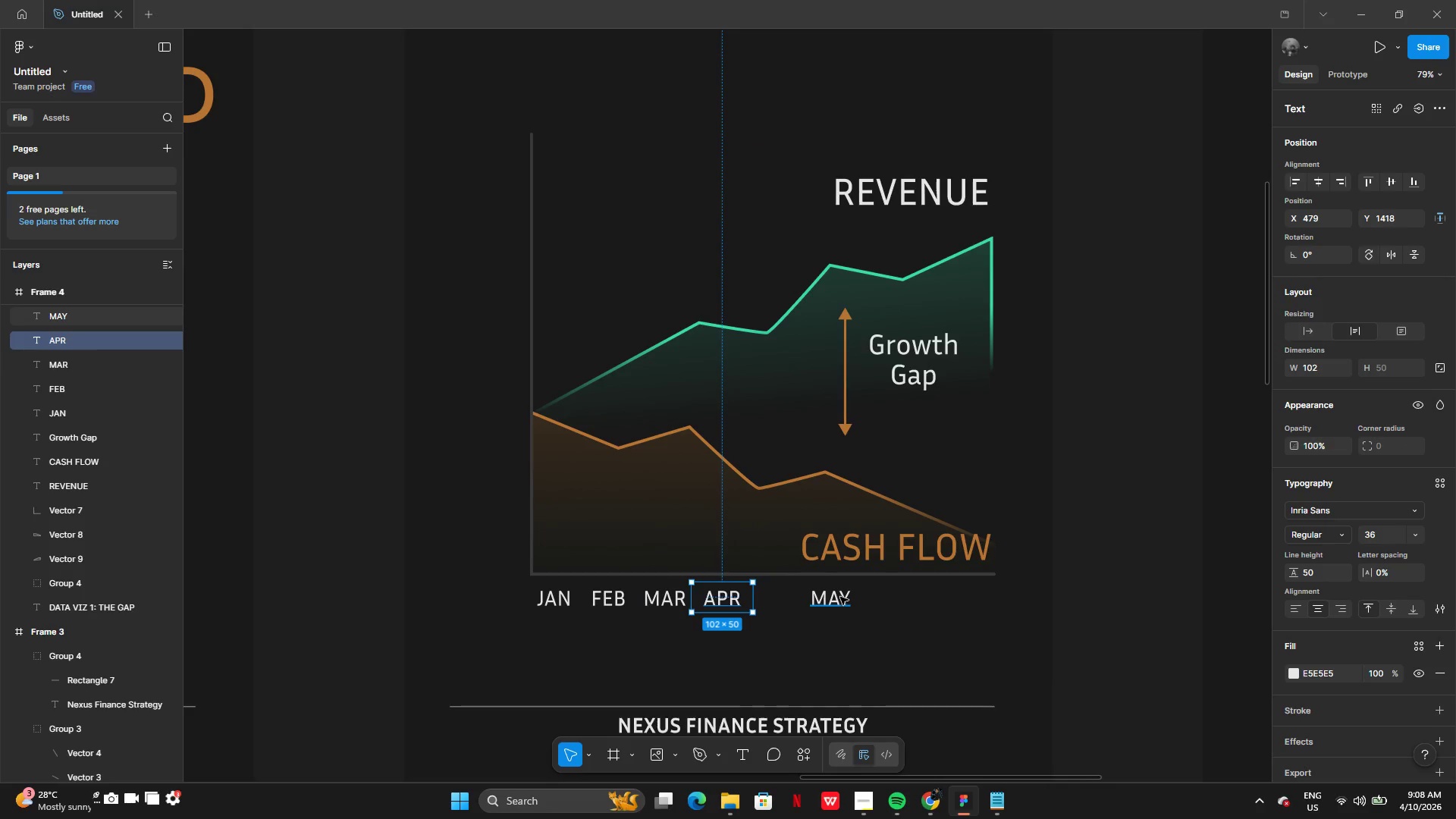 
left_click([840, 597])
 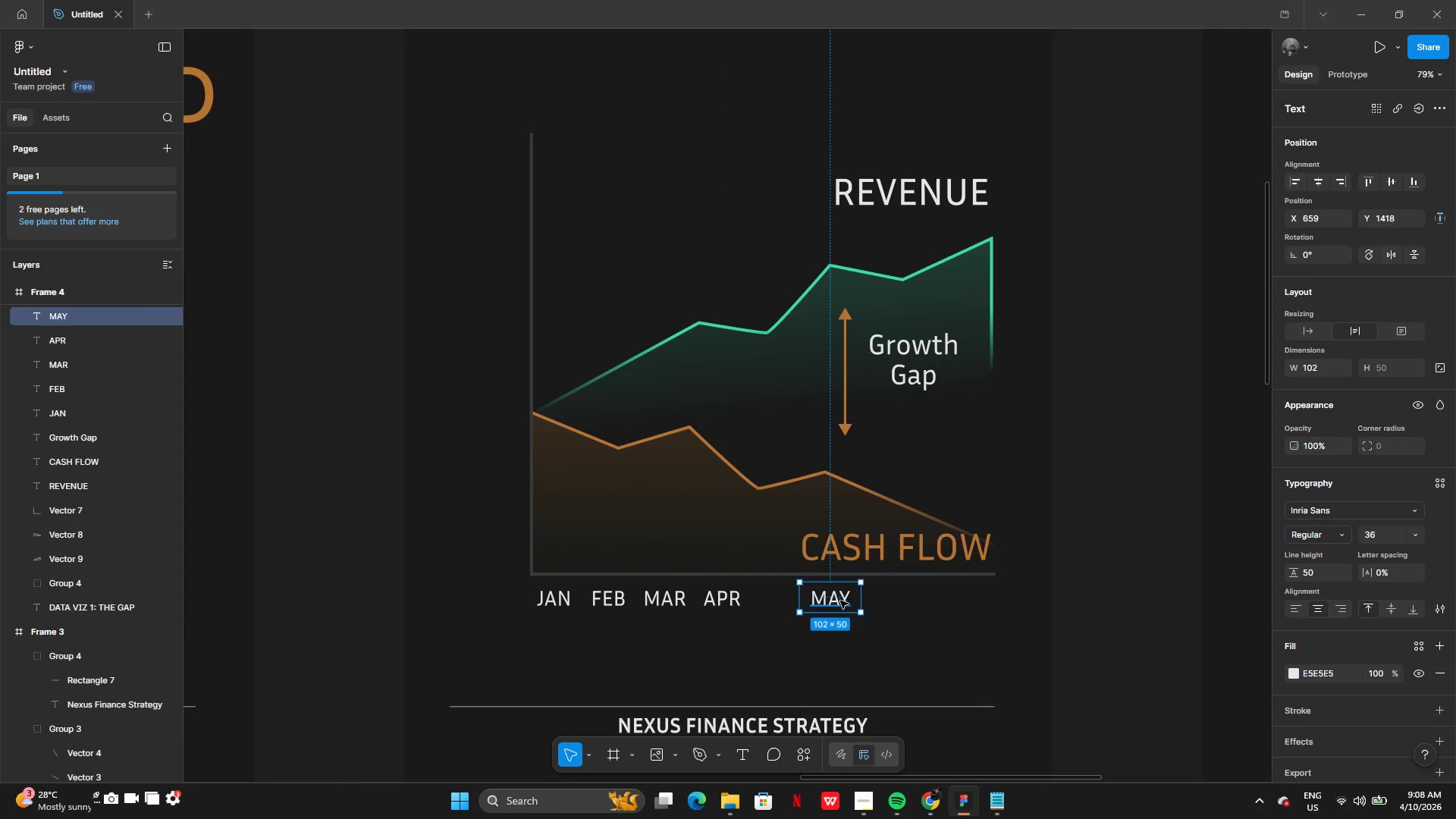 
left_click_drag(start_coordinate=[840, 601], to_coordinate=[792, 599])
 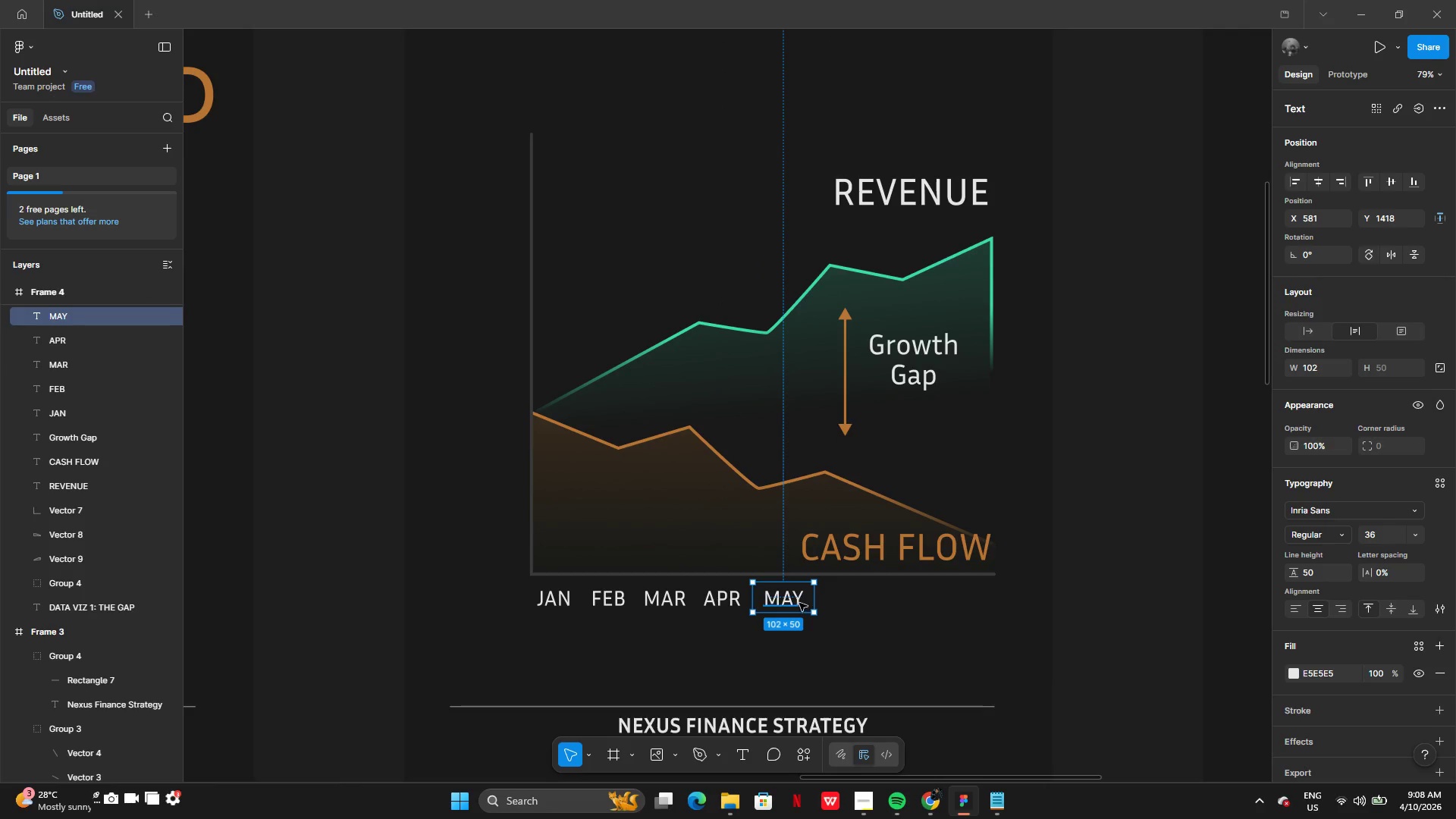 
hold_key(key=AltLeft, duration=0.39)
left_click_drag(start_coordinate=[793, 599], to_coordinate=[823, 600])
 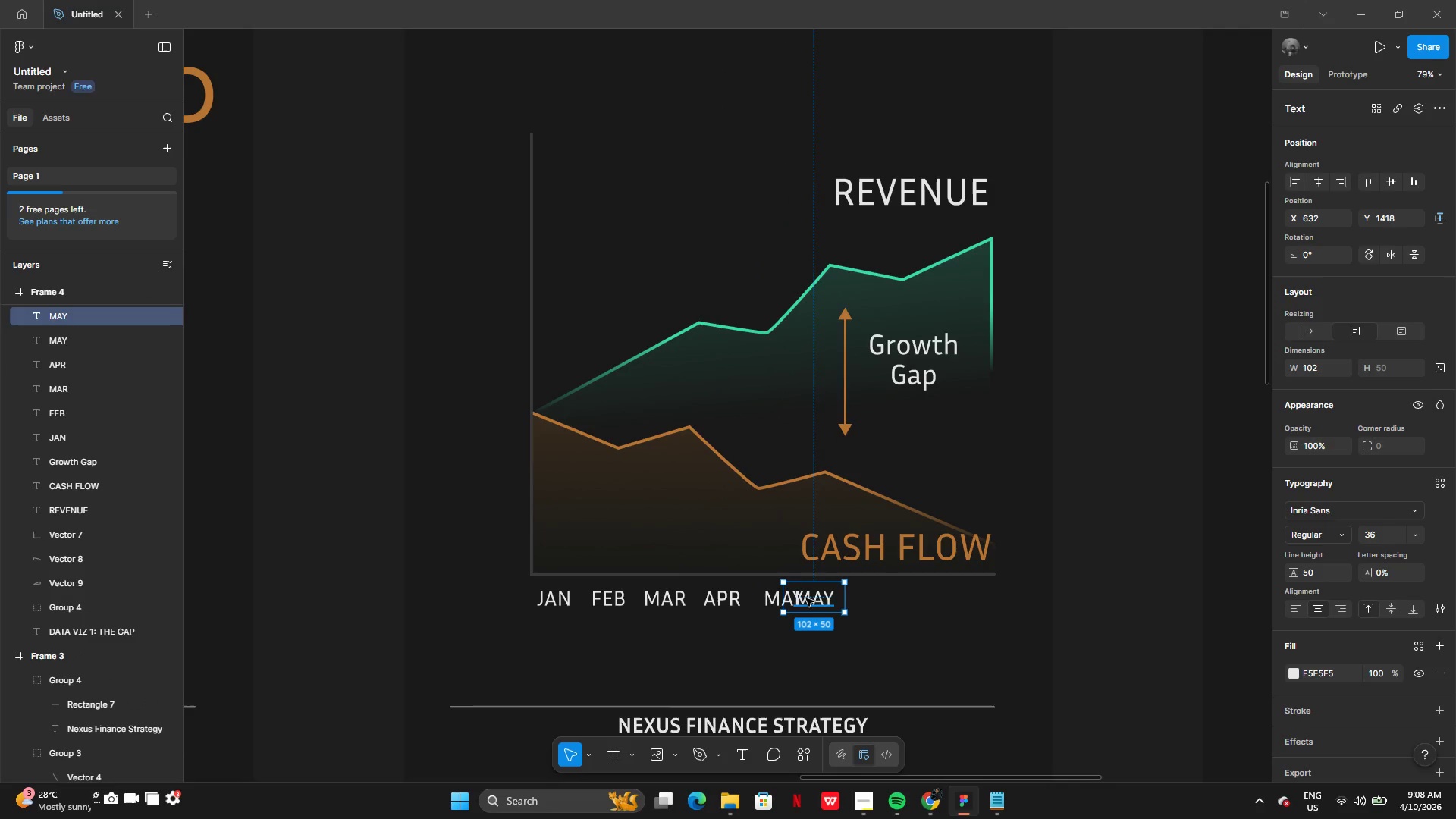 
left_click_drag(start_coordinate=[808, 598], to_coordinate=[841, 598])
 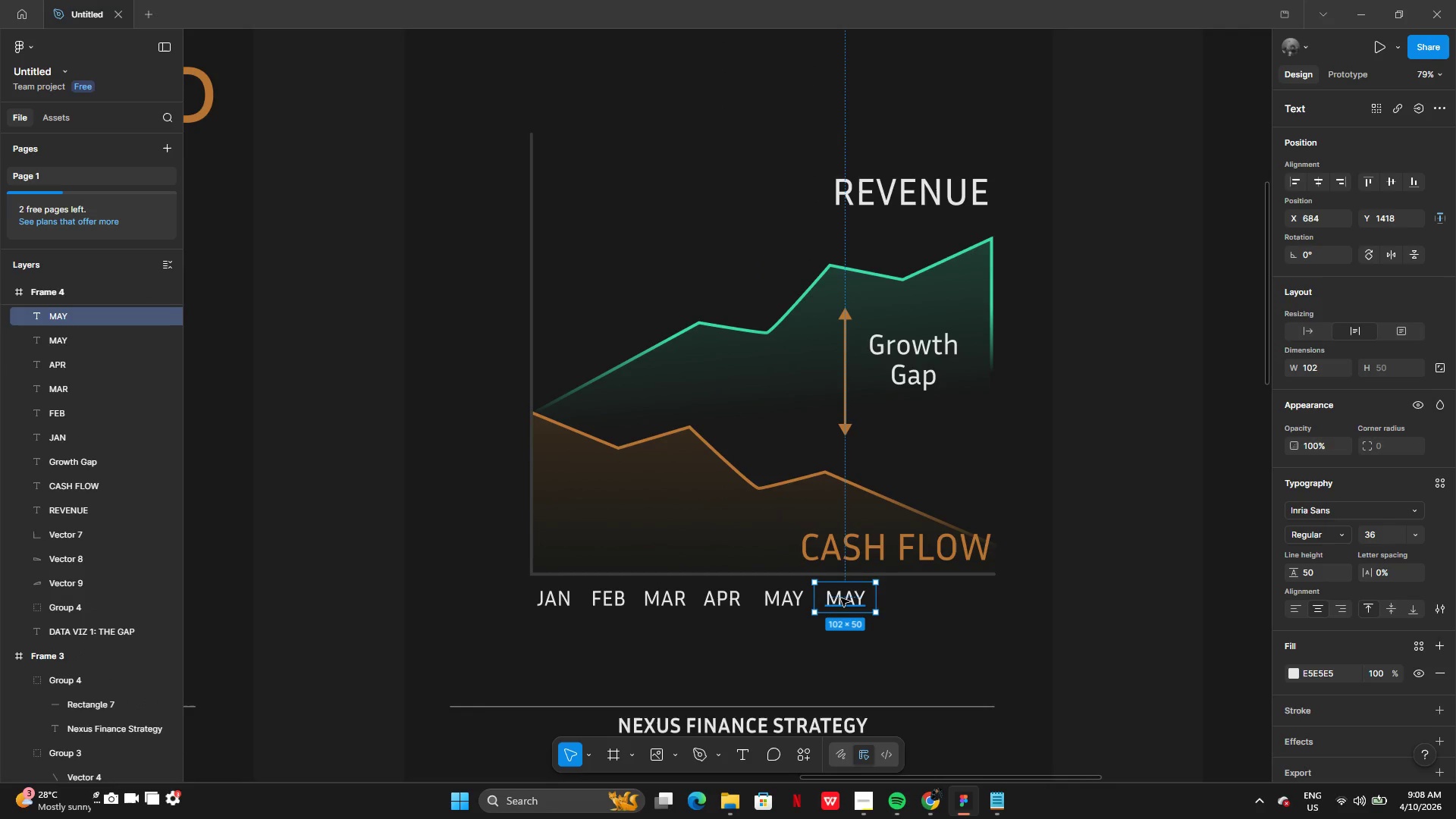 
double_click([841, 598])
 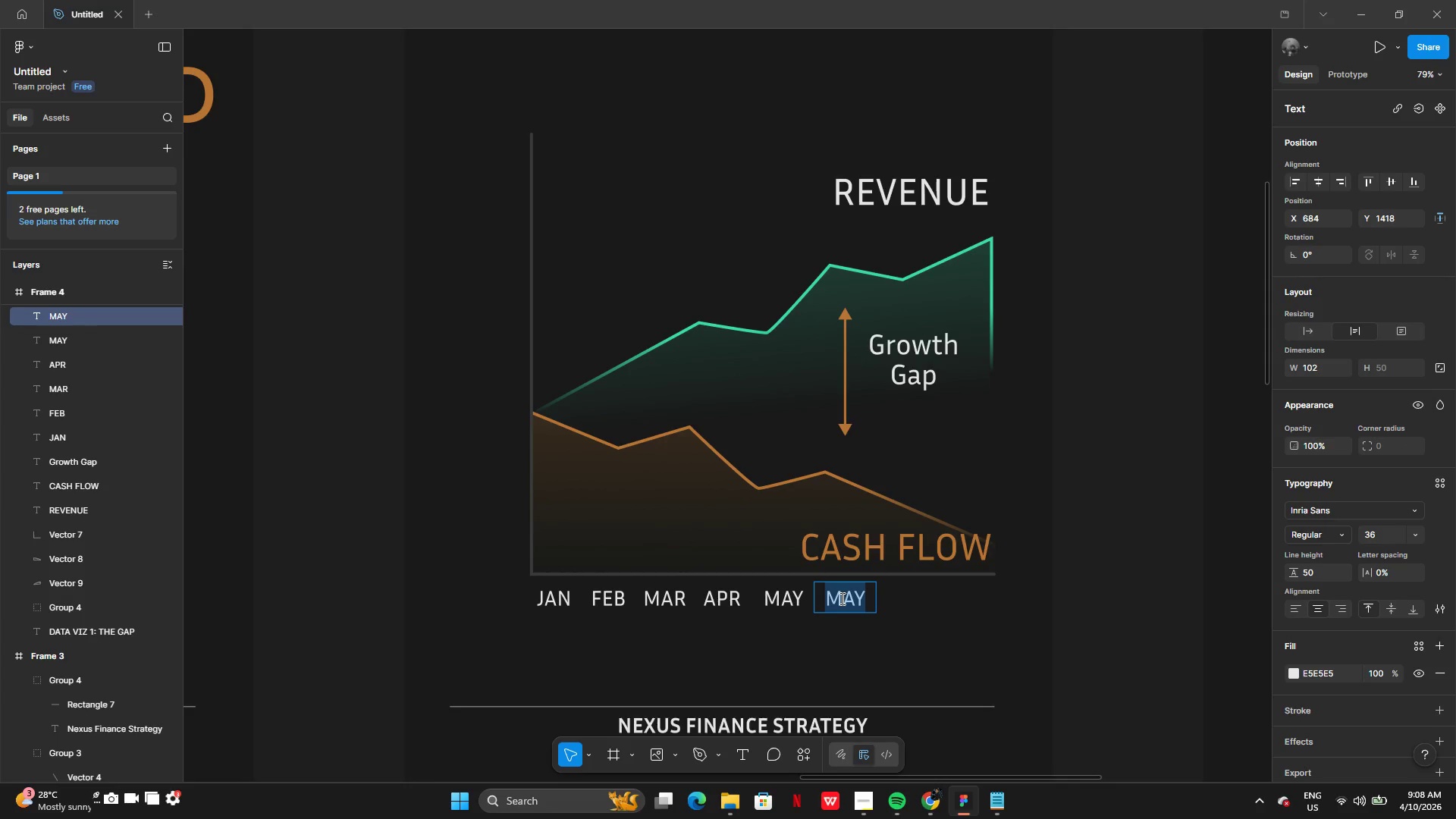 
type(JUN)
 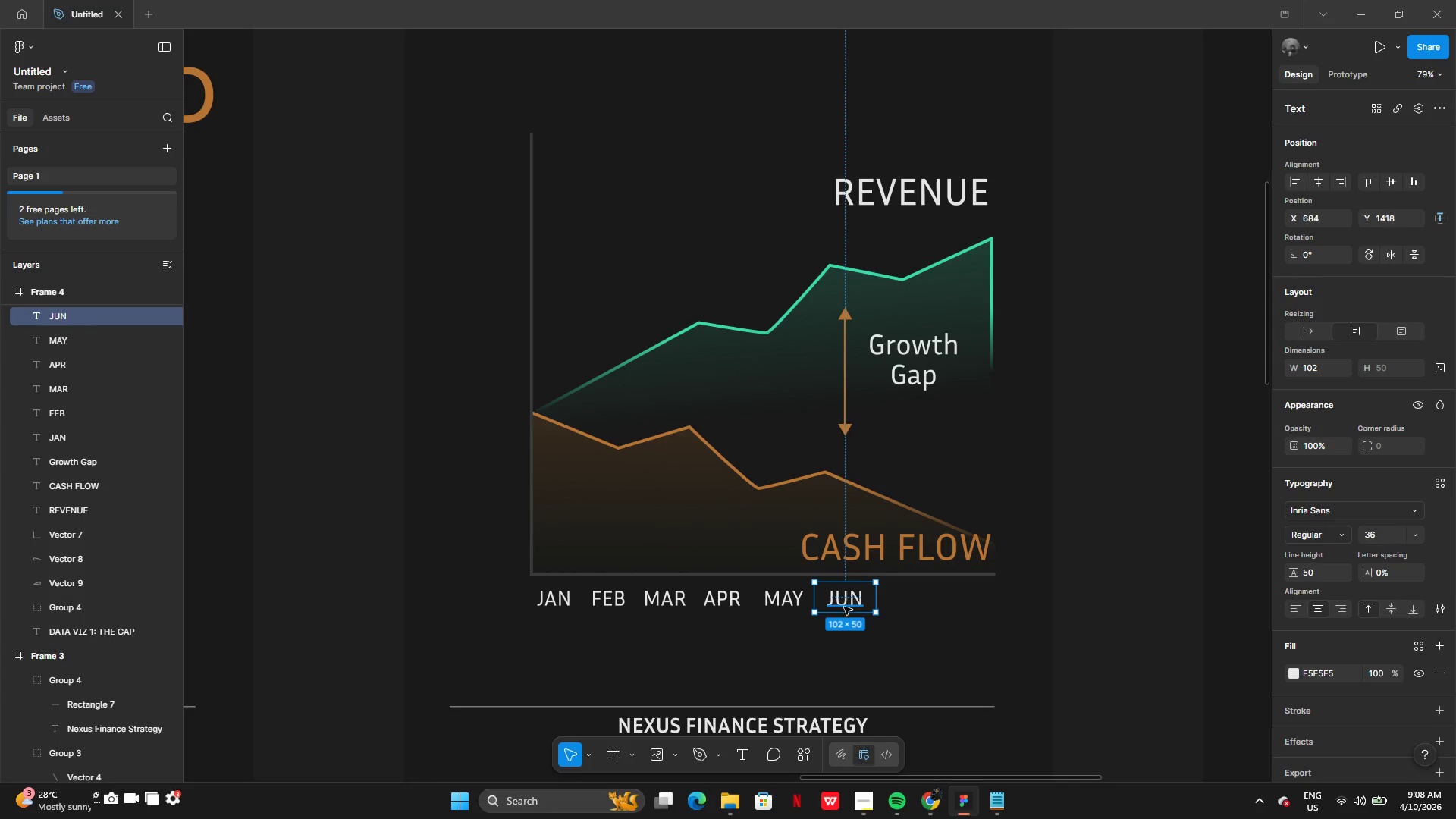 
hold_key(key=AltLeft, duration=0.34)
left_click_drag(start_coordinate=[846, 601], to_coordinate=[871, 601])
 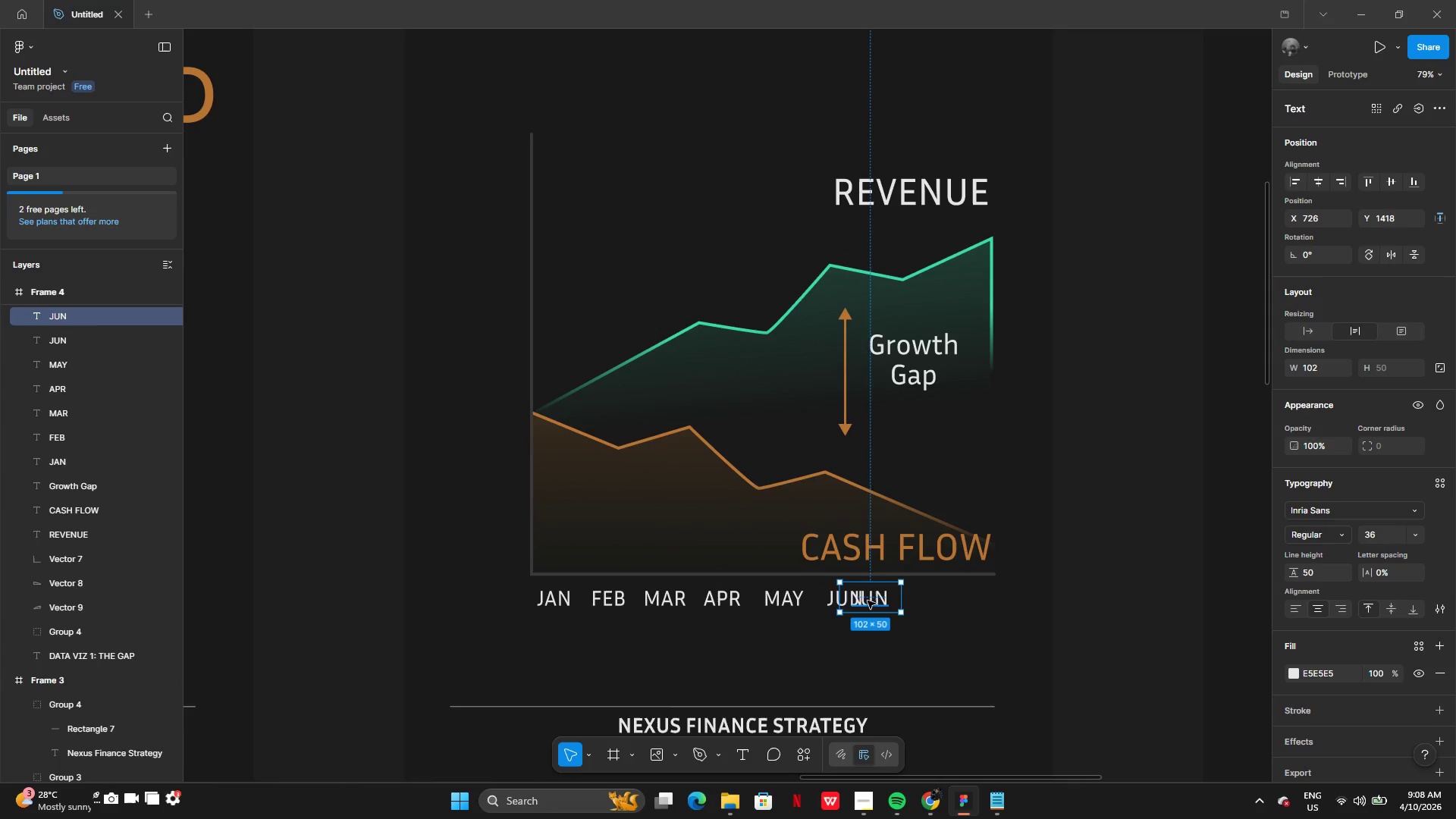 
left_click_drag(start_coordinate=[868, 601], to_coordinate=[902, 601])
 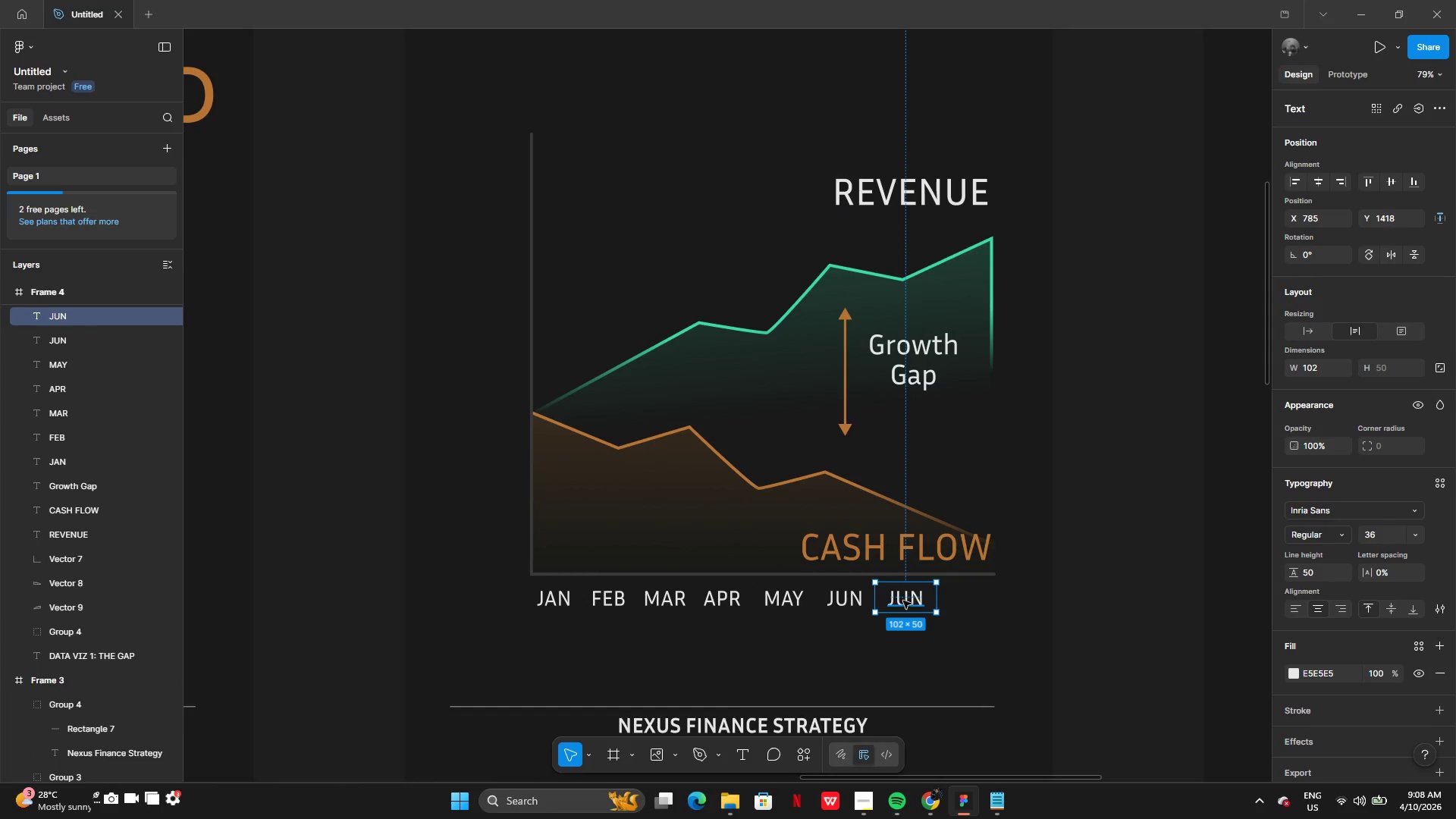 
double_click([903, 601])
 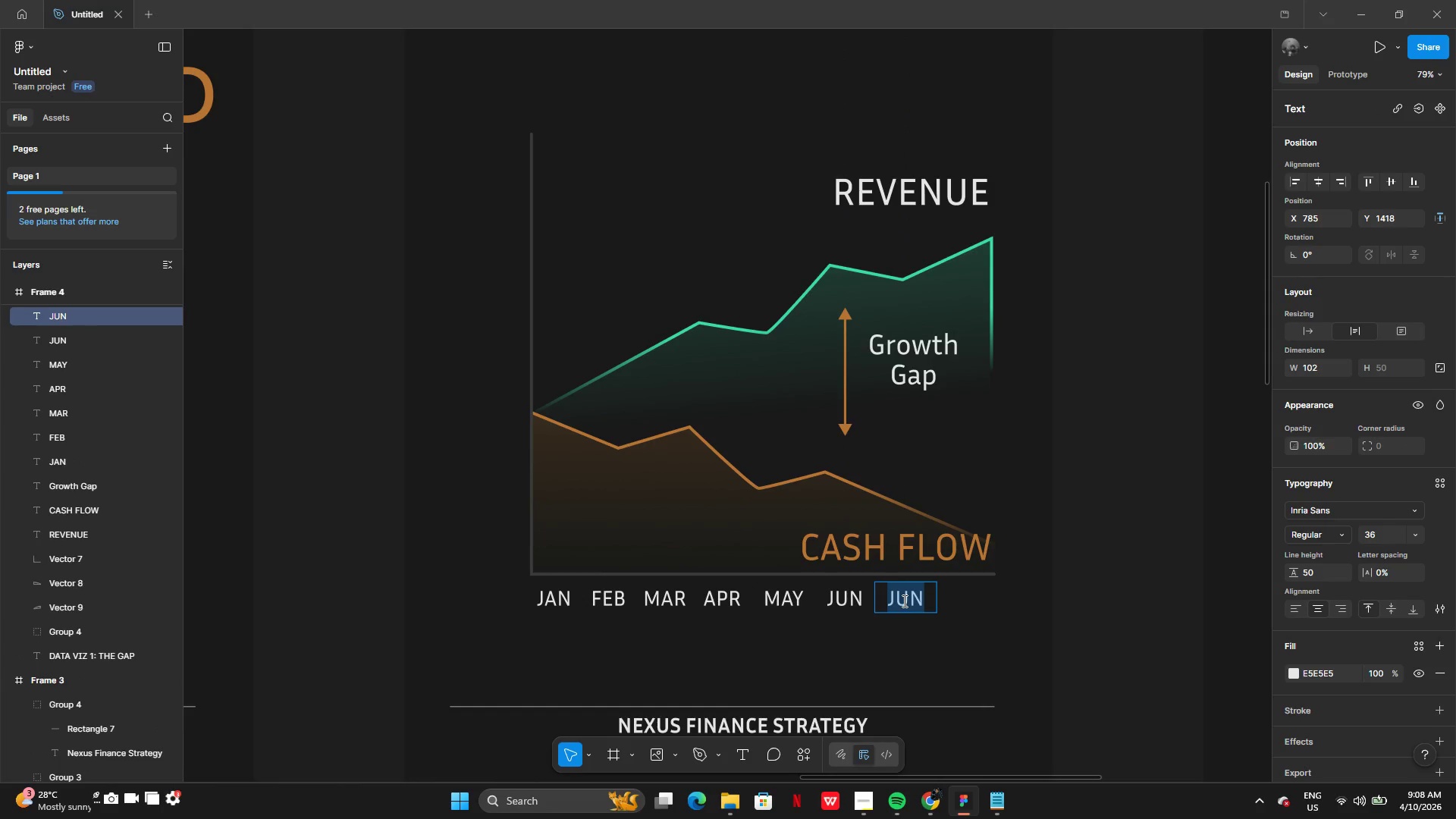 
type(JUL)
 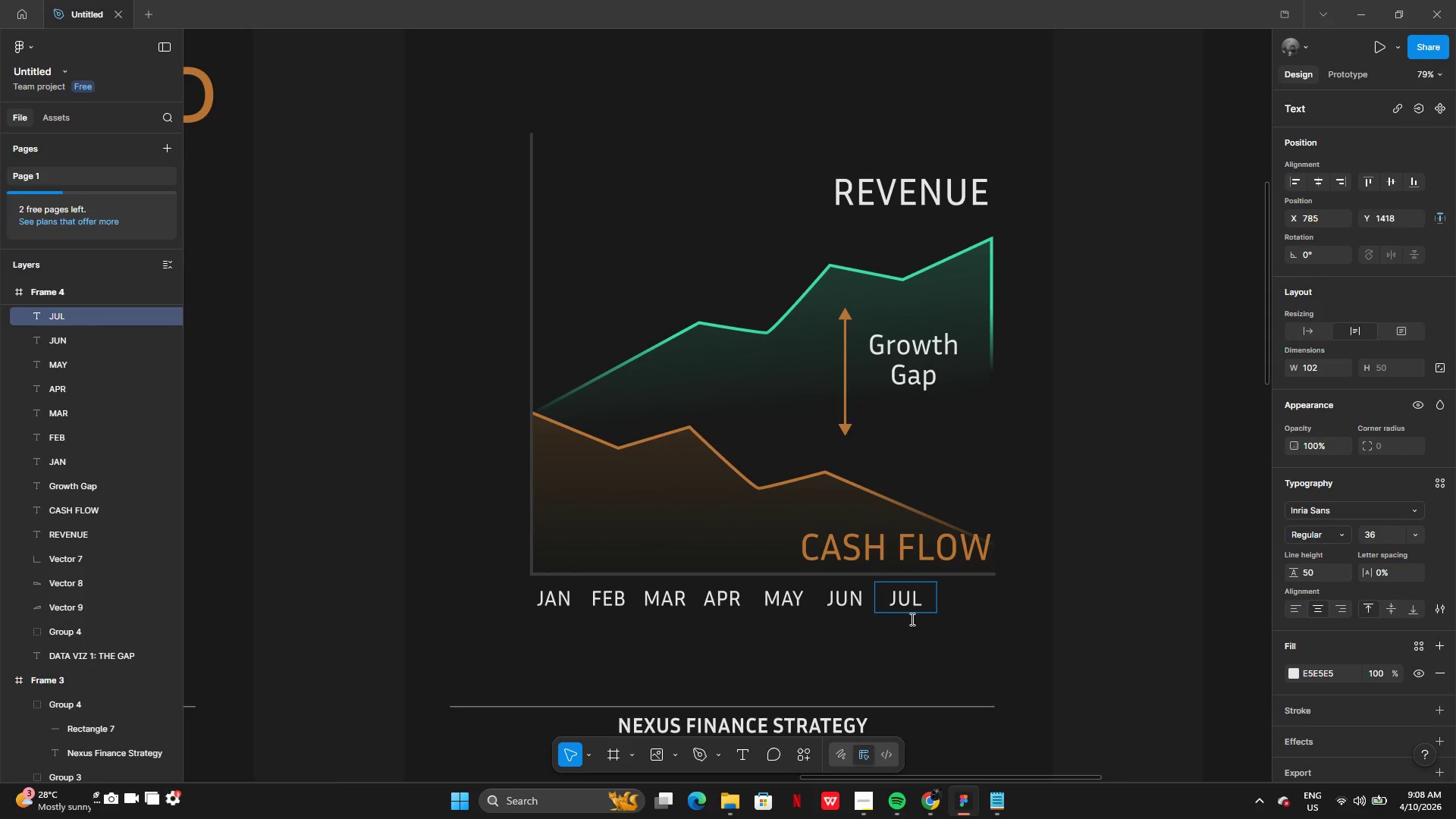 
left_click([930, 670])
 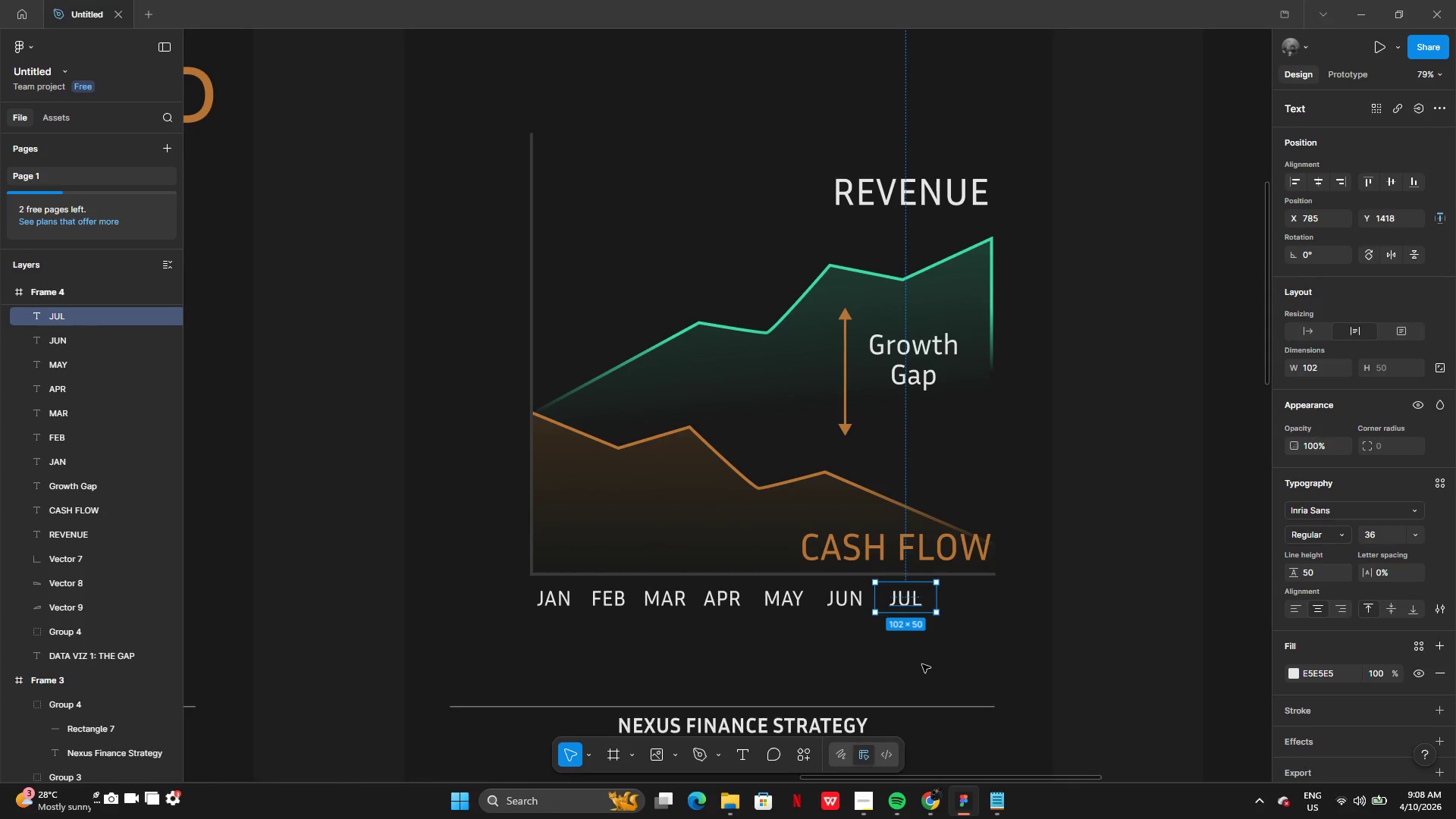 
left_click([922, 664])
 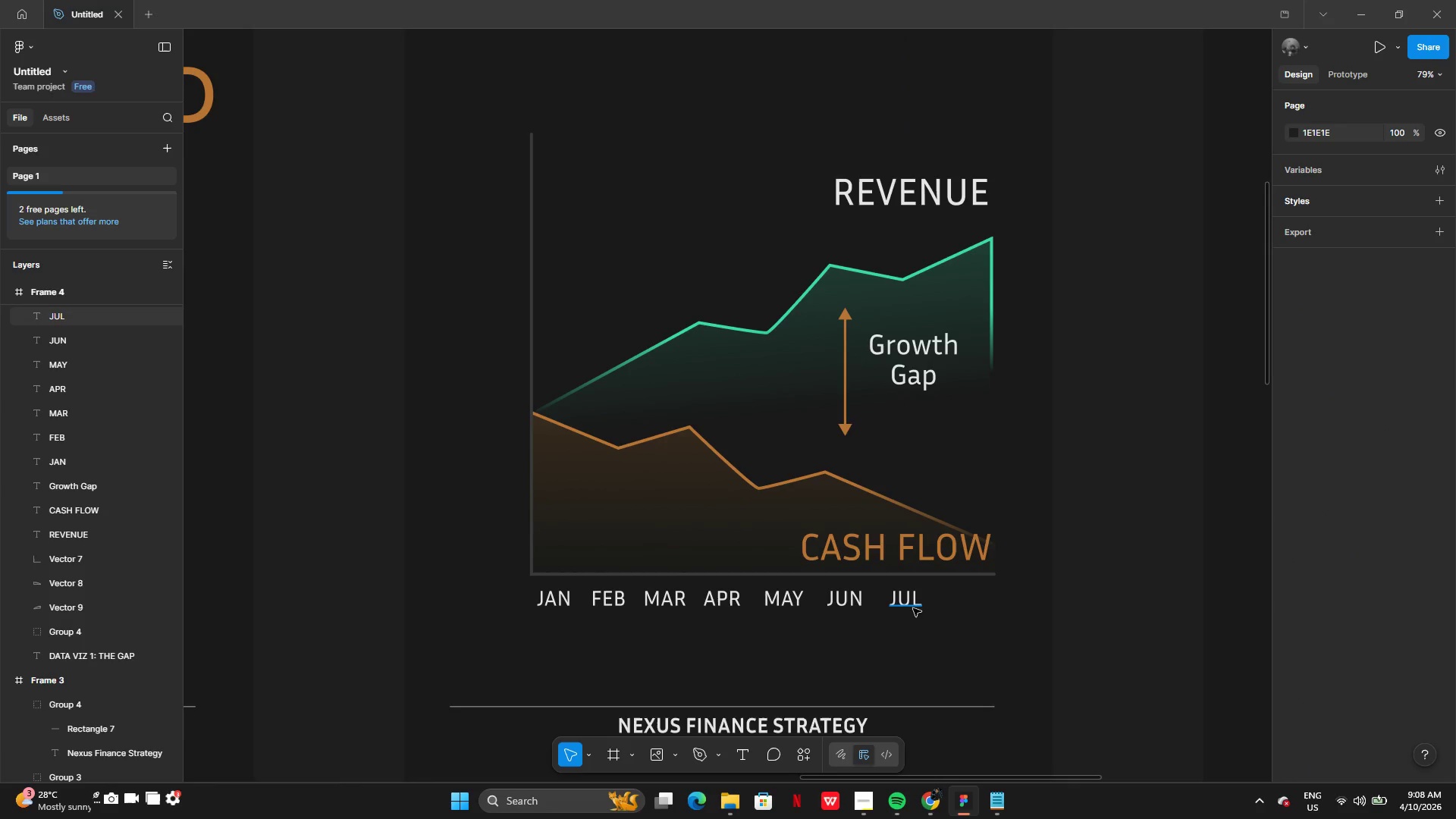 
left_click([912, 606])
 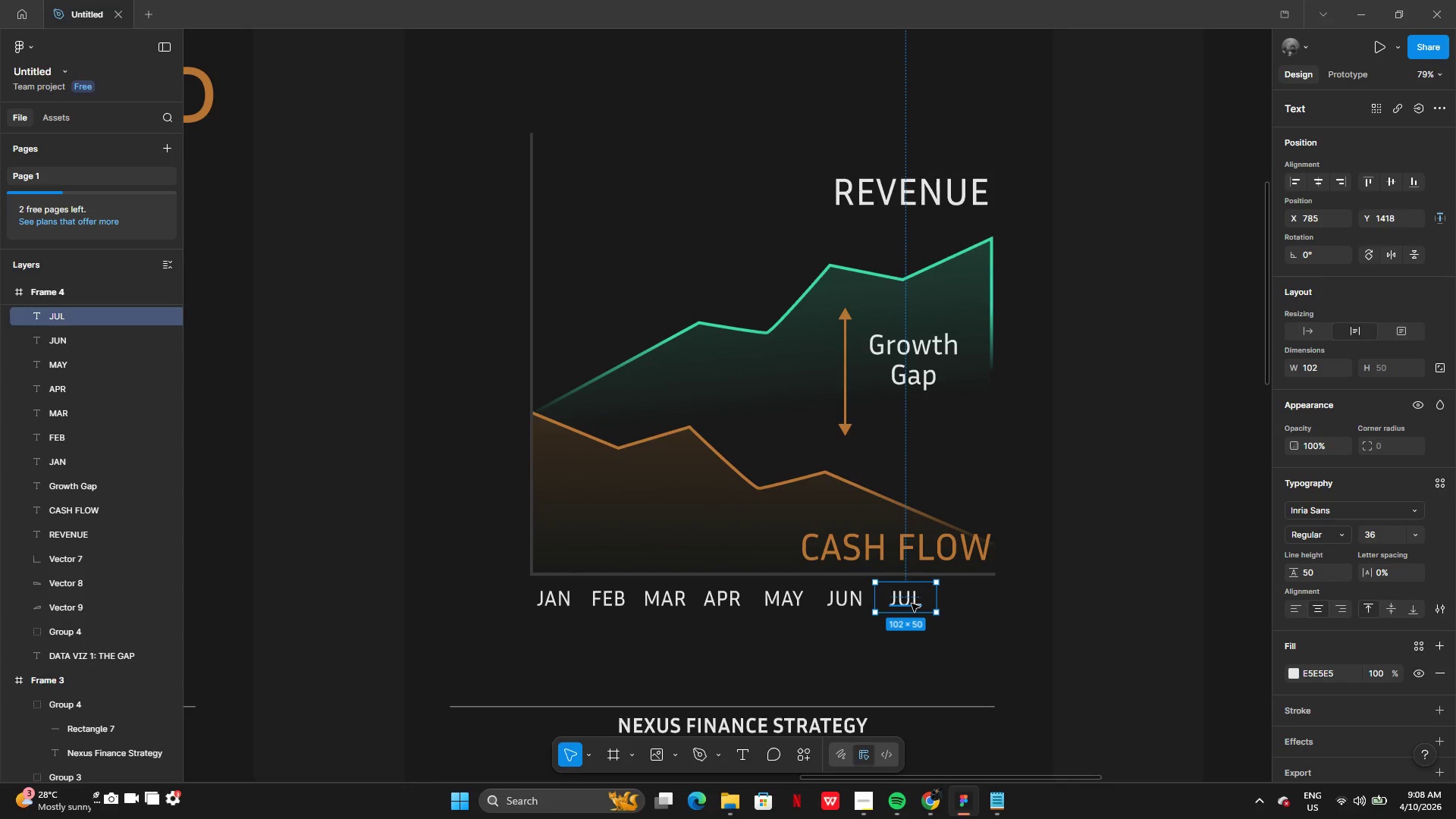 
hold_key(key=AltLeft, duration=0.41)
left_click_drag(start_coordinate=[911, 602], to_coordinate=[929, 601])
 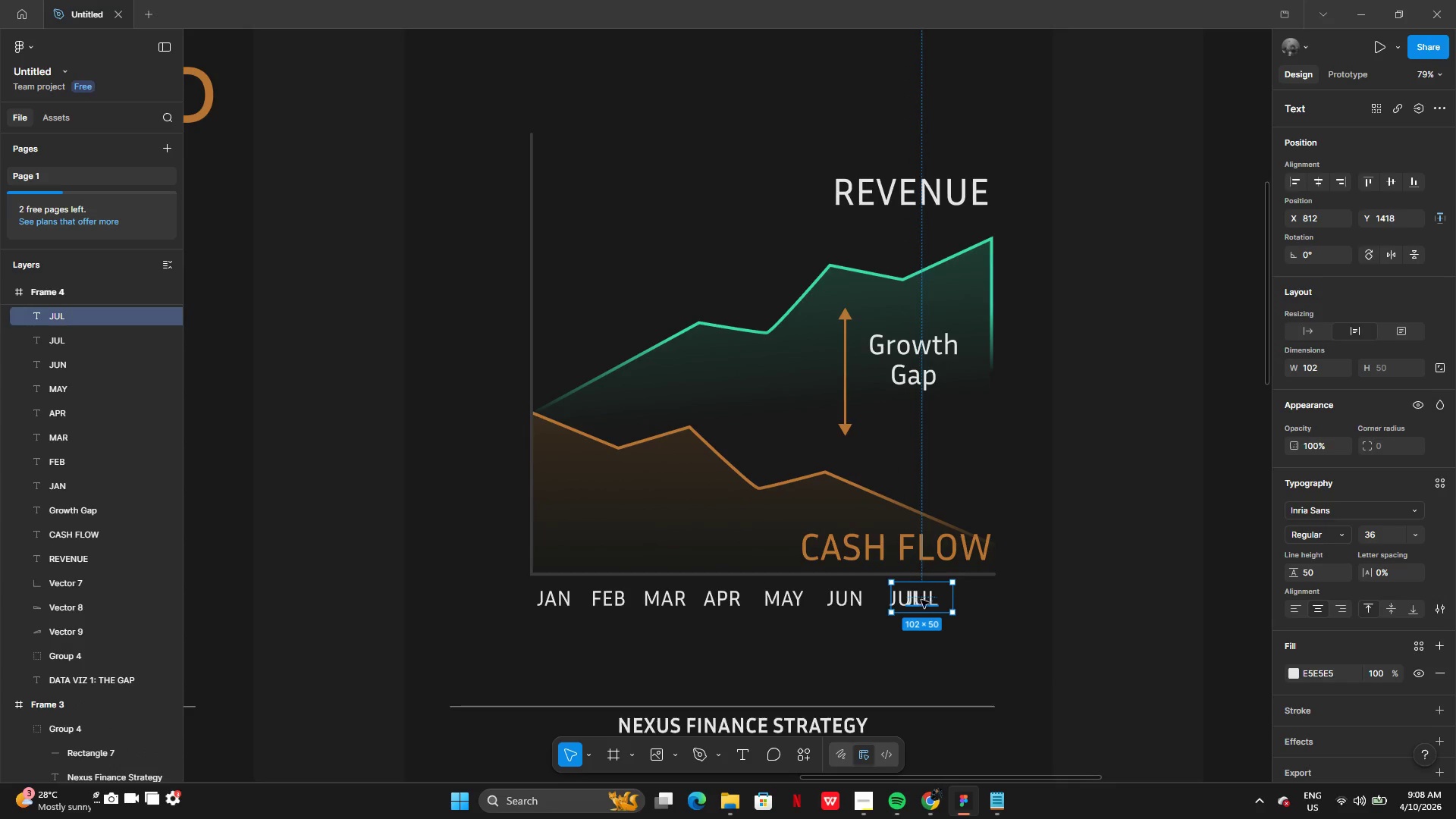 
left_click_drag(start_coordinate=[921, 600], to_coordinate=[966, 603])
 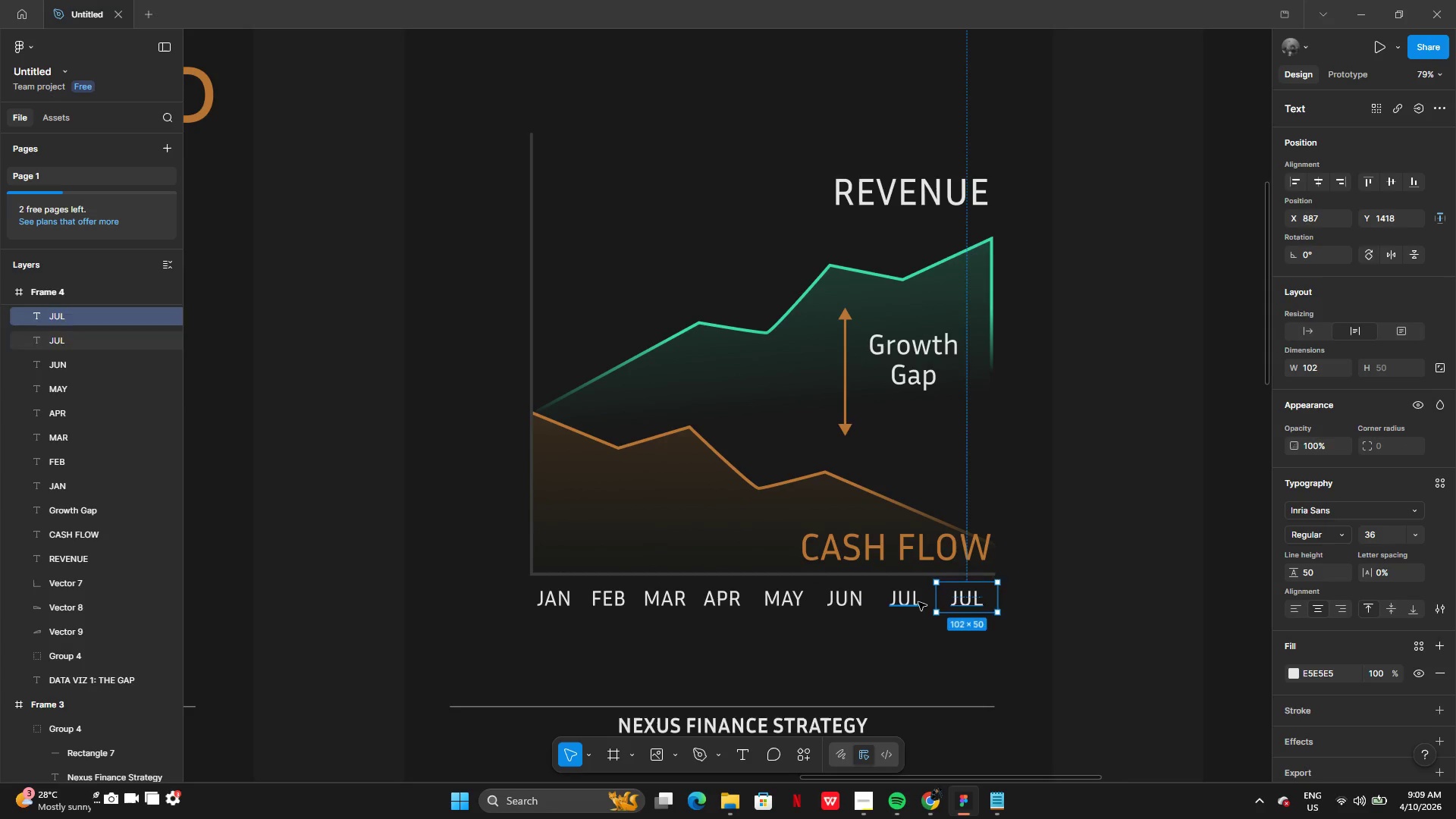 
left_click_drag(start_coordinate=[921, 604], to_coordinate=[915, 605])
 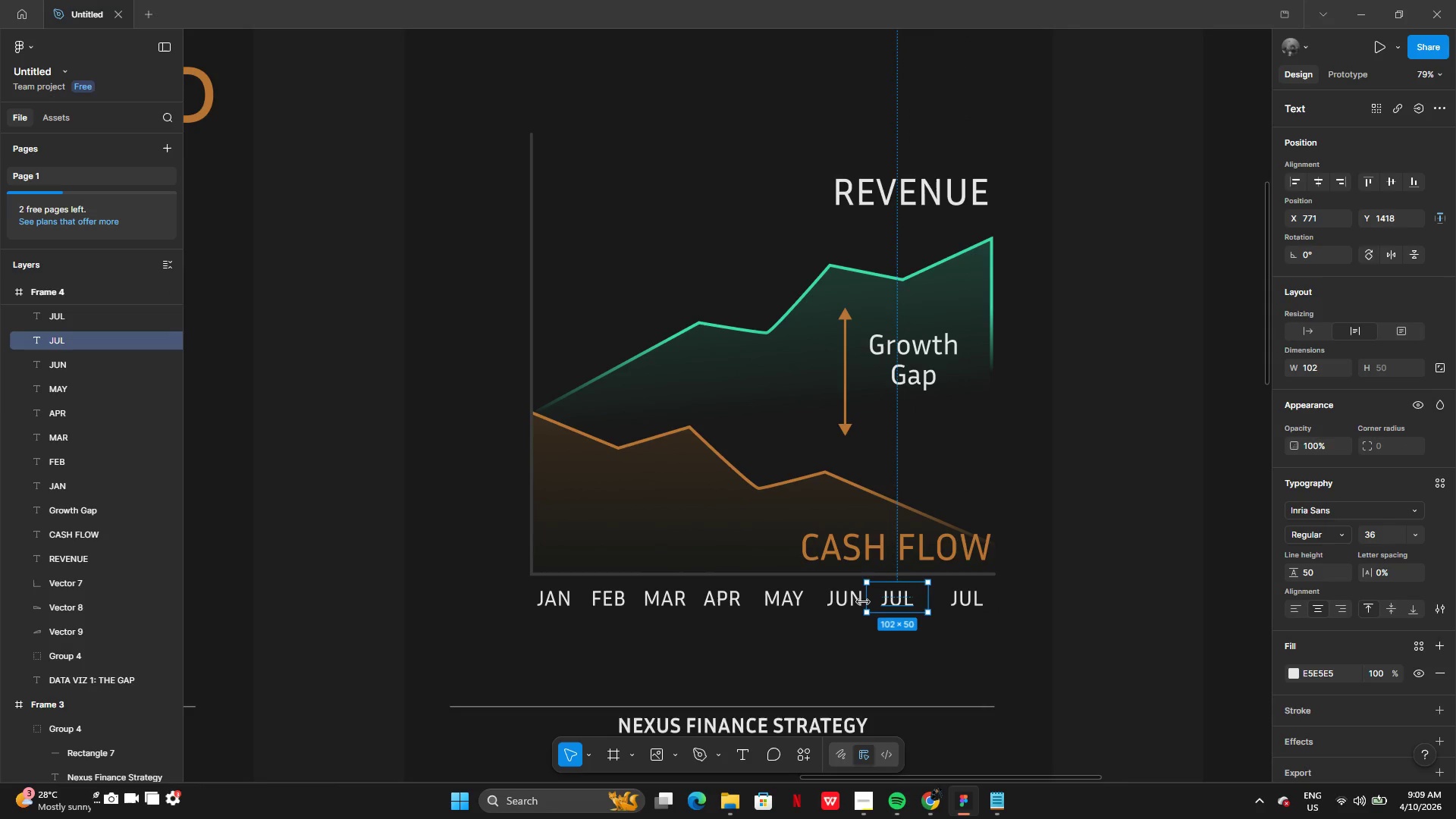 
left_click_drag(start_coordinate=[863, 601], to_coordinate=[879, 603])
 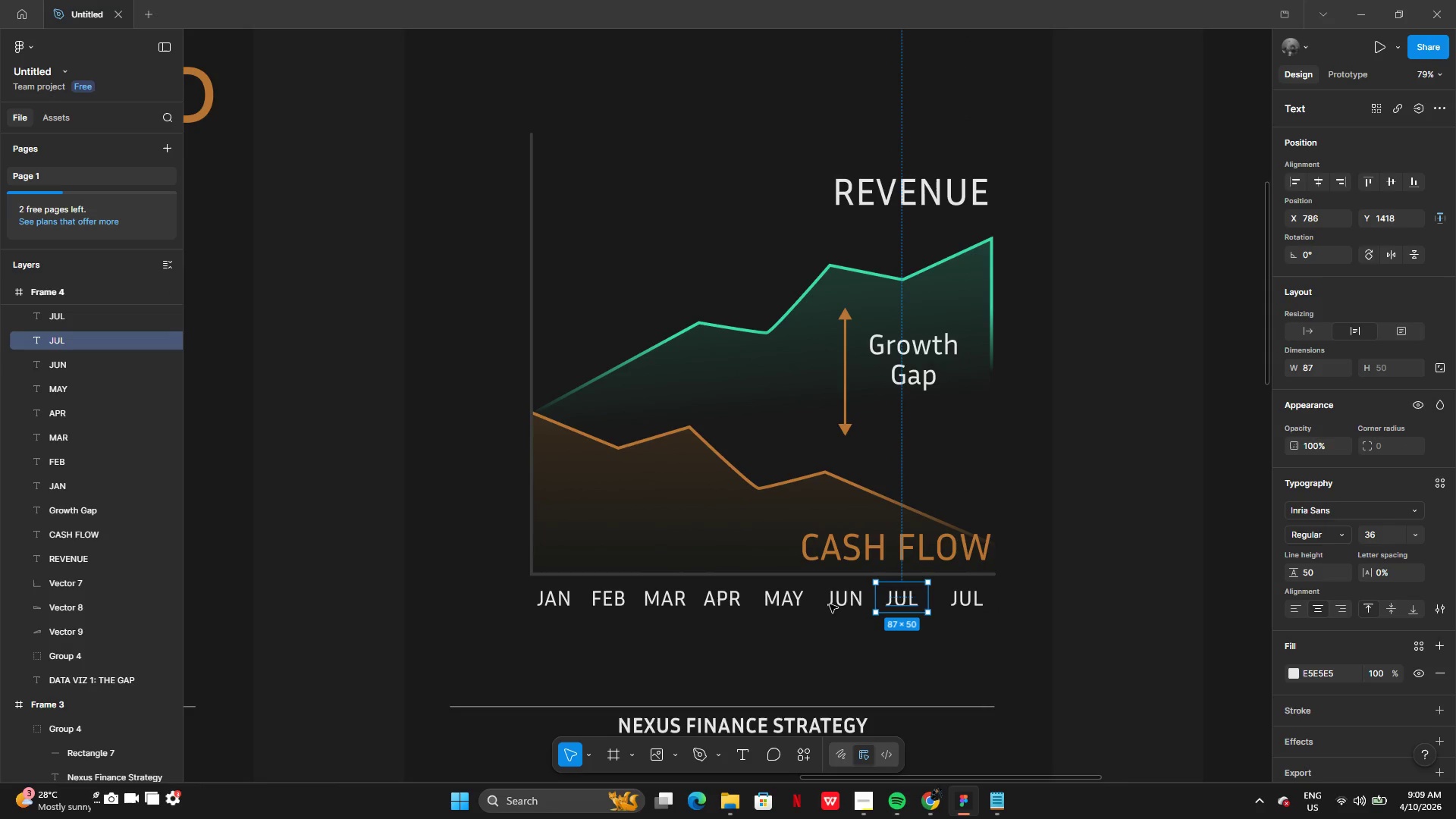 
left_click([849, 601])
 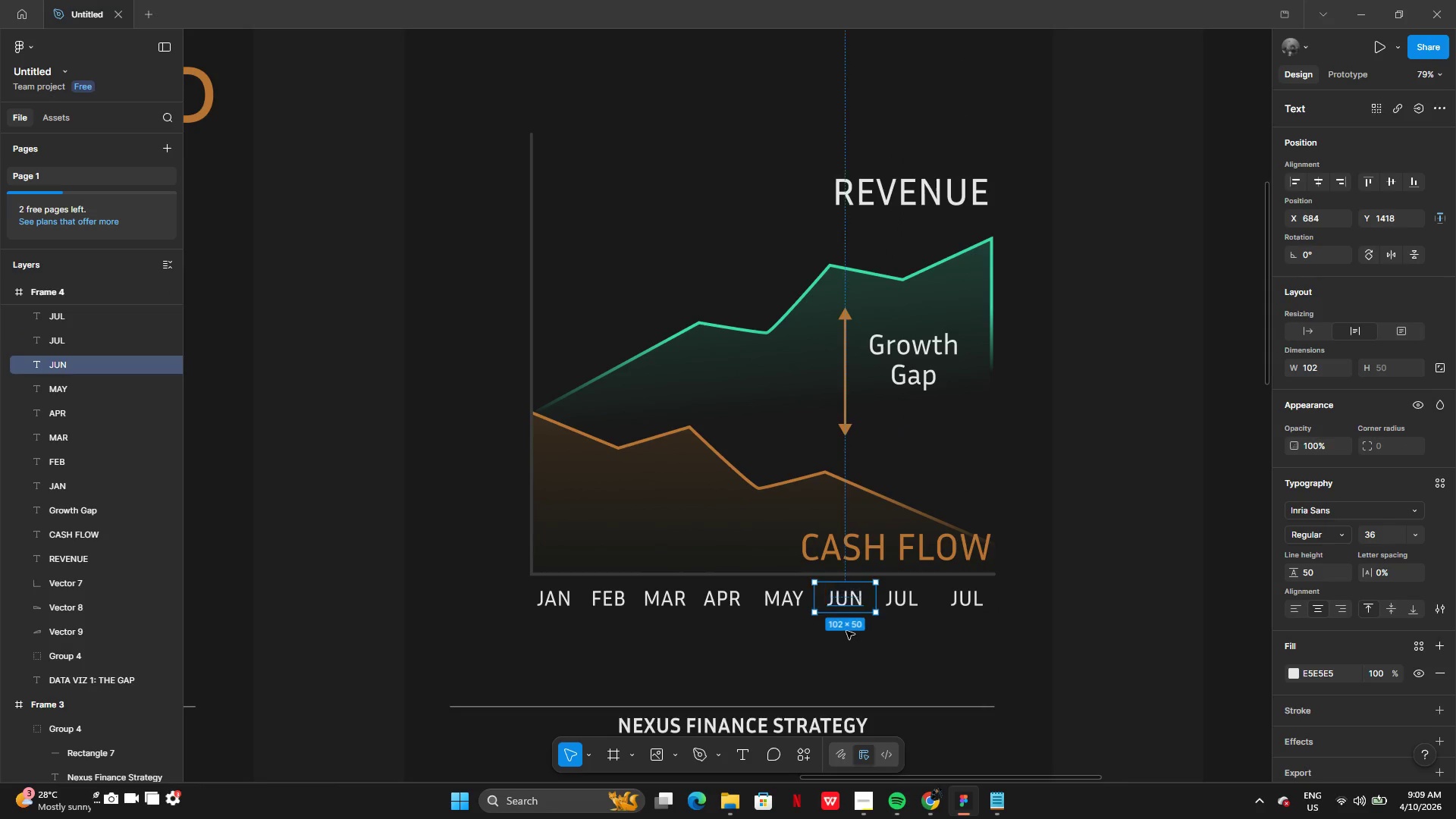 
left_click_drag(start_coordinate=[846, 599], to_coordinate=[841, 598])
 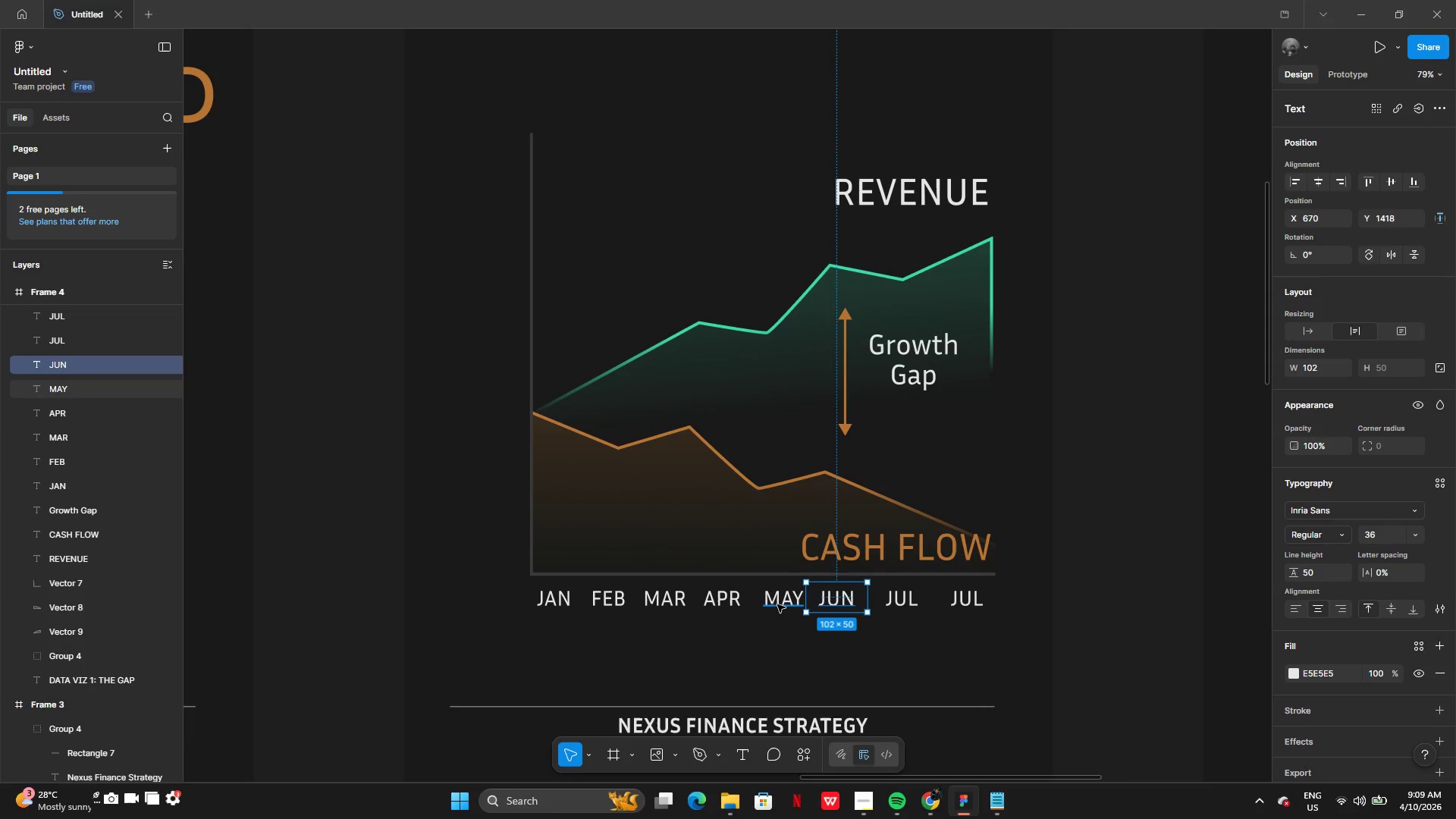 
left_click([777, 604])
 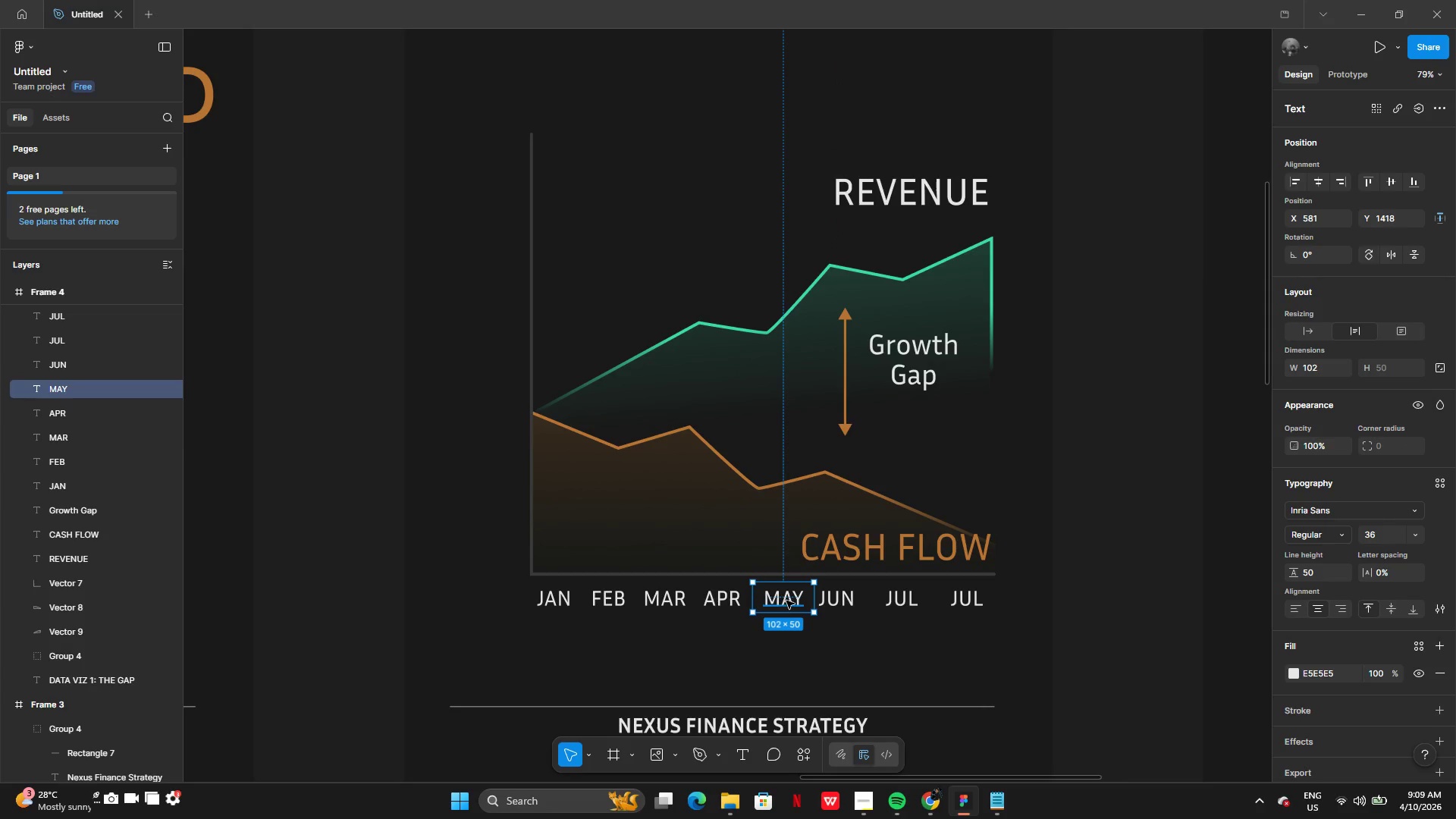 
left_click_drag(start_coordinate=[786, 601], to_coordinate=[780, 600])
 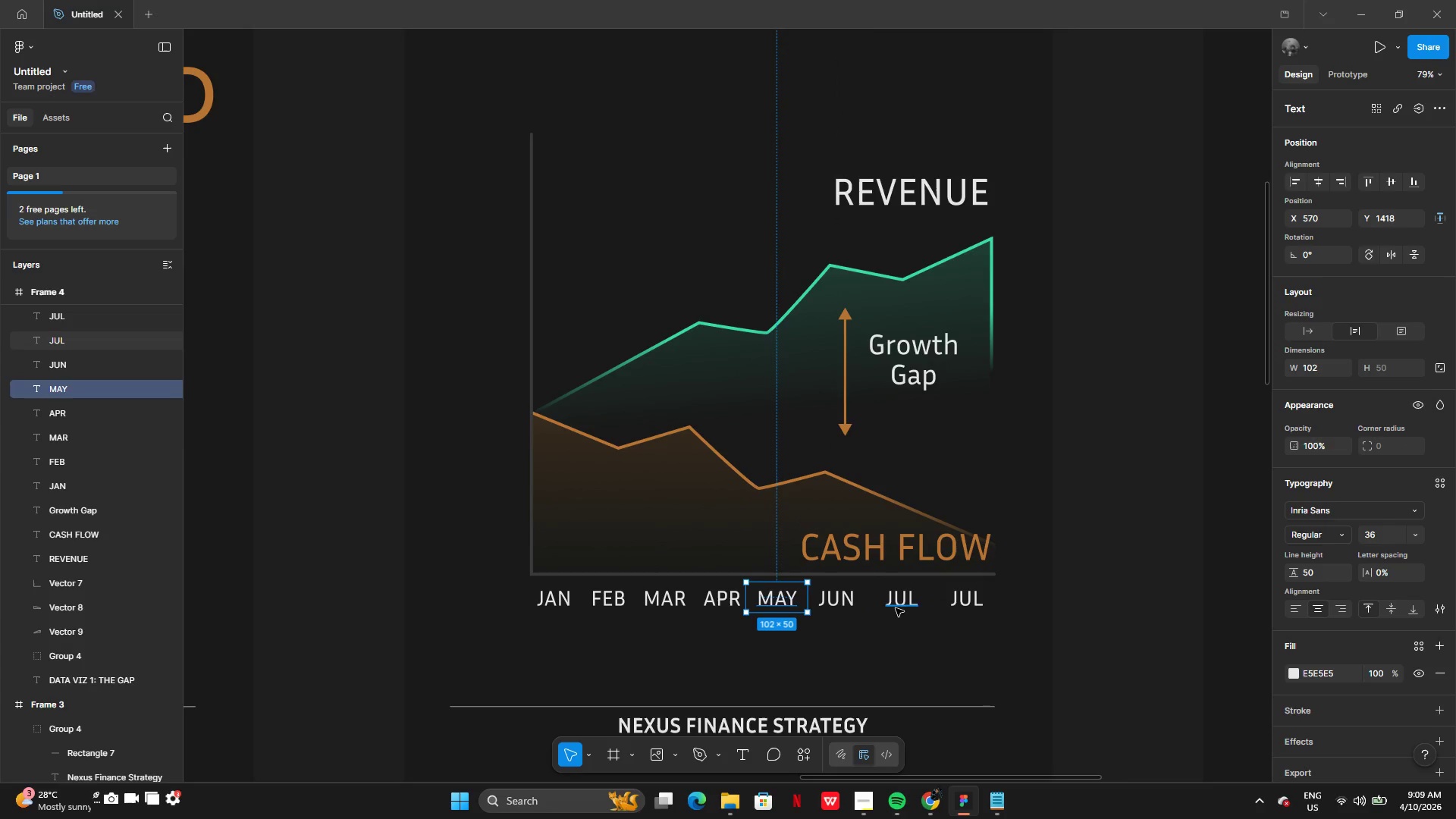 
left_click([897, 610])
 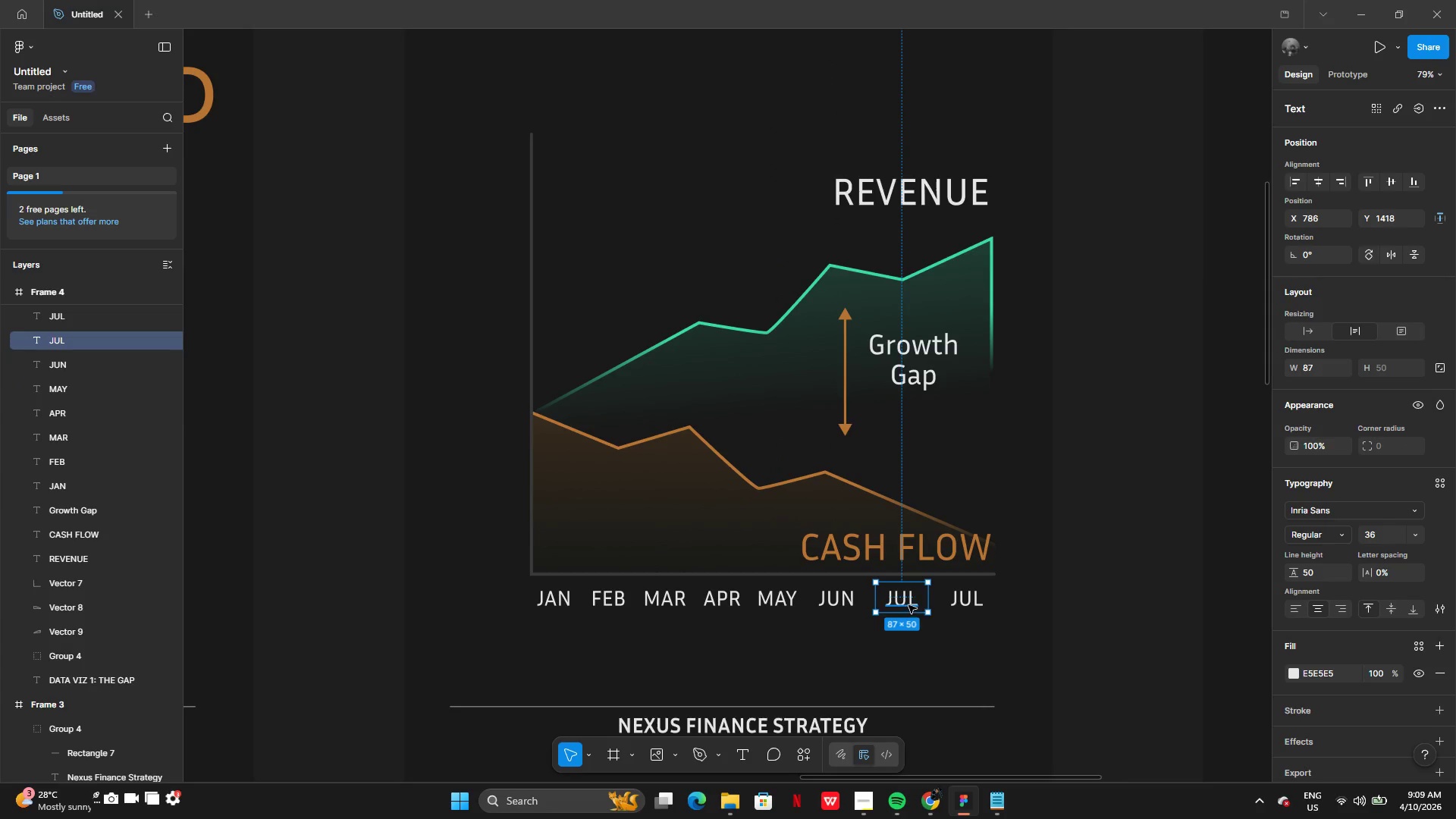 
left_click_drag(start_coordinate=[908, 605], to_coordinate=[896, 604])
 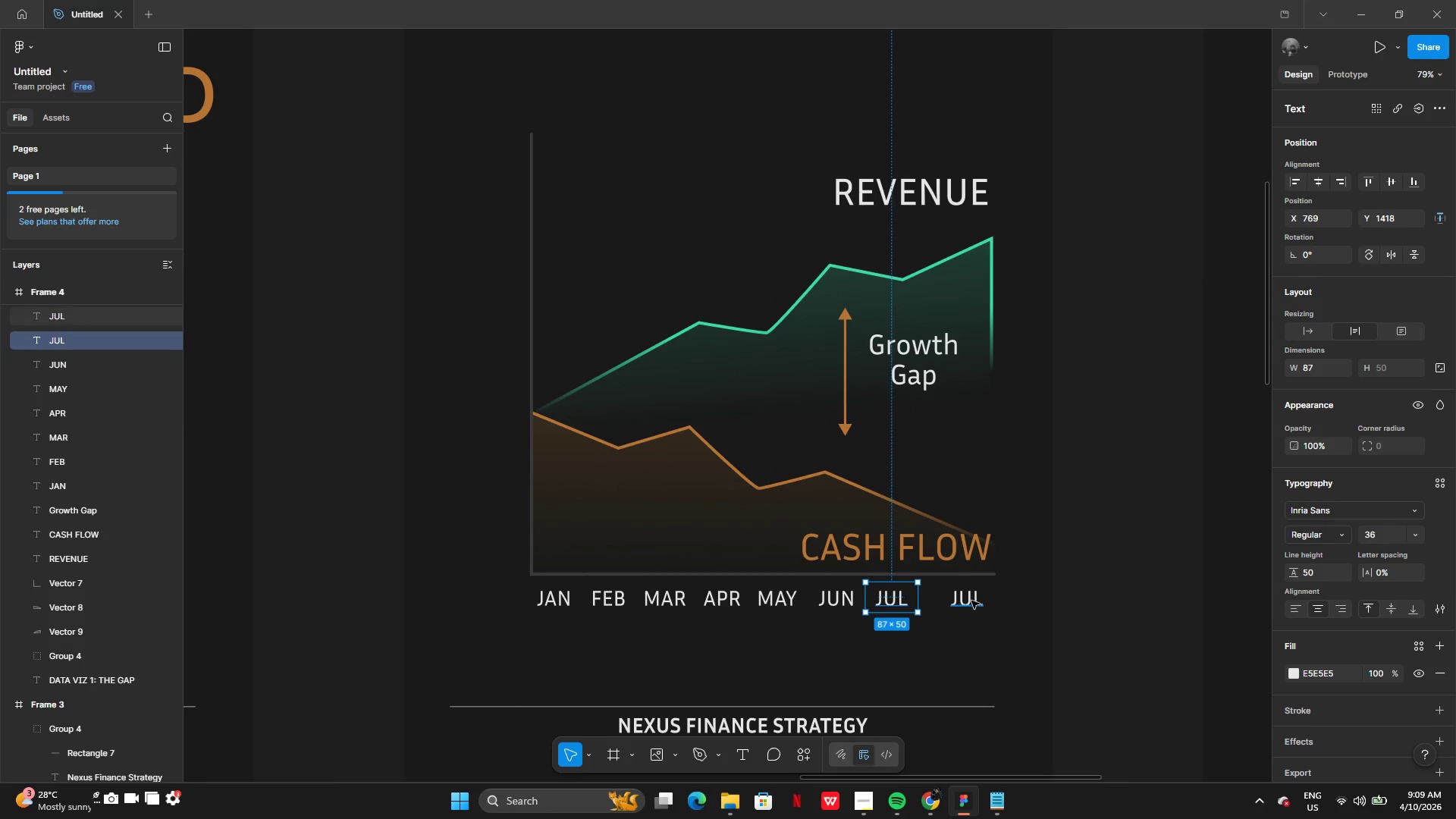 
left_click([971, 601])
 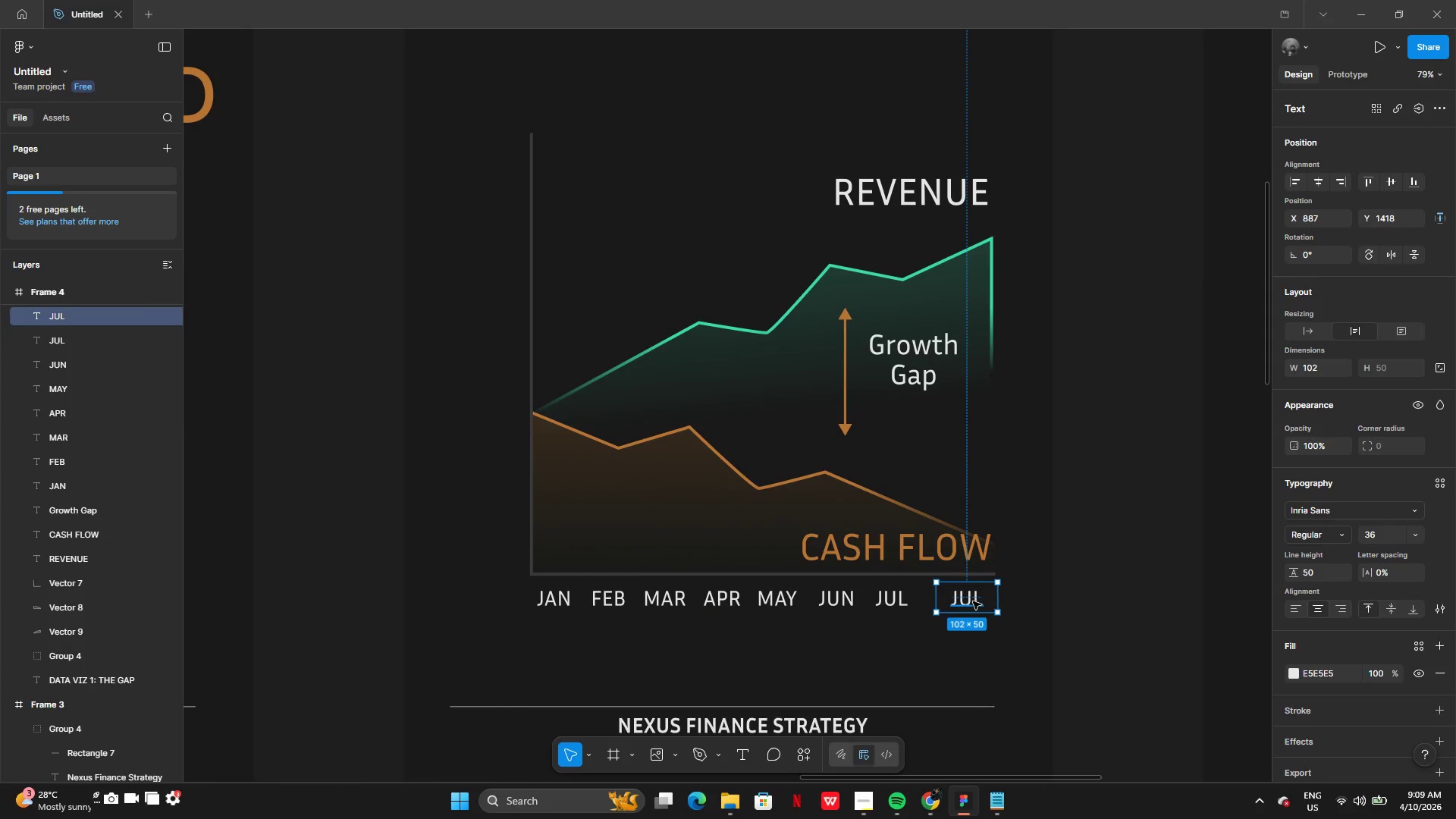 
left_click_drag(start_coordinate=[973, 601], to_coordinate=[959, 601])
 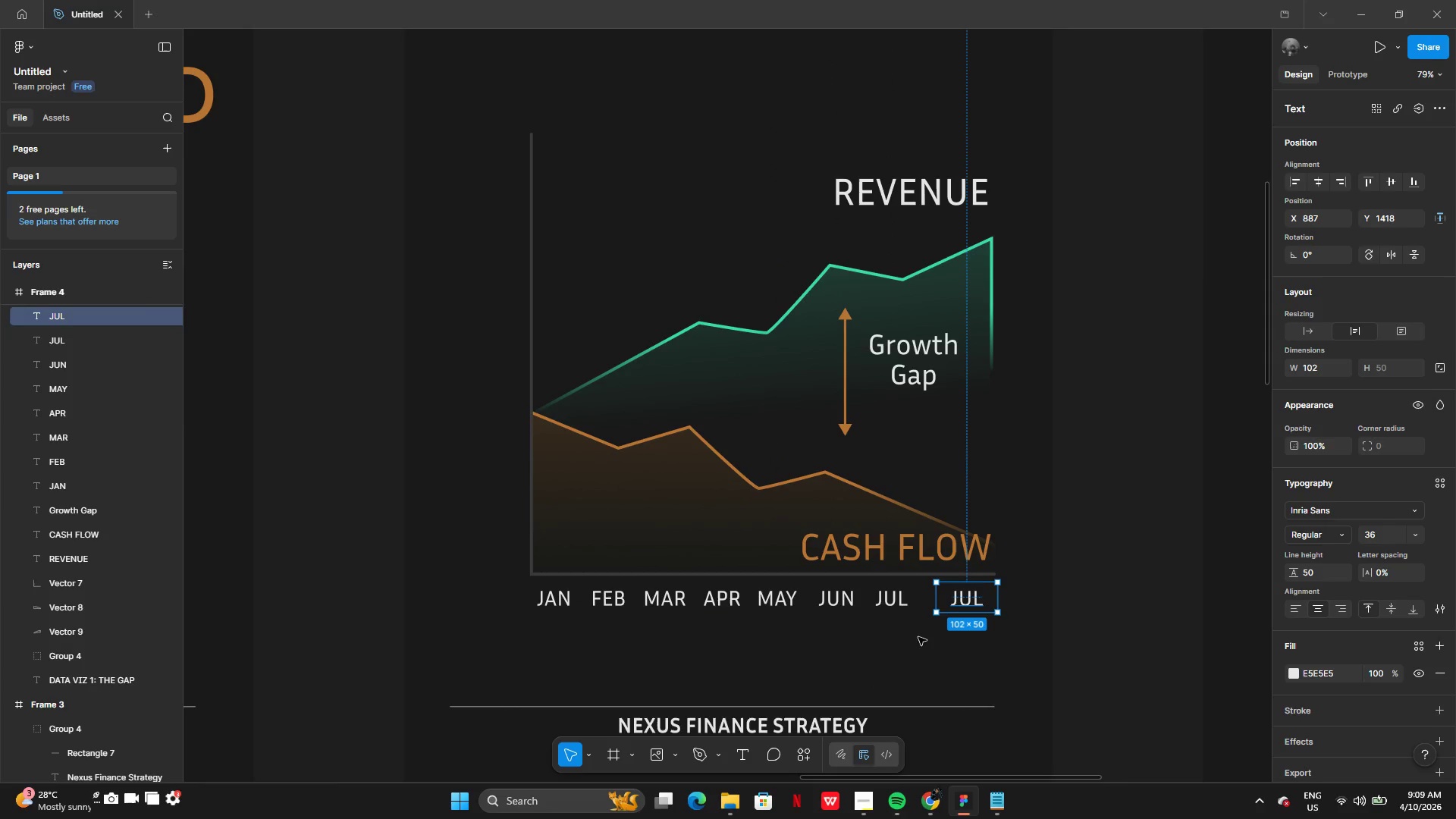 
left_click([934, 637])
 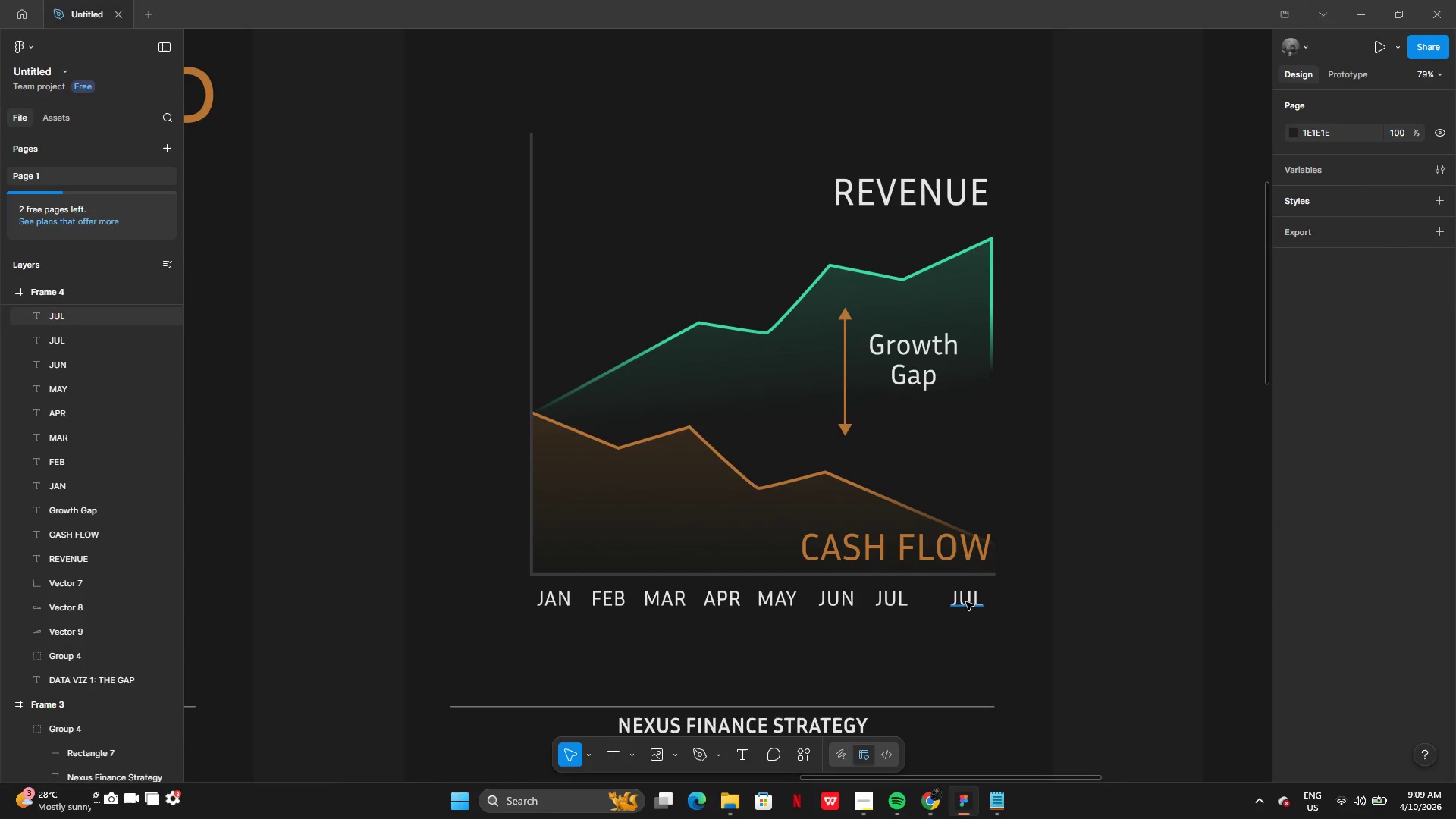 
left_click_drag(start_coordinate=[968, 602], to_coordinate=[952, 602])
 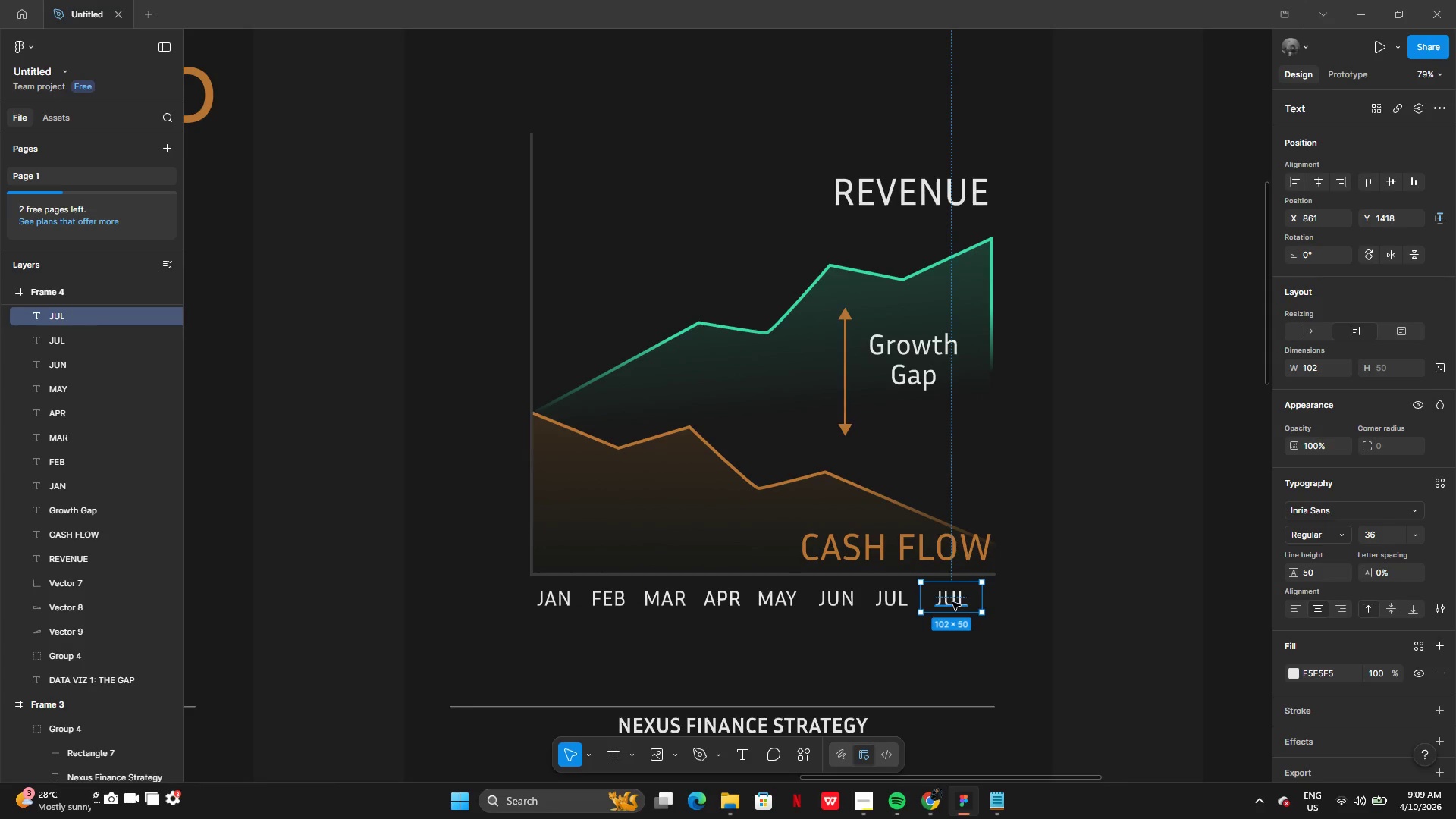 
double_click([952, 602])
 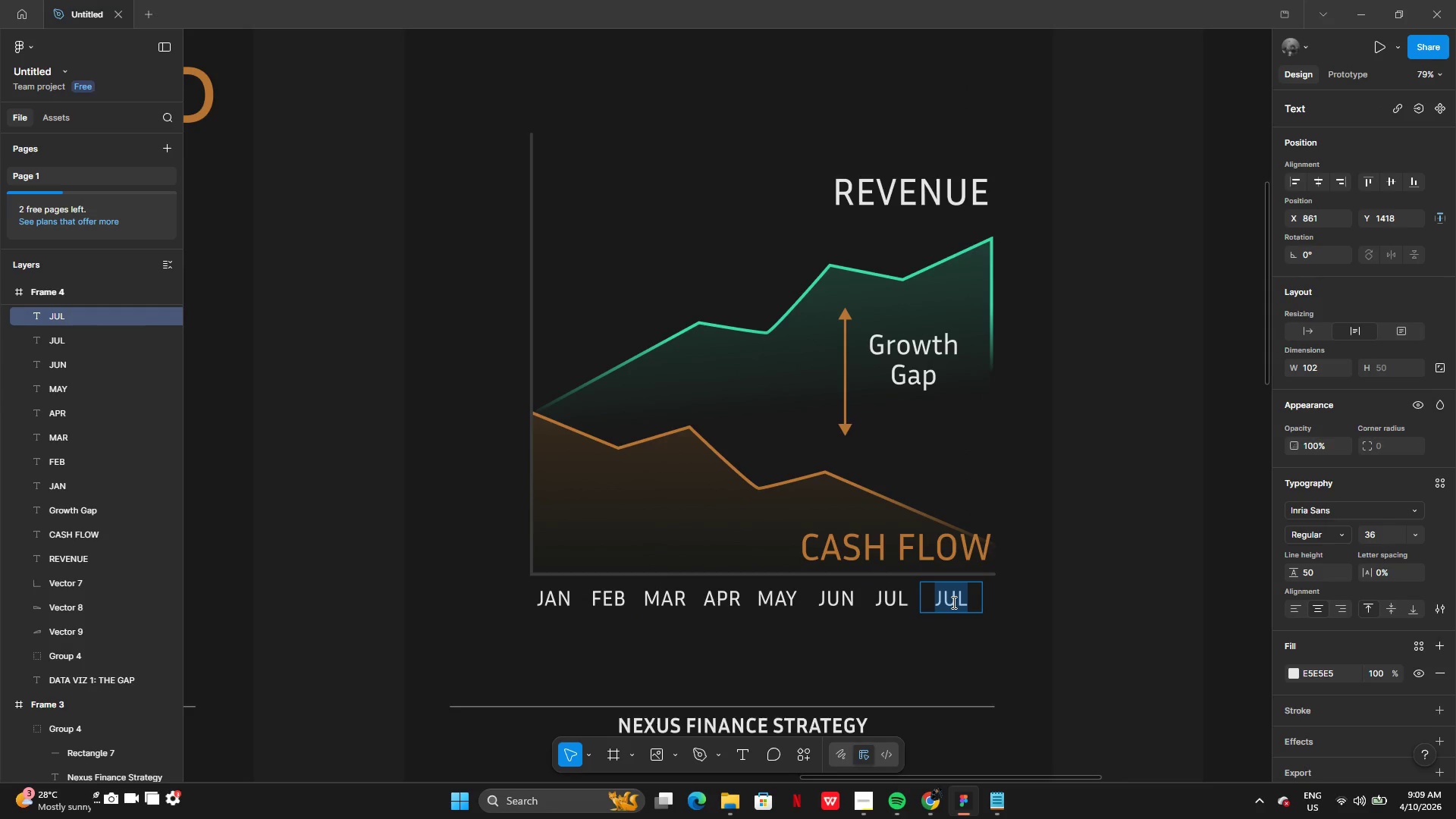 
type(AUG)
 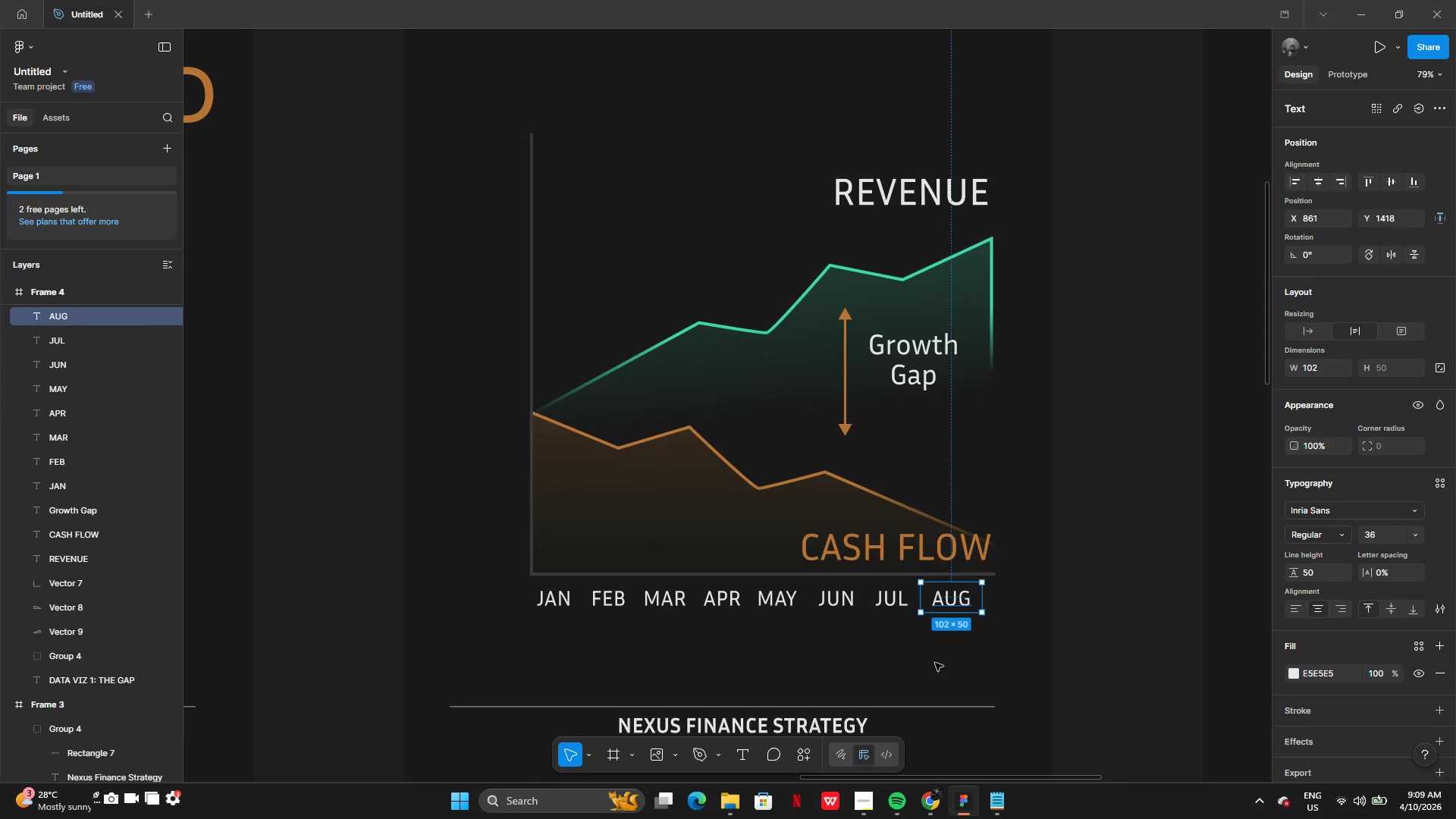 
double_click([935, 662])
 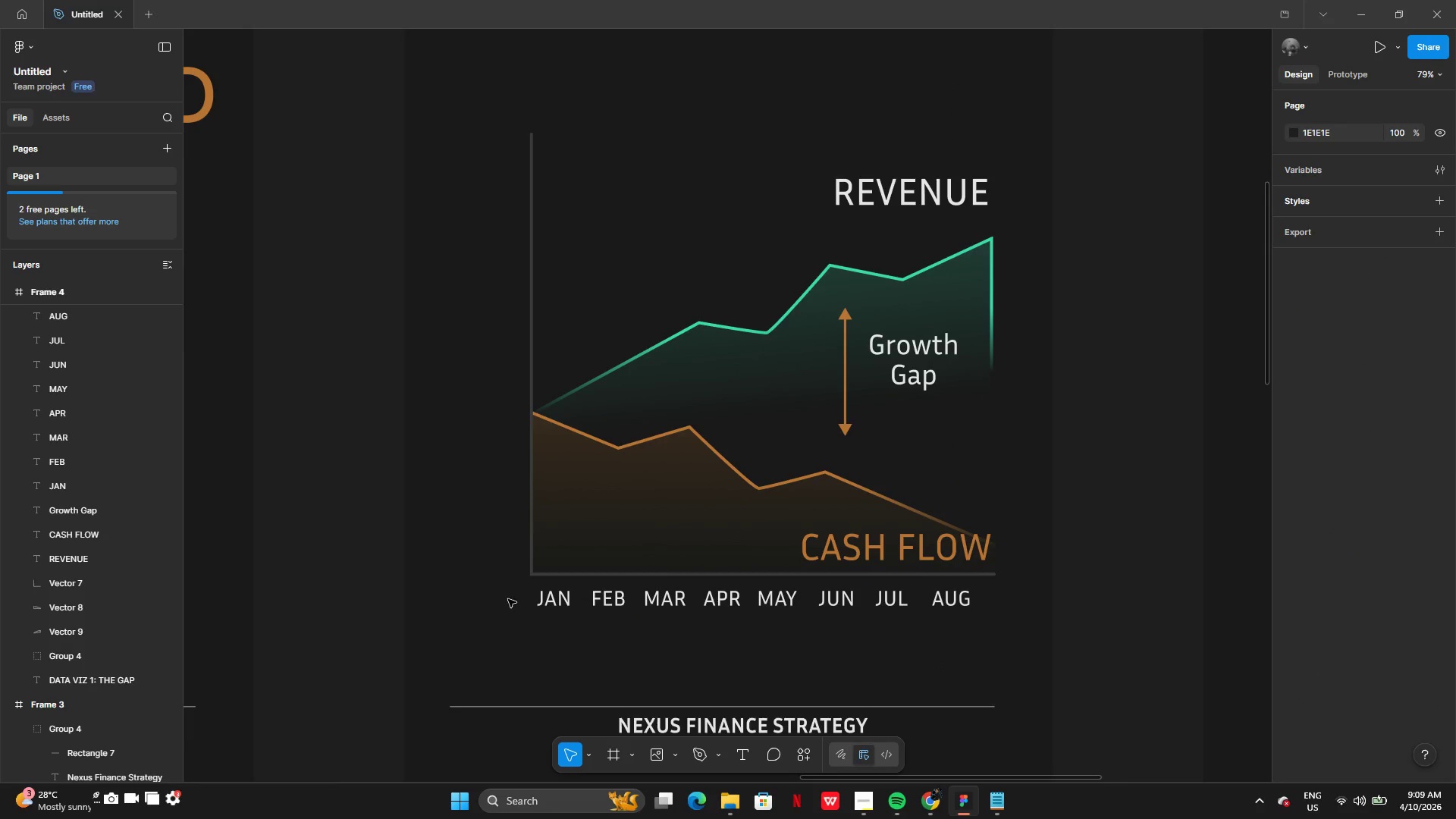 
left_click_drag(start_coordinate=[508, 594], to_coordinate=[965, 613])
 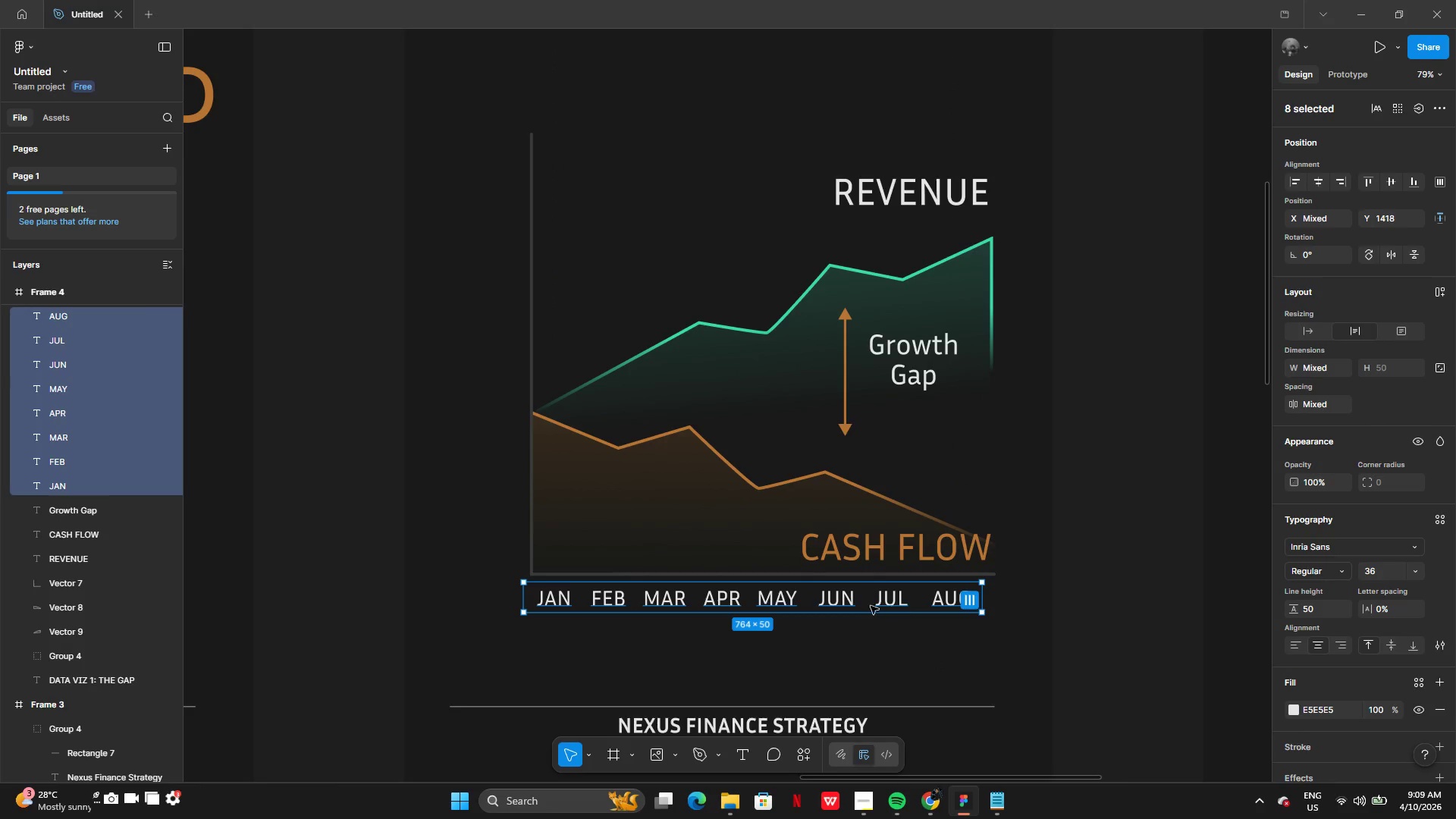 
left_click_drag(start_coordinate=[840, 601], to_coordinate=[852, 600])
 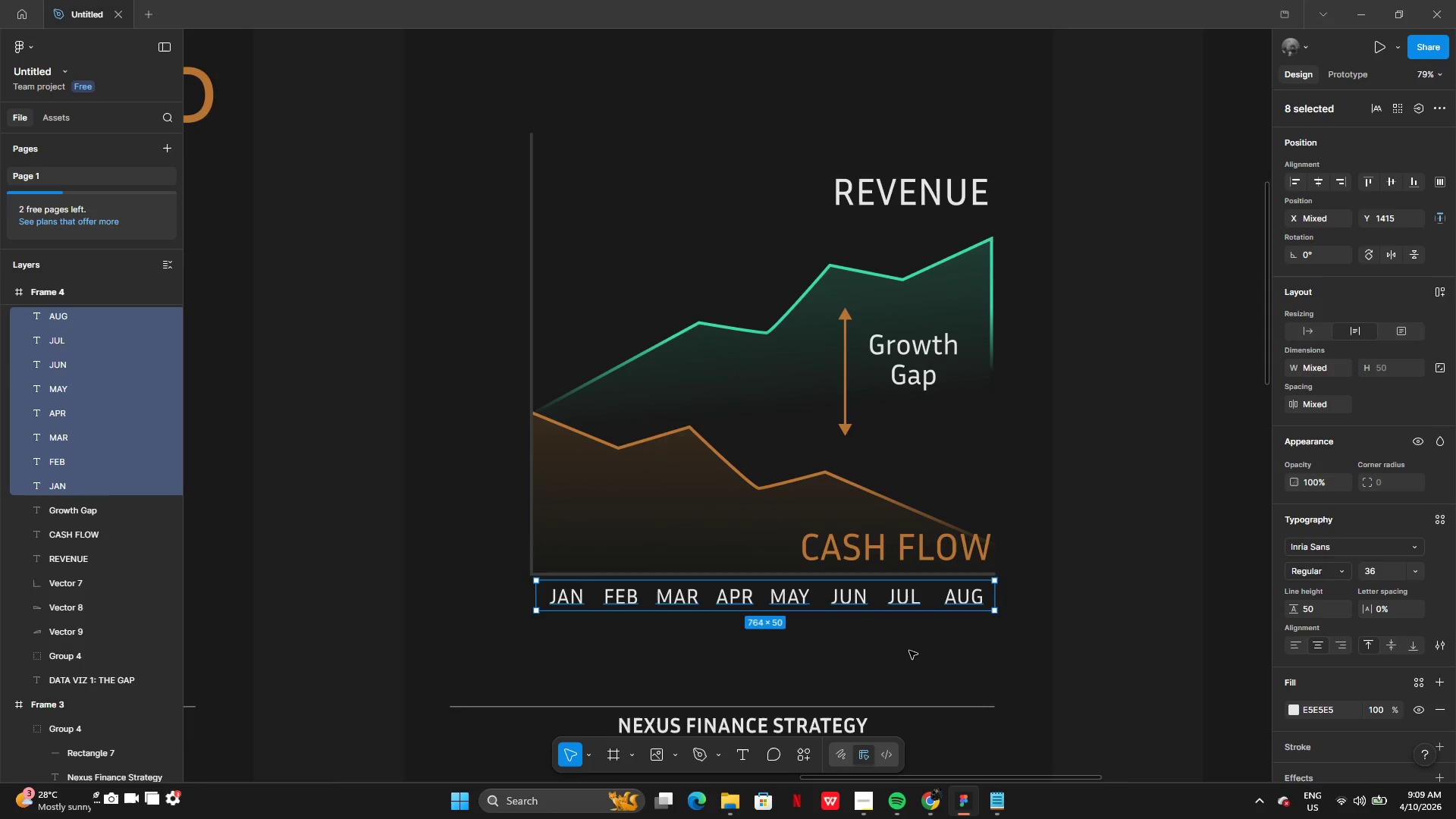 
left_click([908, 654])
 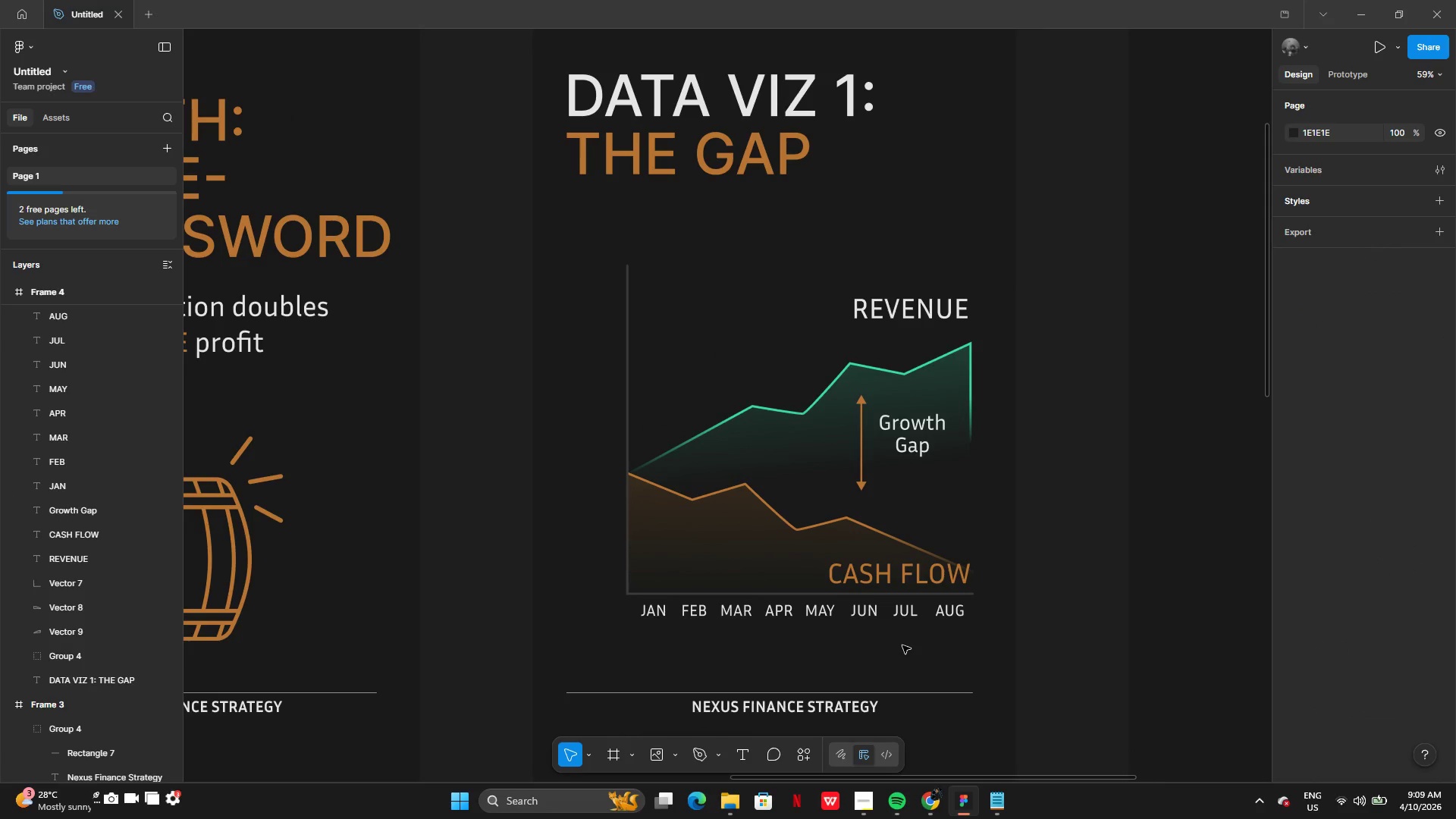 
wait(10.42)
 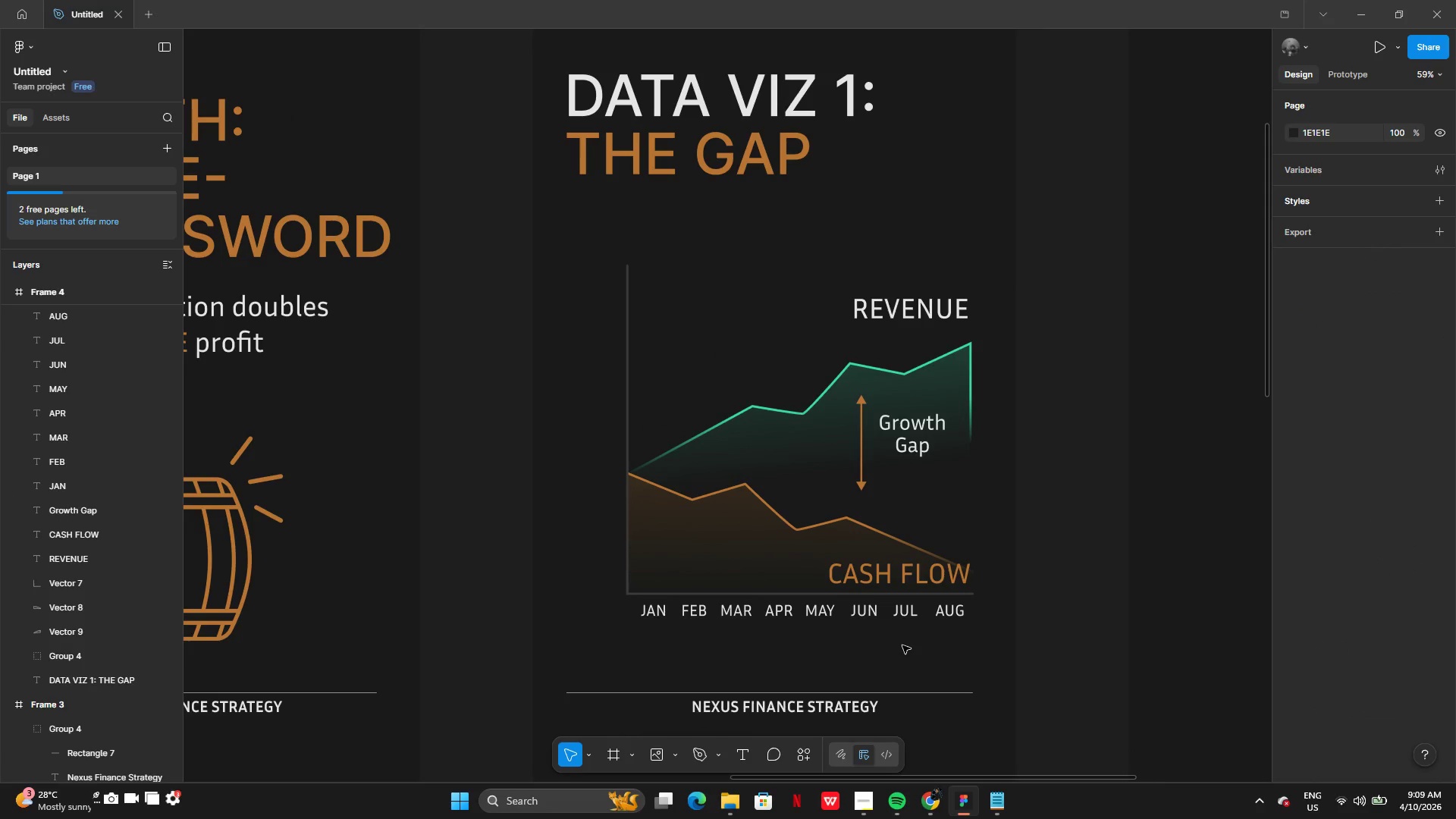 
hold_key(key=AltLeft, duration=0.33)
left_click_drag(start_coordinate=[651, 613], to_coordinate=[629, 613])
 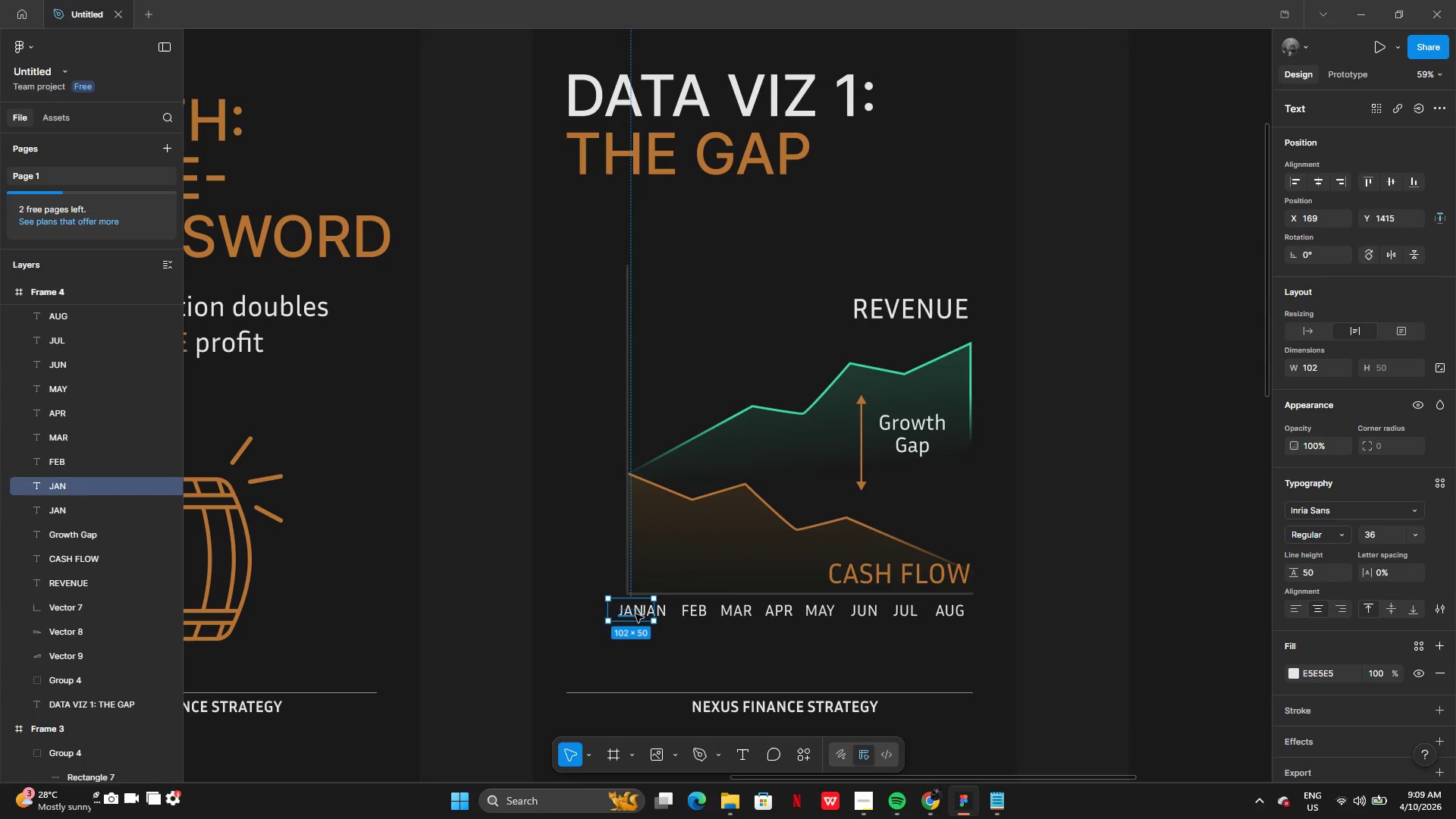 
left_click_drag(start_coordinate=[633, 613], to_coordinate=[598, 580])
 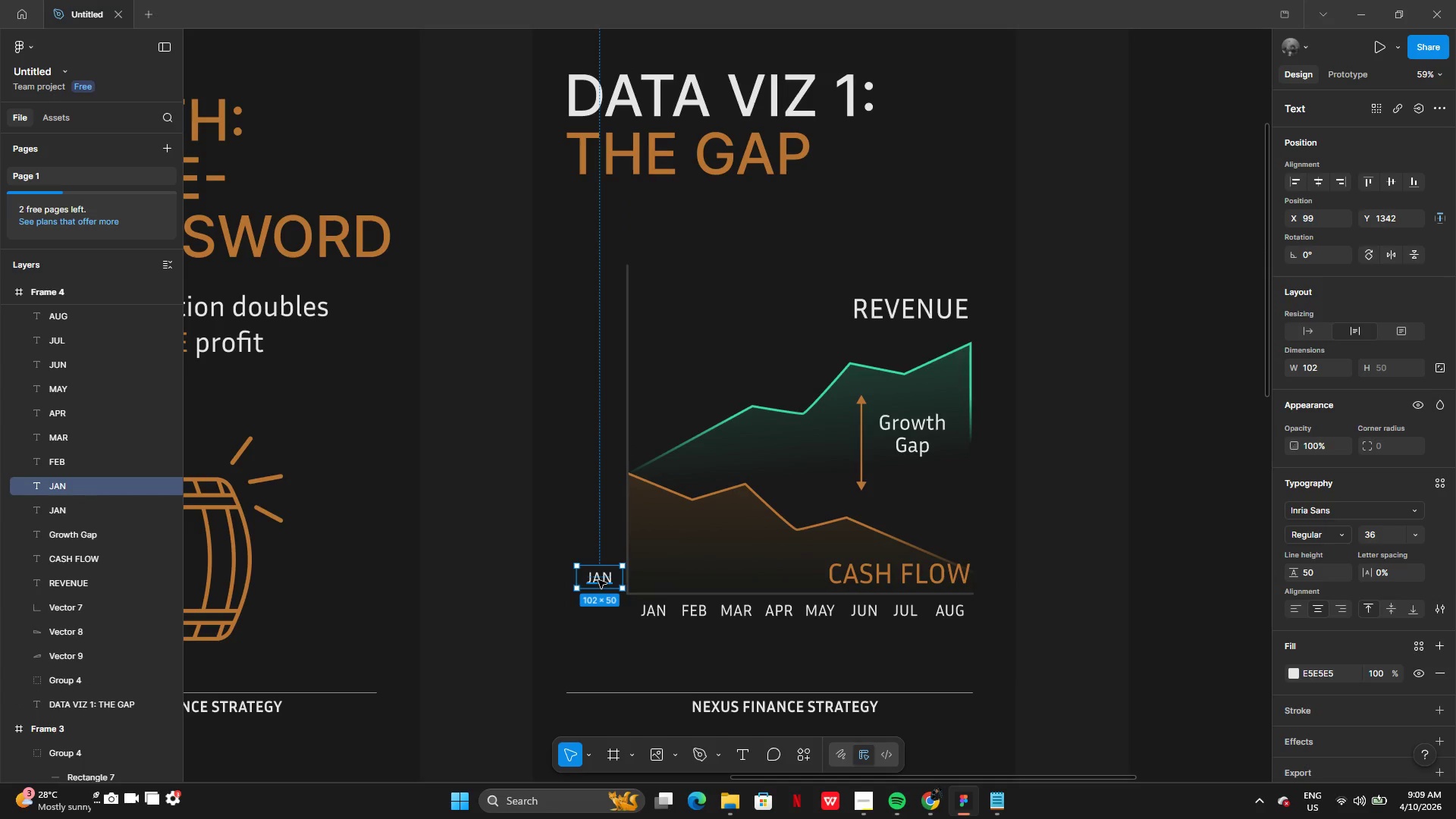 
double_click([598, 580])
 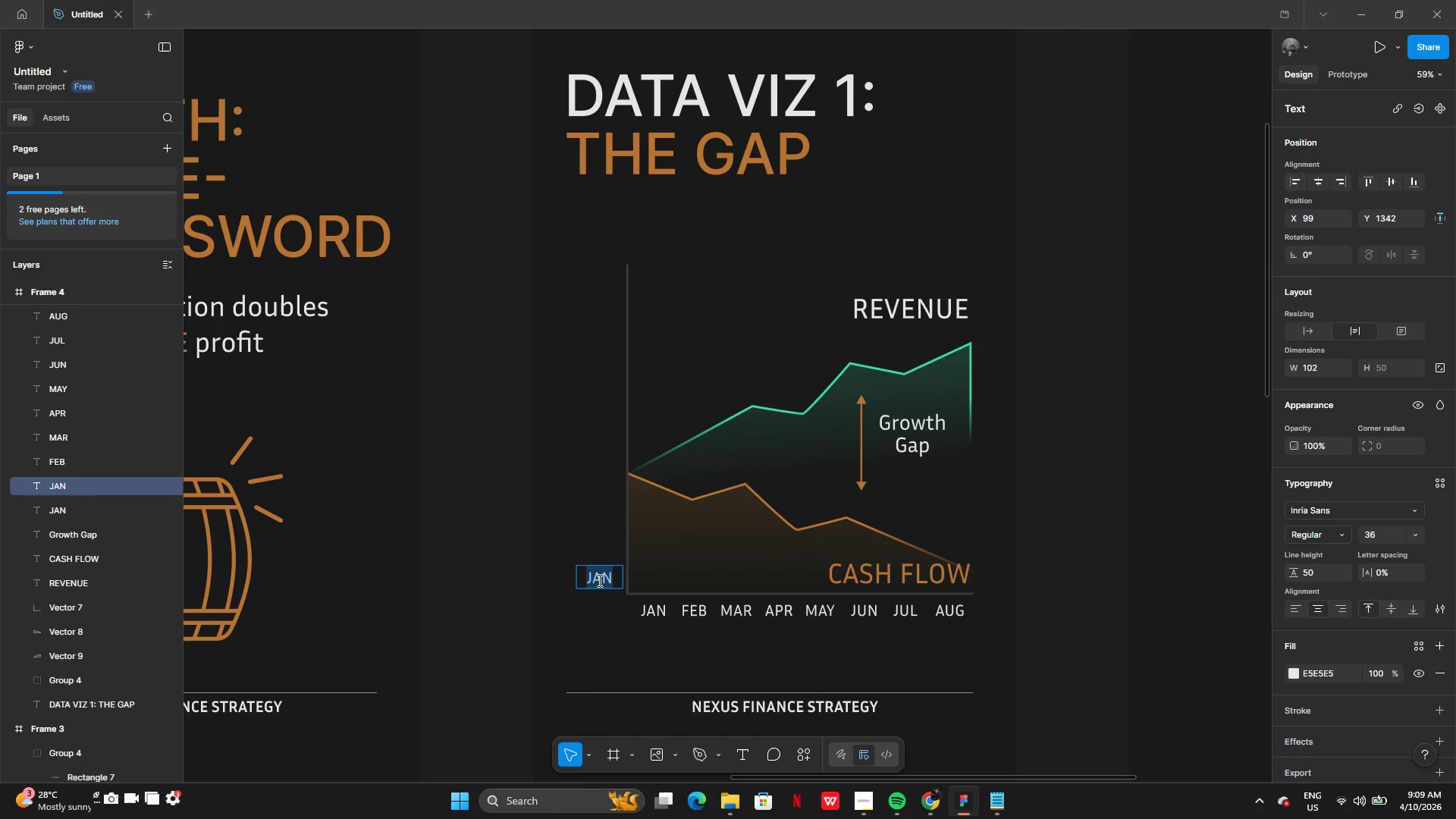 
key(0)
 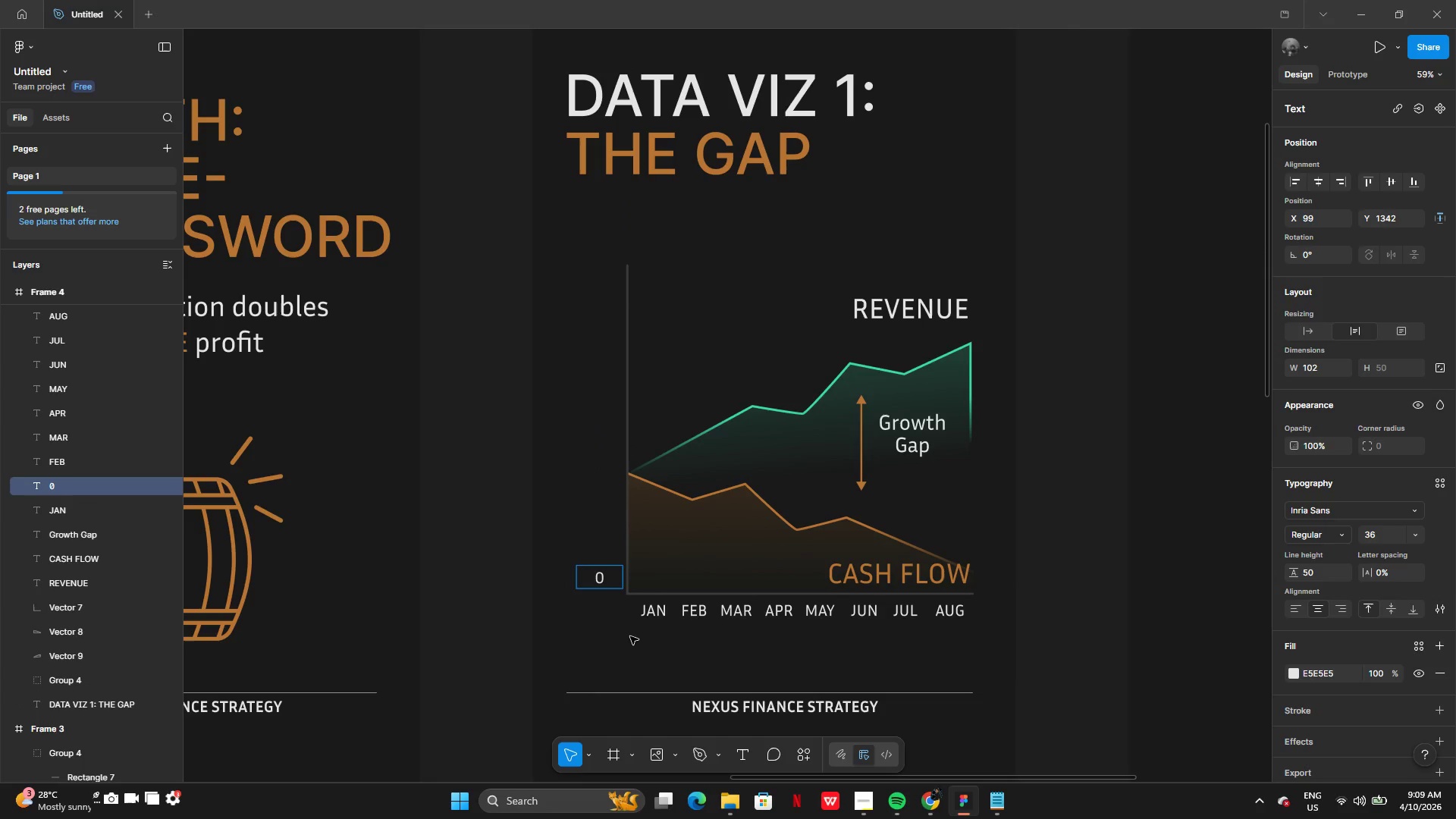 
left_click([630, 636])
 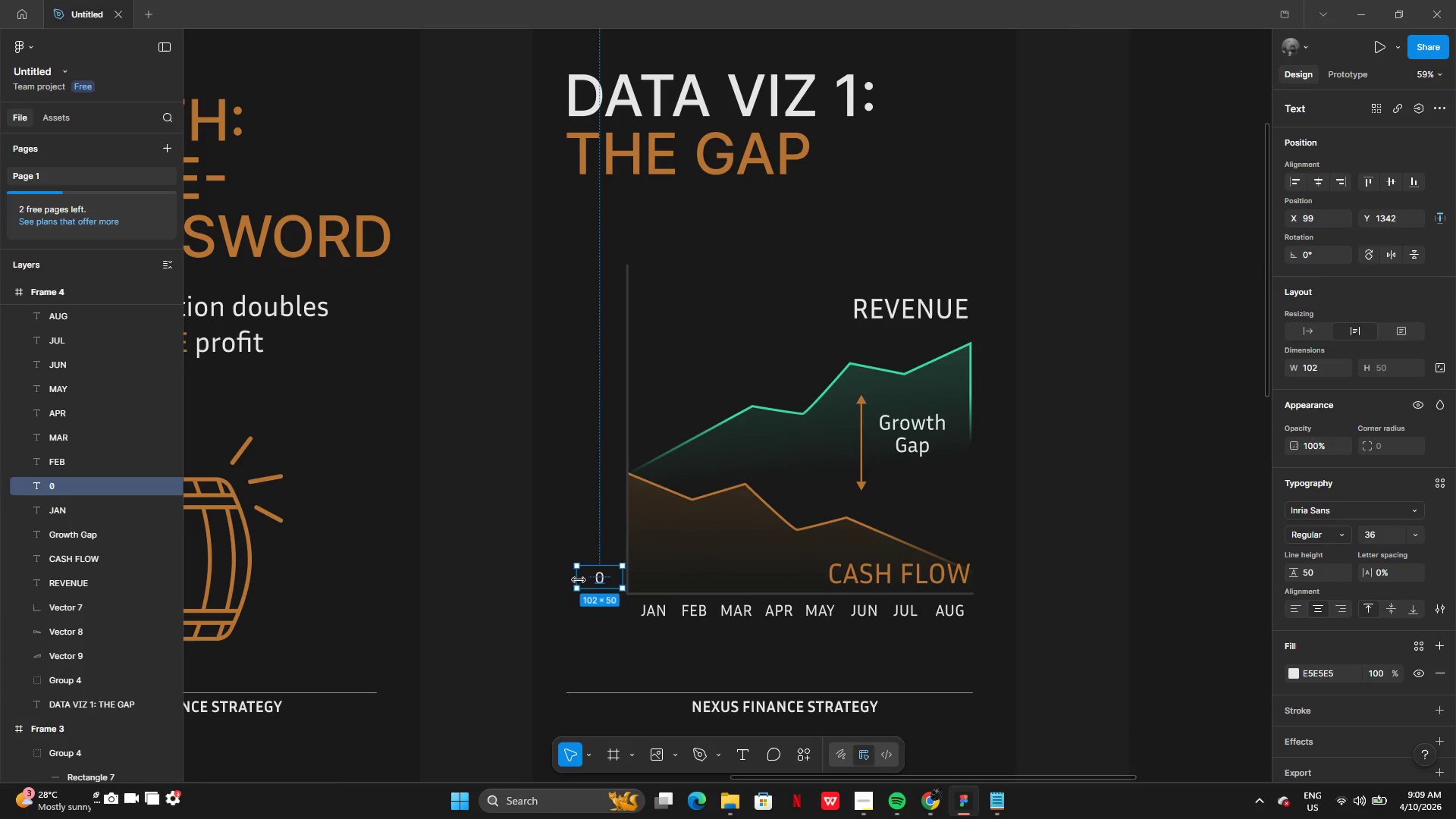 
left_click([579, 579])
 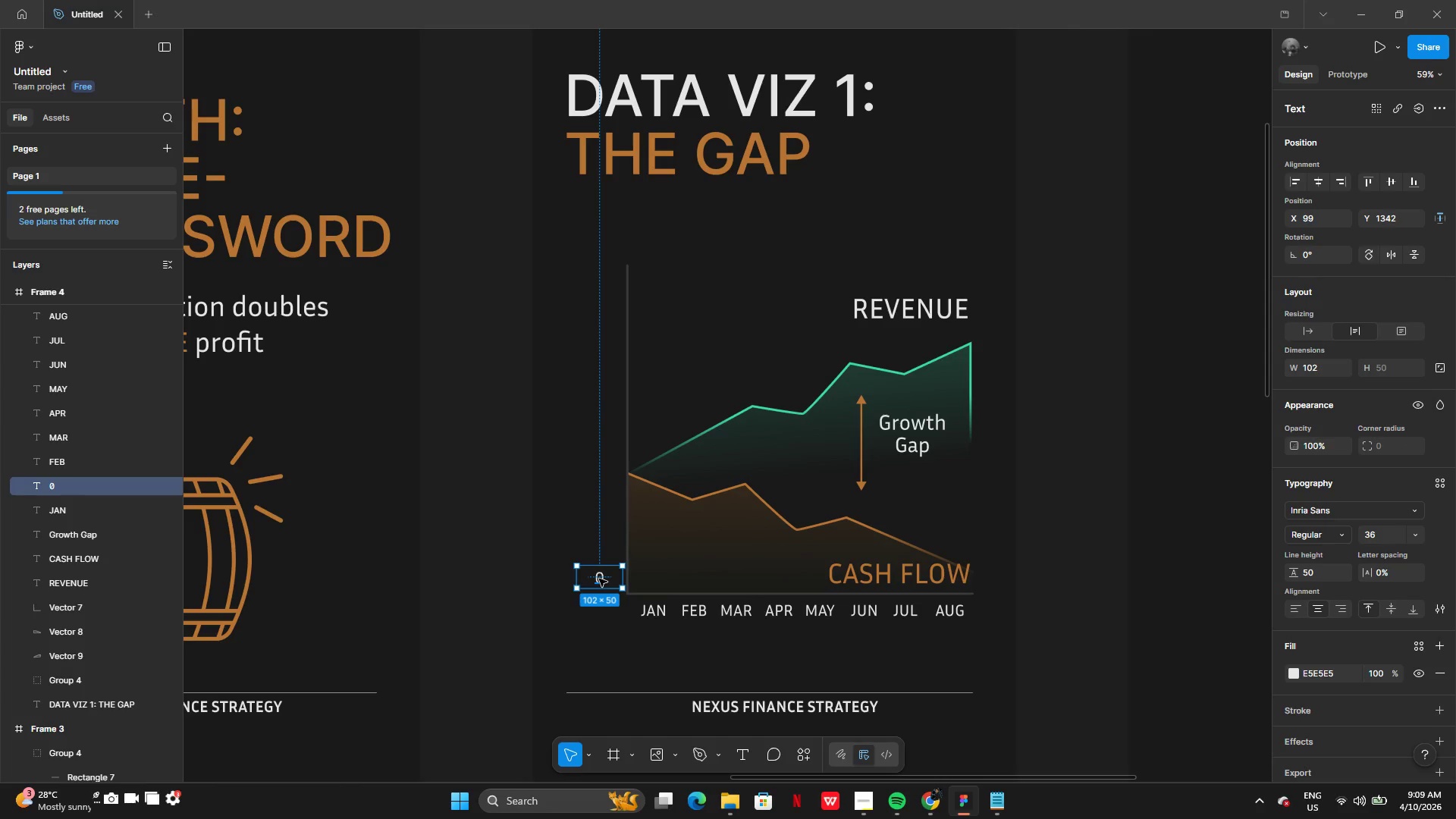 
hold_key(key=AltLeft, duration=0.33)
left_click_drag(start_coordinate=[599, 580], to_coordinate=[597, 558])
 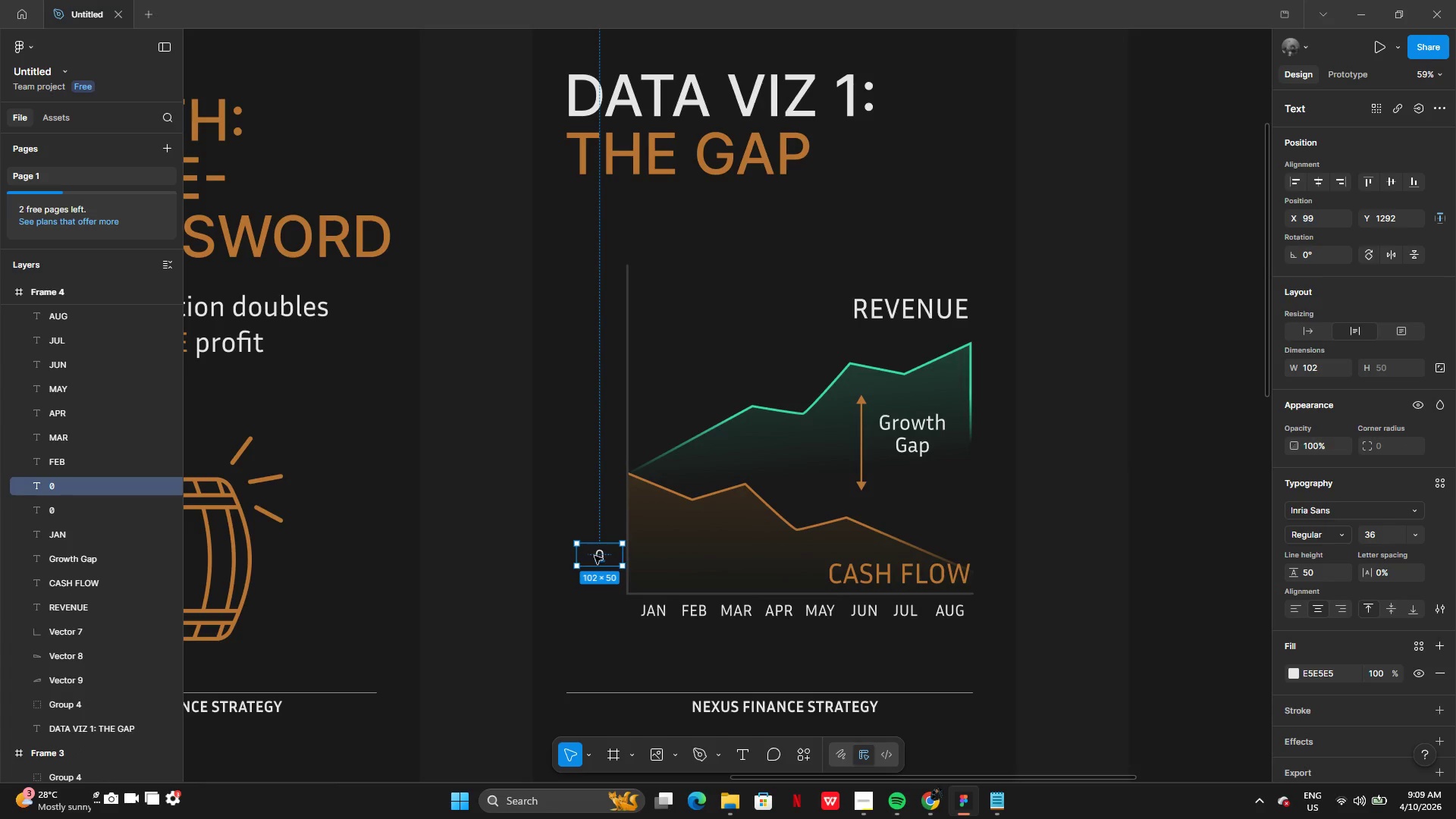 
left_click_drag(start_coordinate=[596, 557], to_coordinate=[597, 548])
 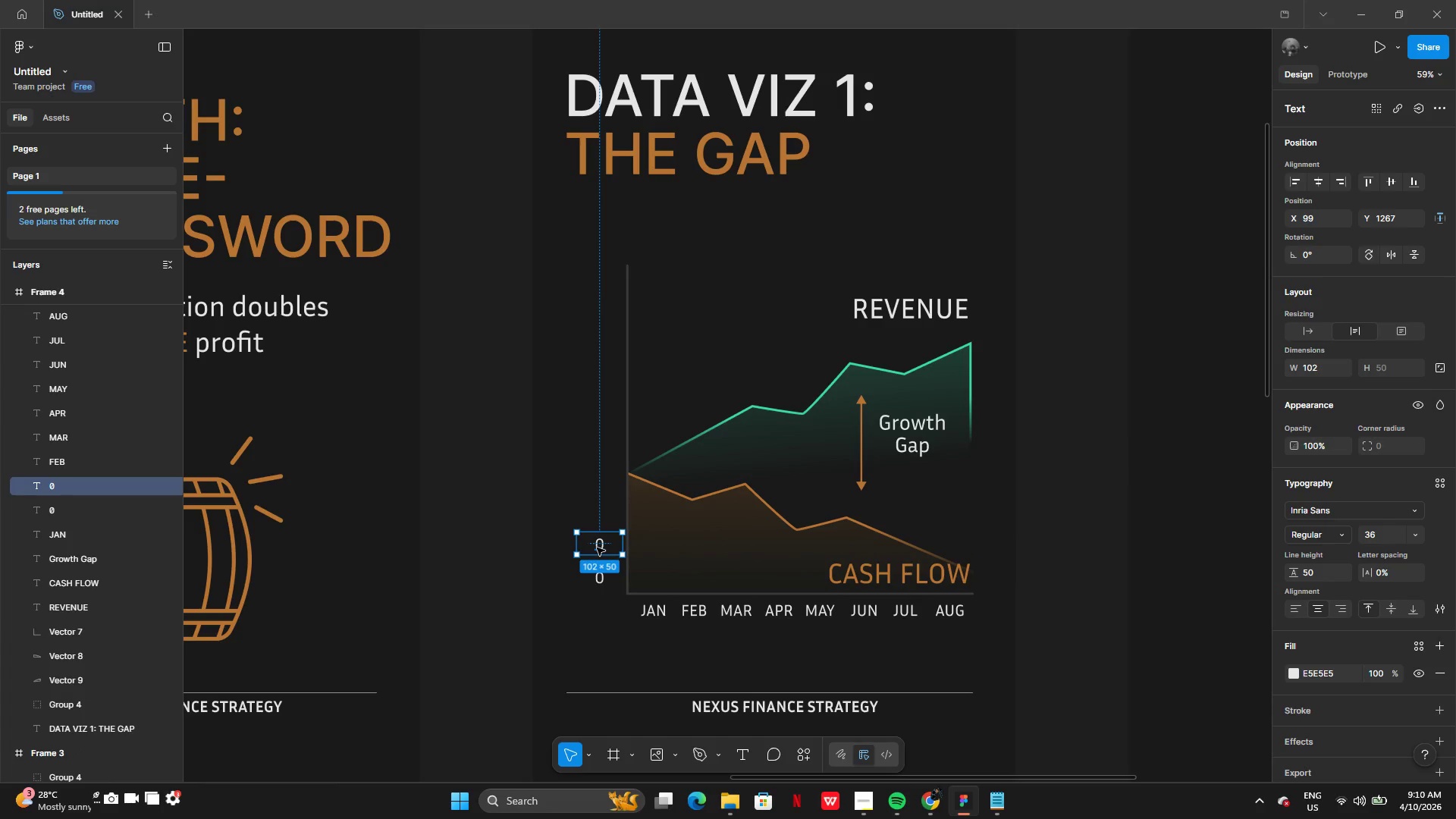 
double_click([597, 548])
 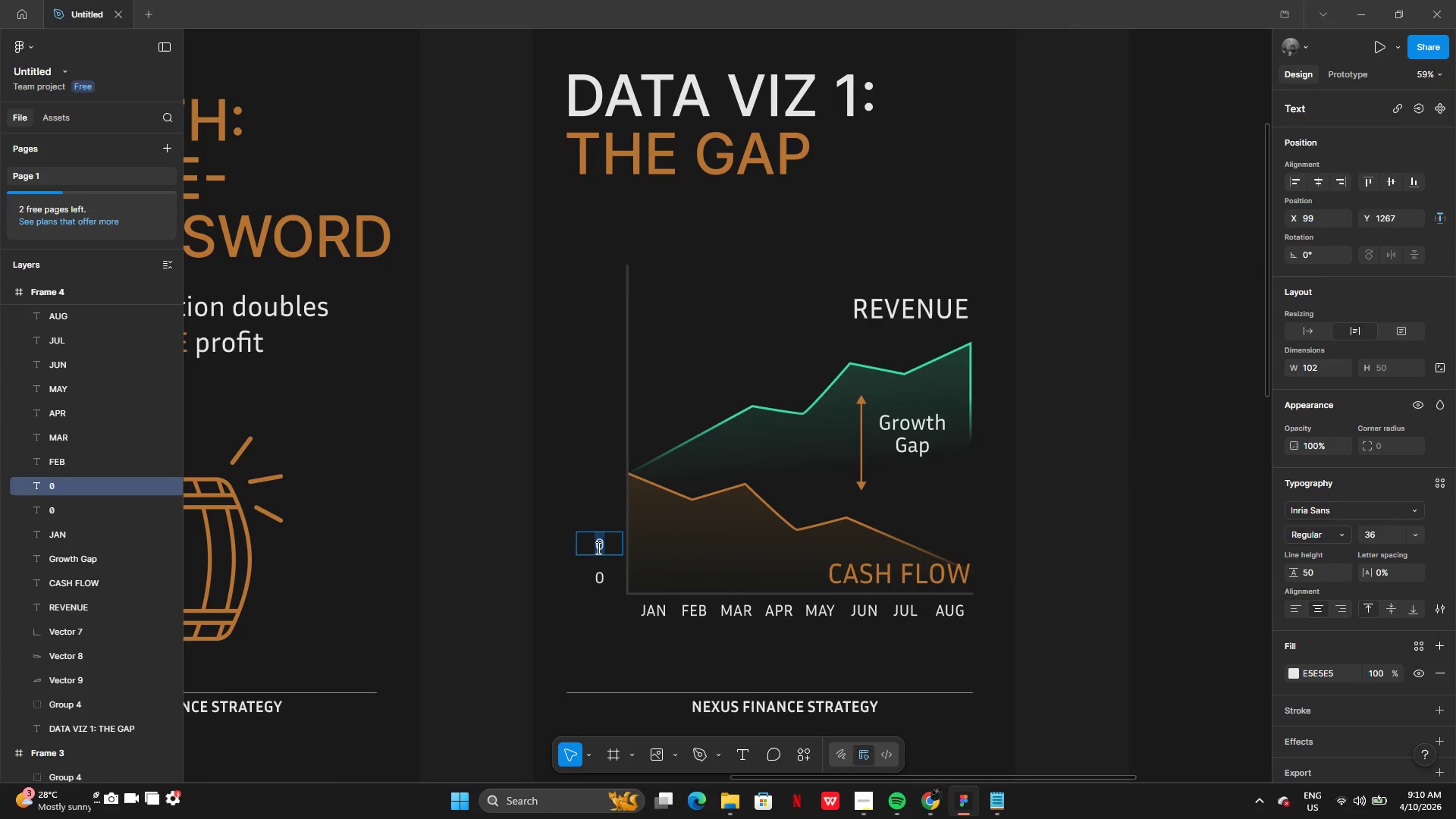 
hold_key(key=ShiftLeft, duration=1.51)
 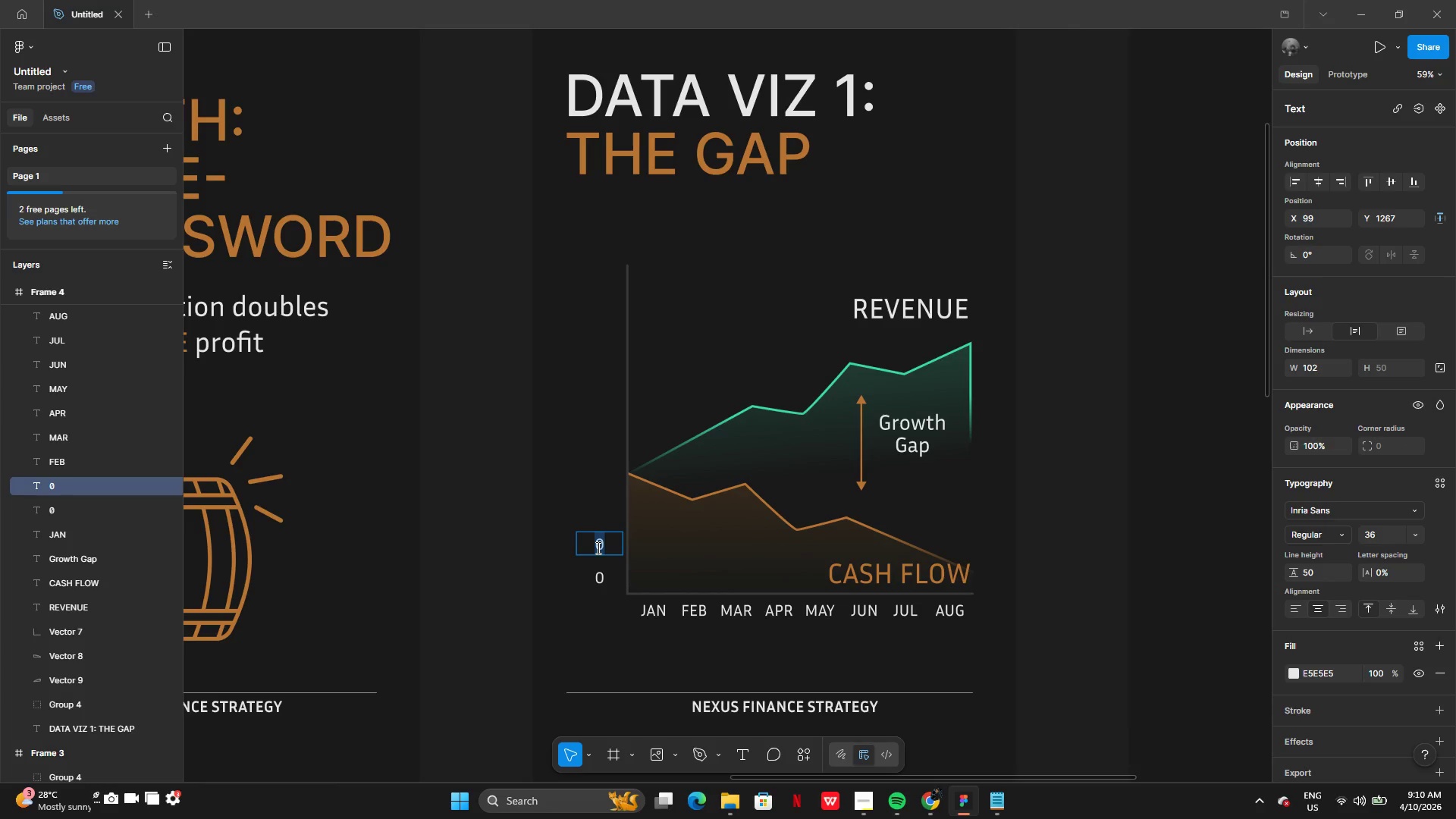 
type($10K)
 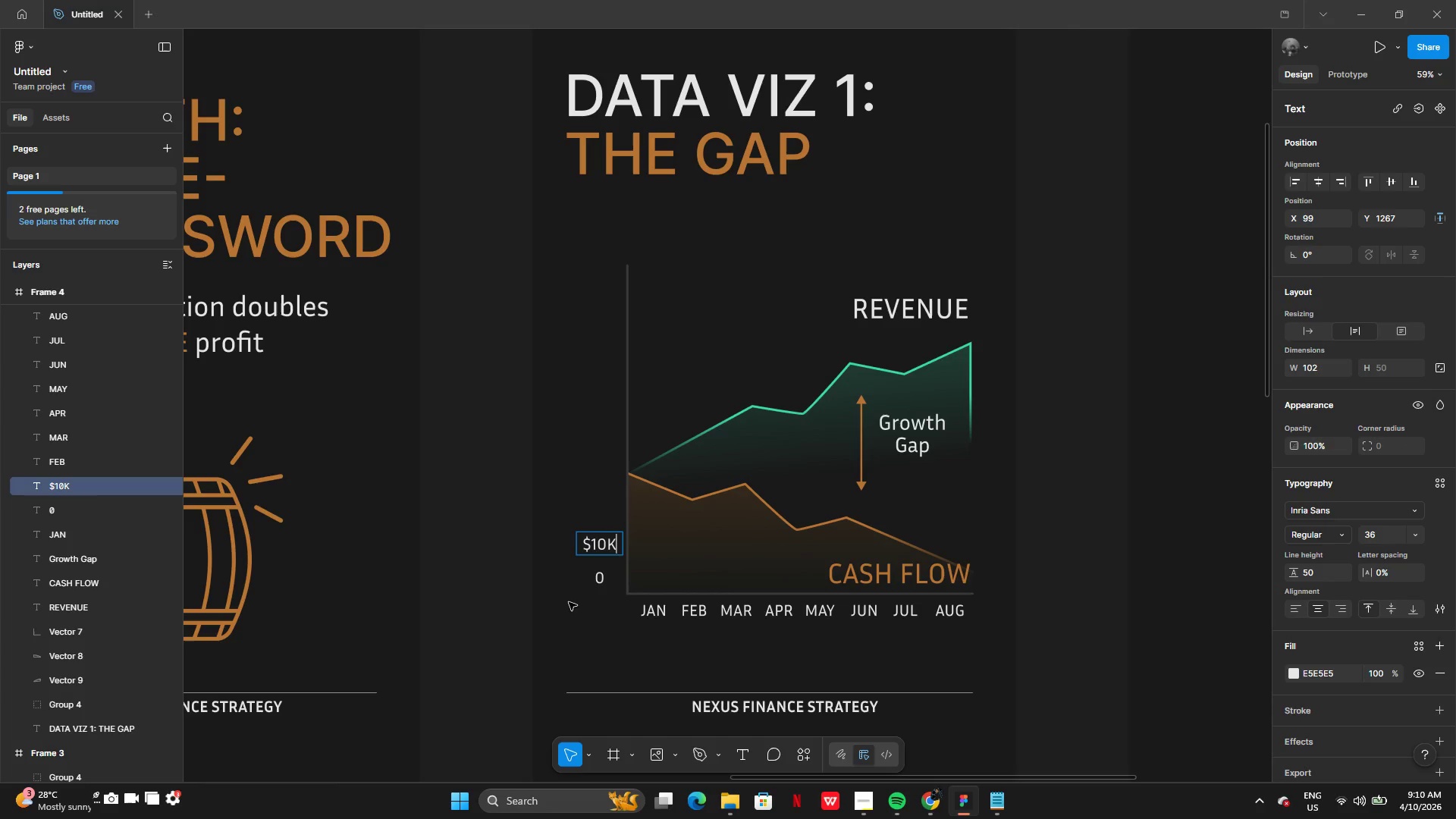 
left_click([563, 604])
 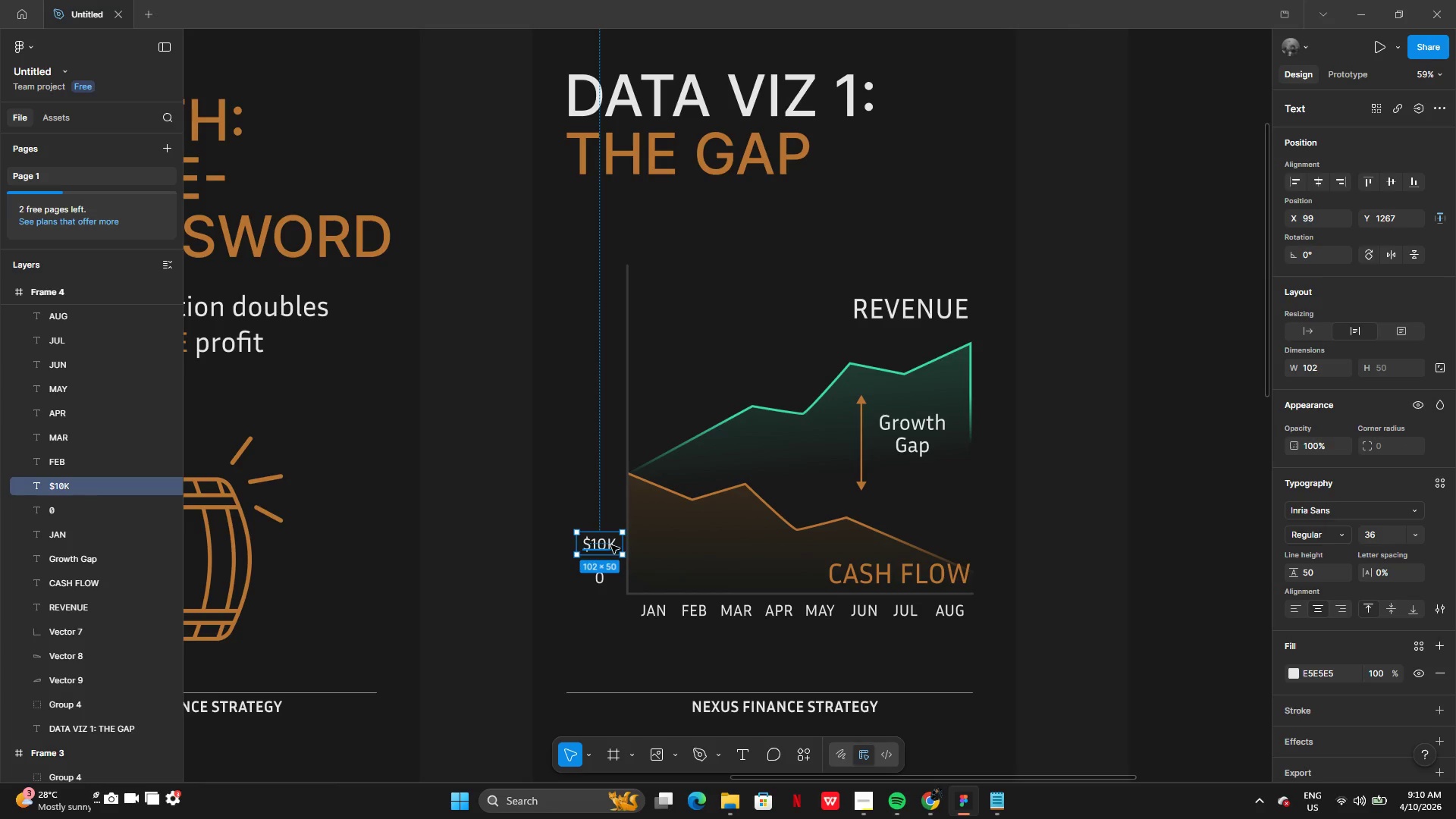 
hold_key(key=AltLeft, duration=0.42)
left_click_drag(start_coordinate=[599, 543], to_coordinate=[599, 522])
 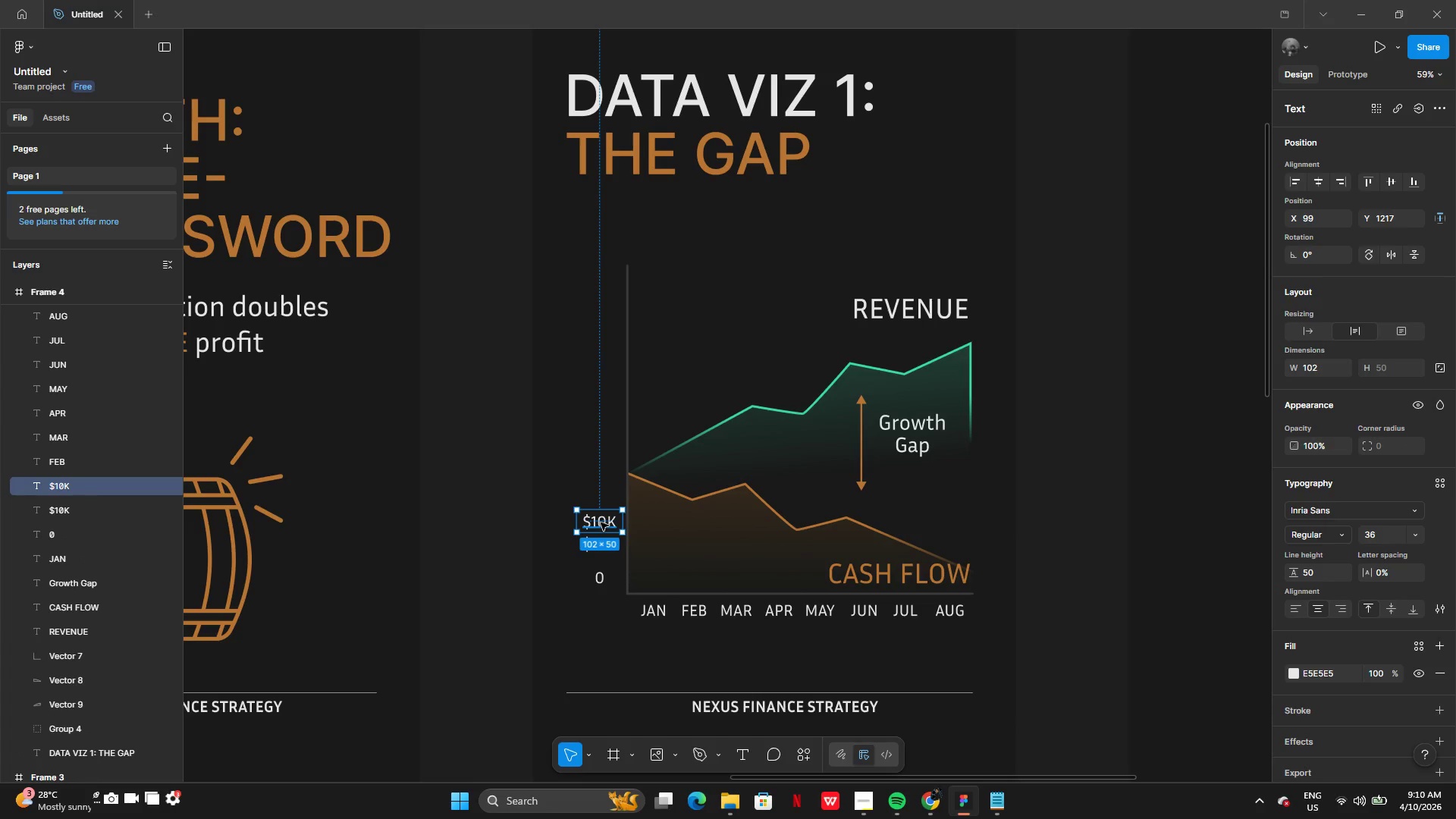 
left_click_drag(start_coordinate=[601, 522], to_coordinate=[601, 484])
 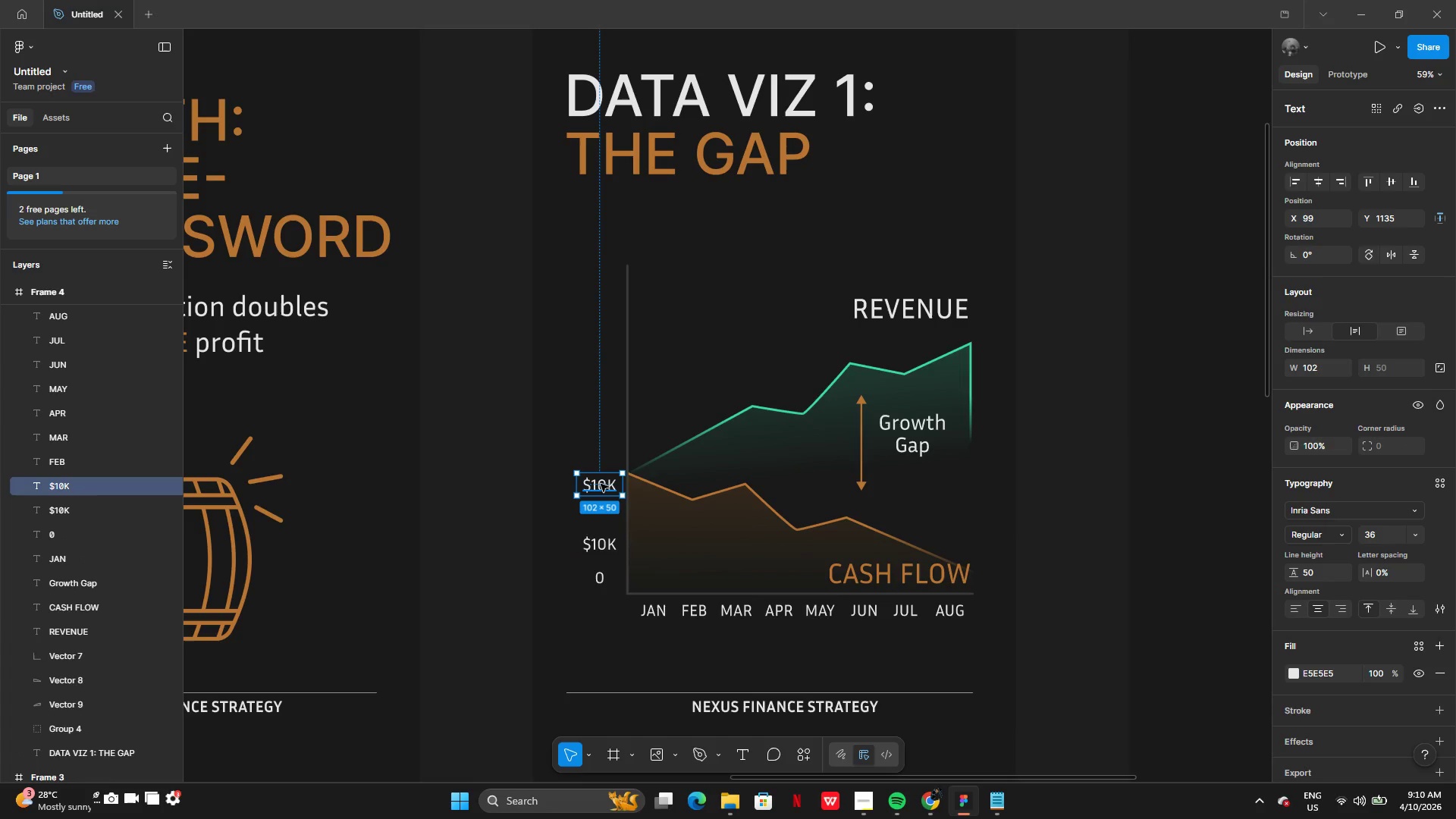 
left_click([601, 484])
 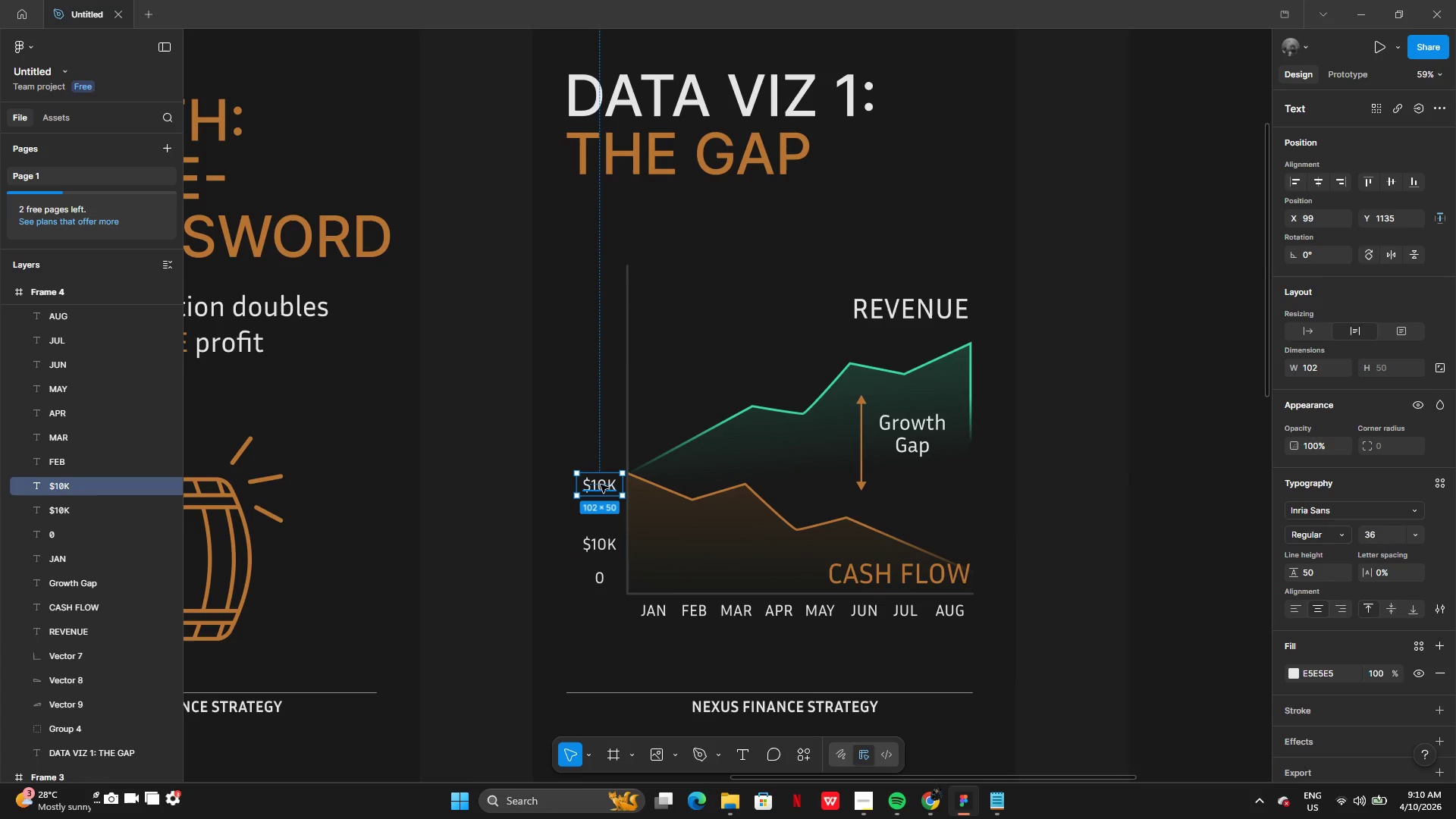 
double_click([601, 485])
 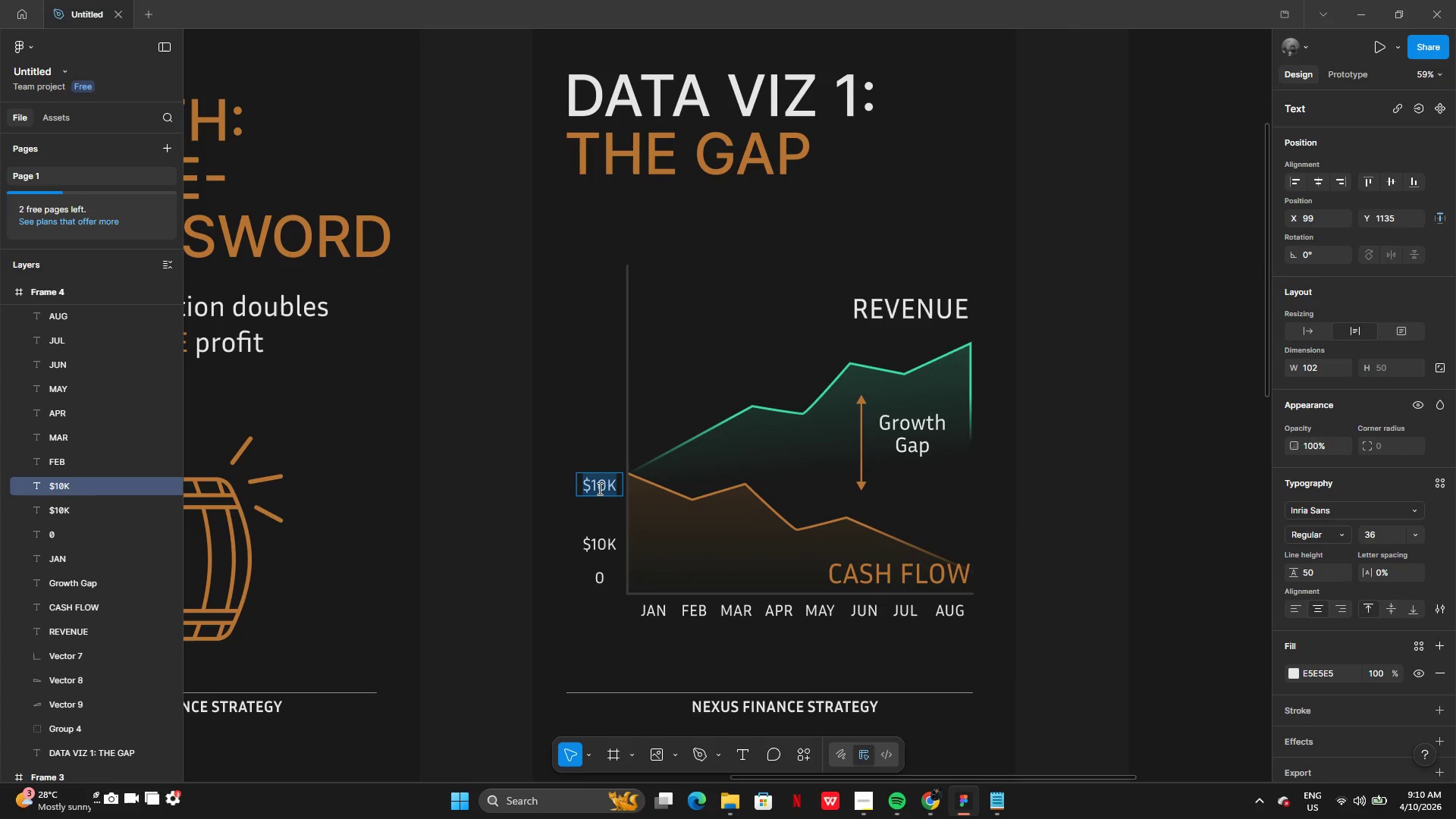 
triple_click([598, 488])
 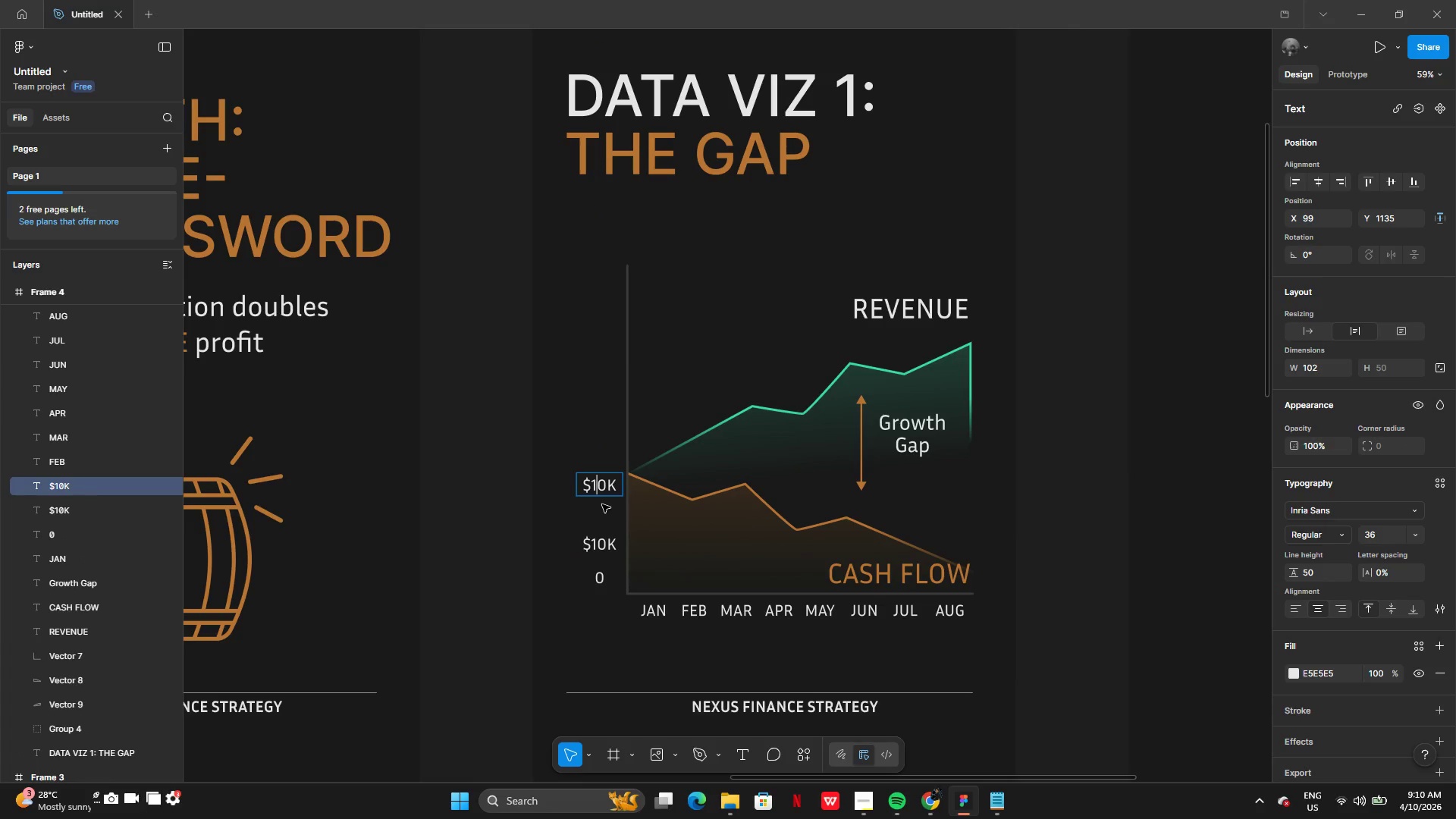 
key(Backspace)
 